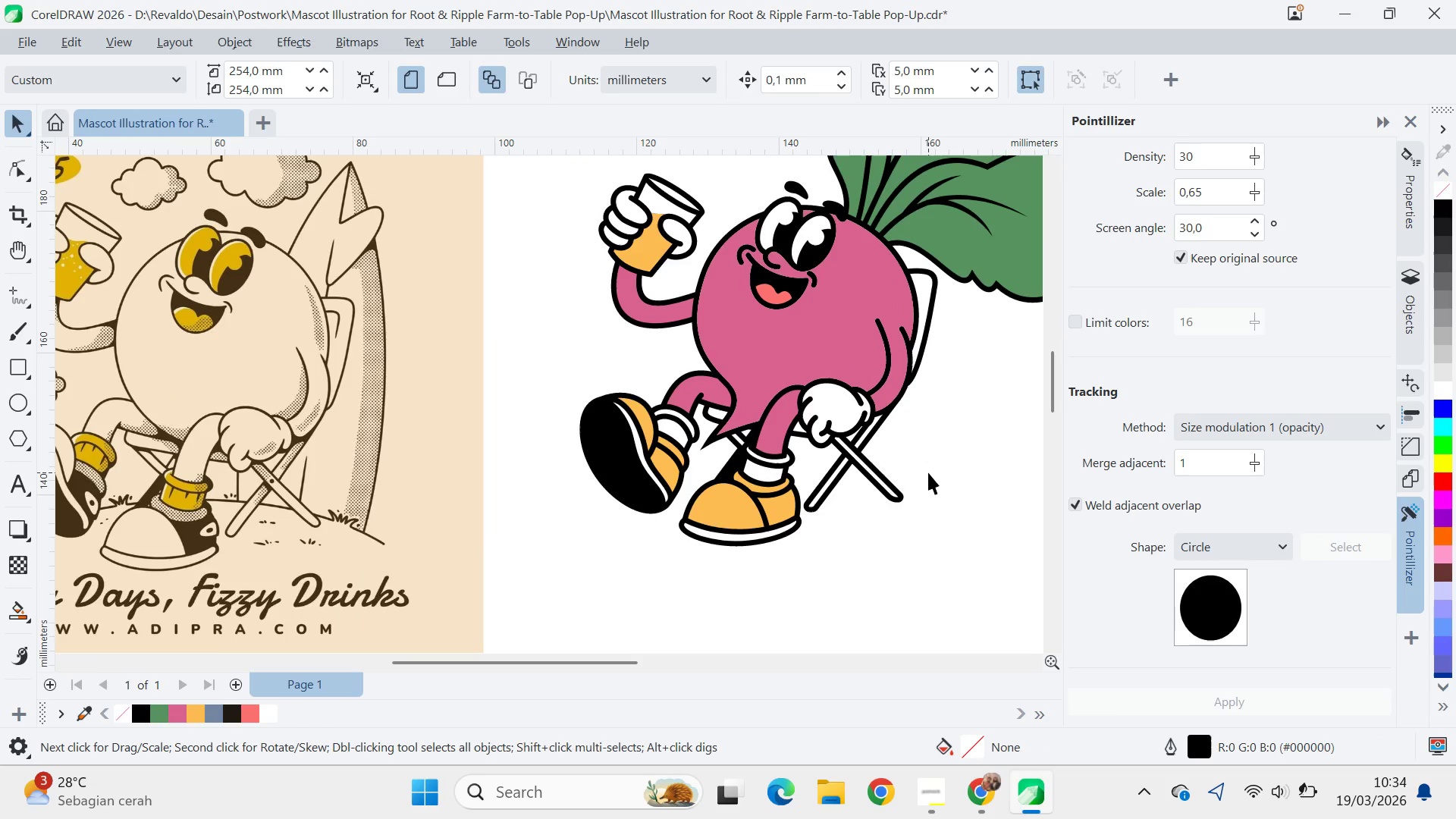 
scroll: coordinate [595, 428], scroll_direction: up, amount: 7.0
 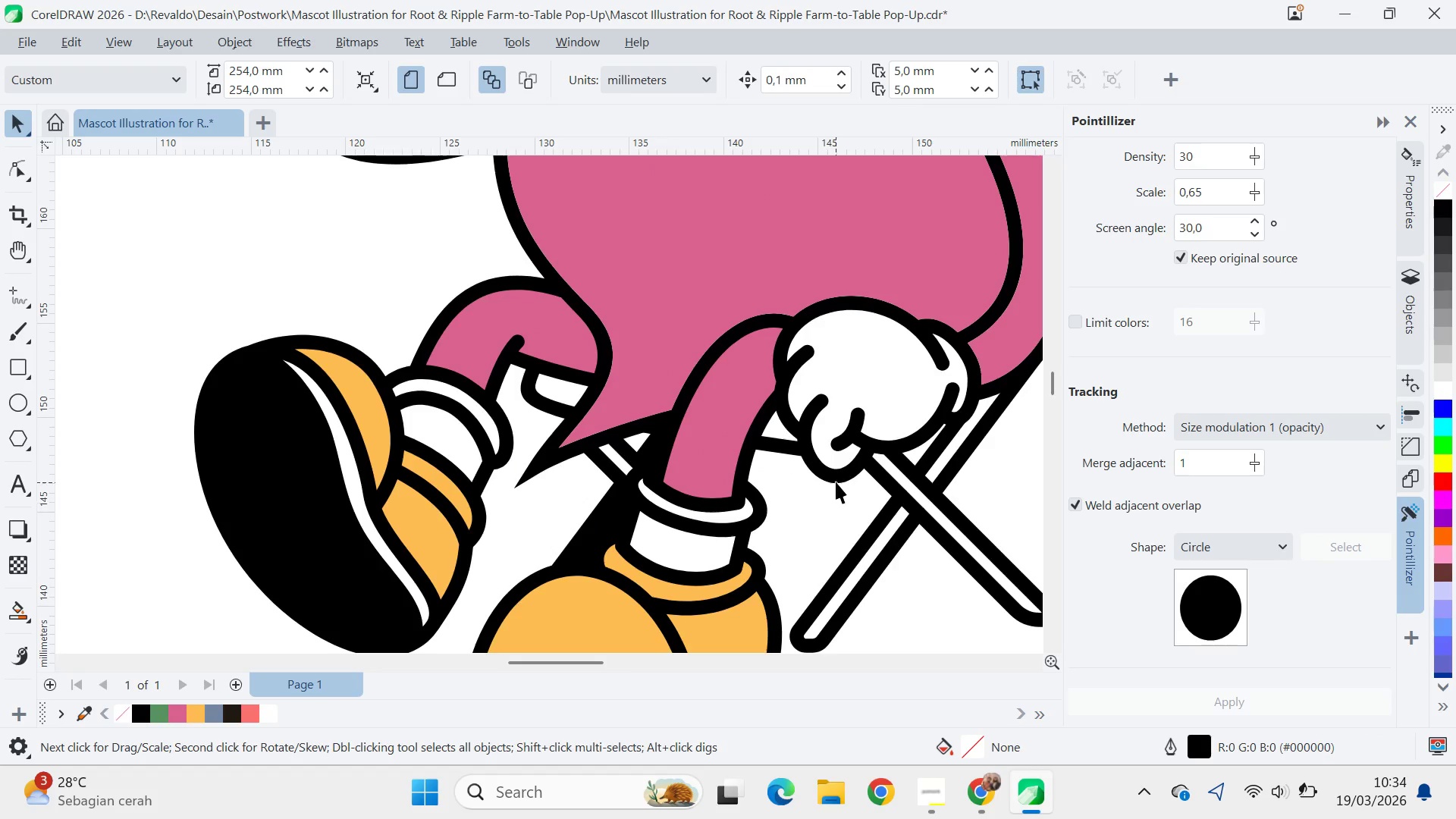 
key(Q)
 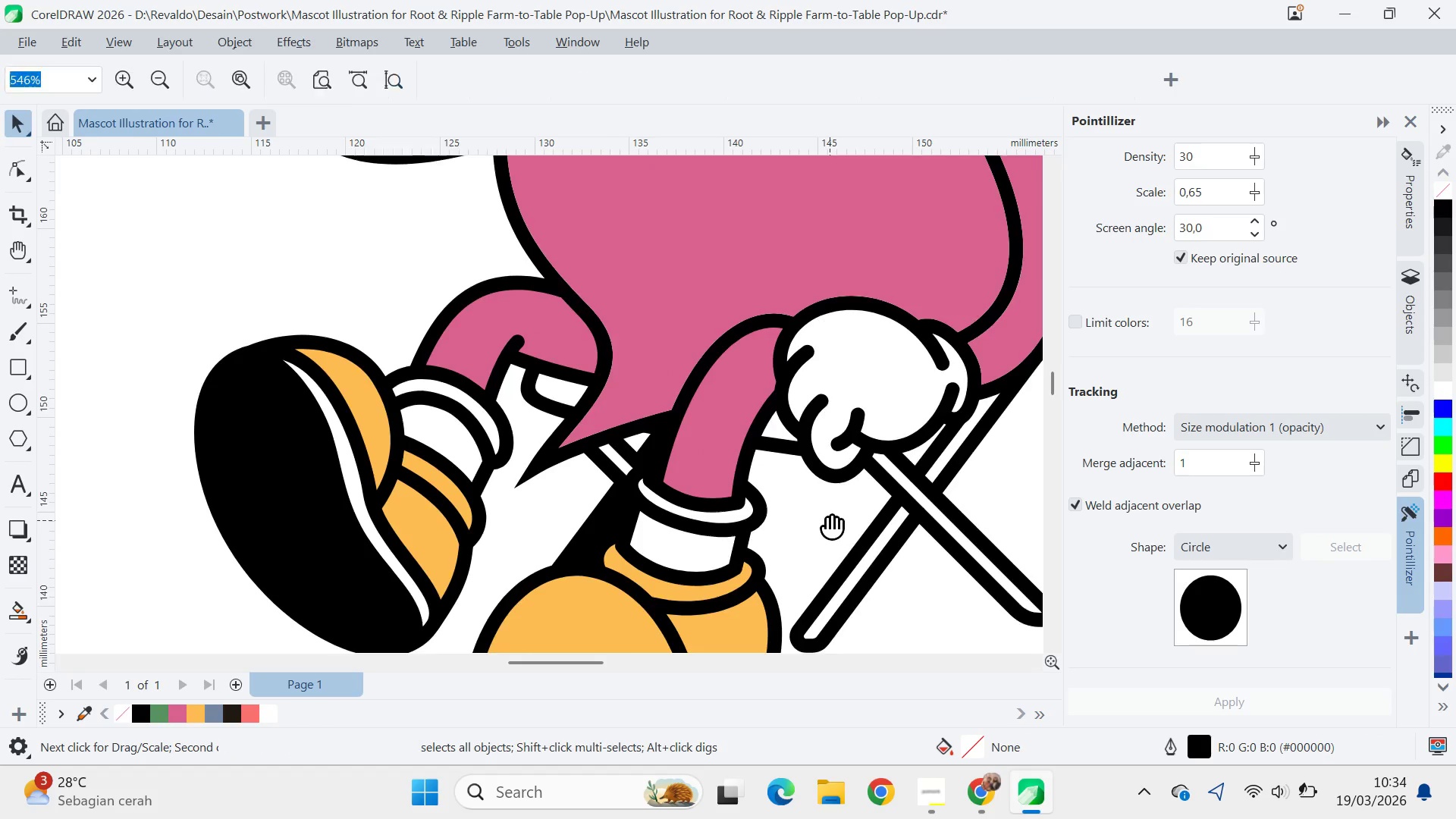 
left_click_drag(start_coordinate=[830, 520], to_coordinate=[698, 513])
 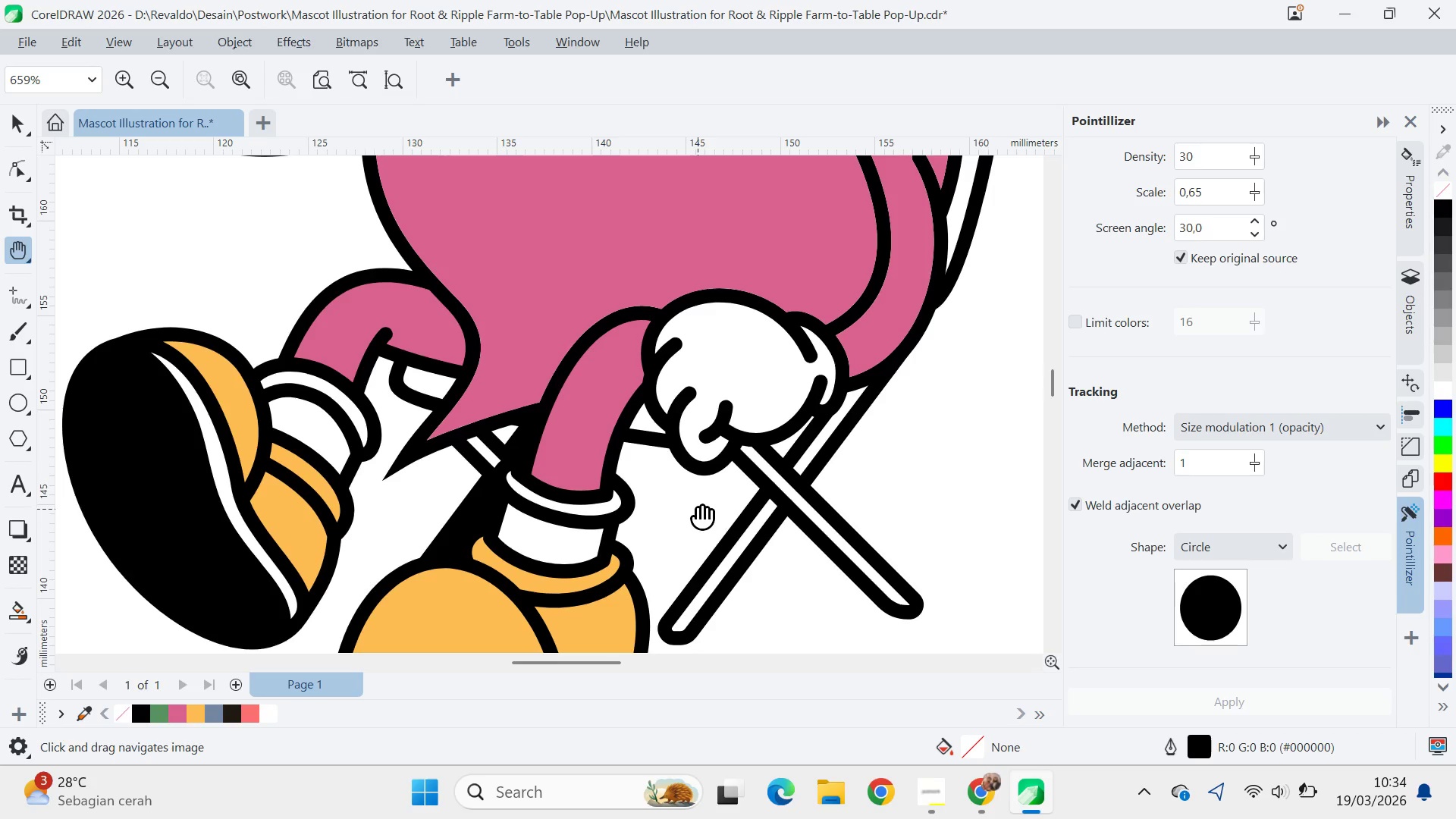 
scroll: coordinate [698, 508], scroll_direction: down, amount: 9.0
 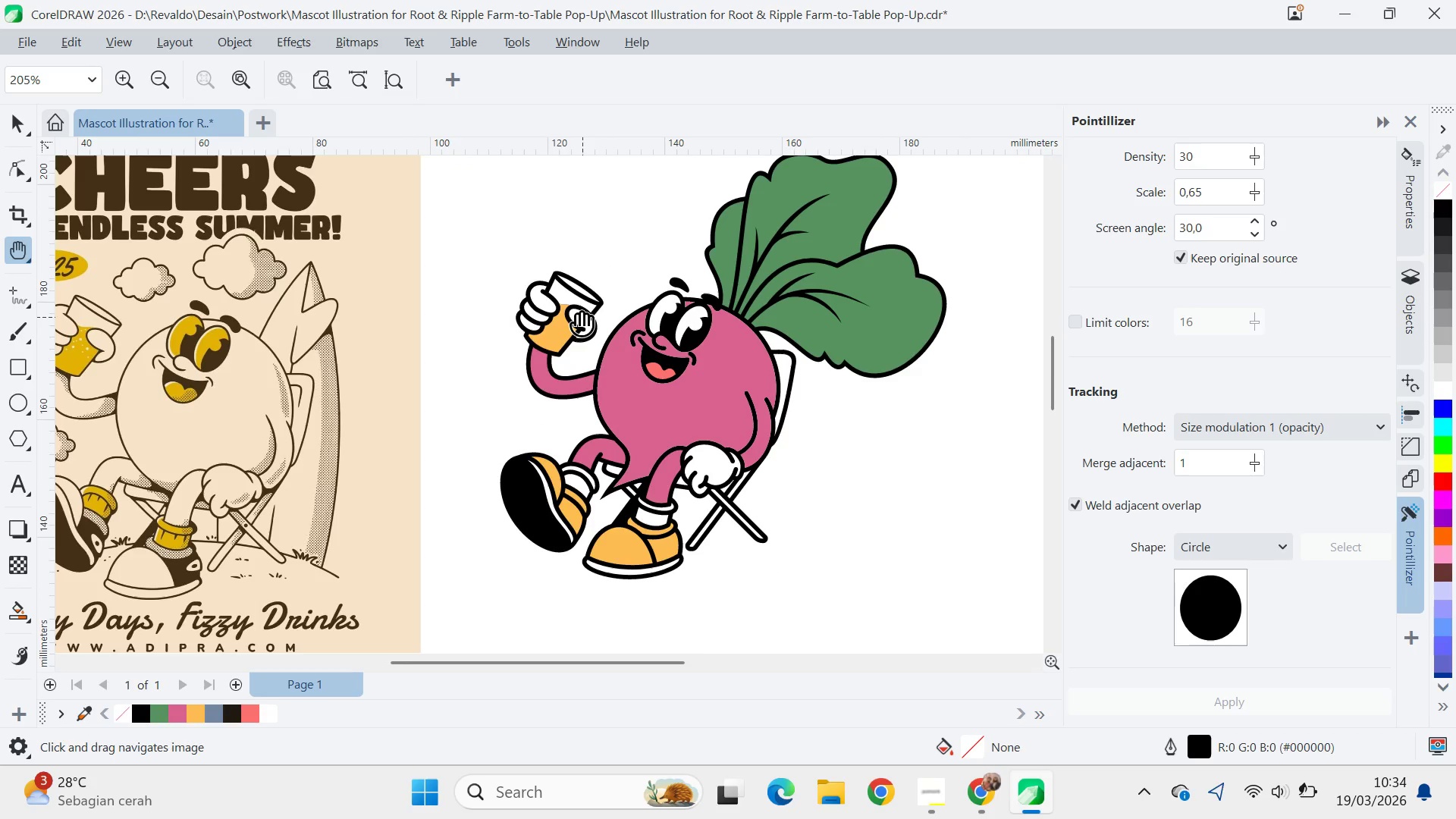 
key(V)
 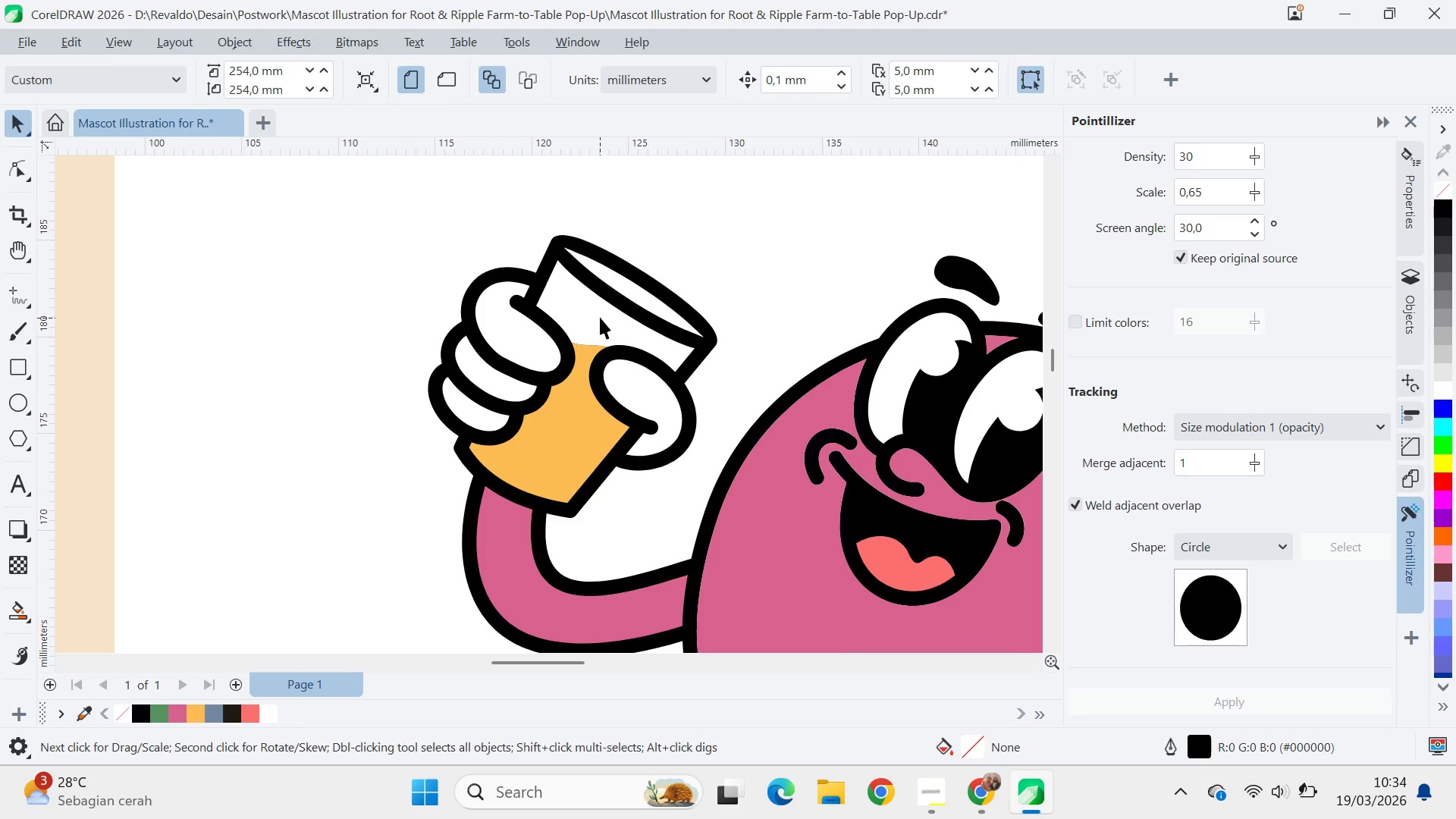 
scroll: coordinate [565, 275], scroll_direction: up, amount: 9.0
 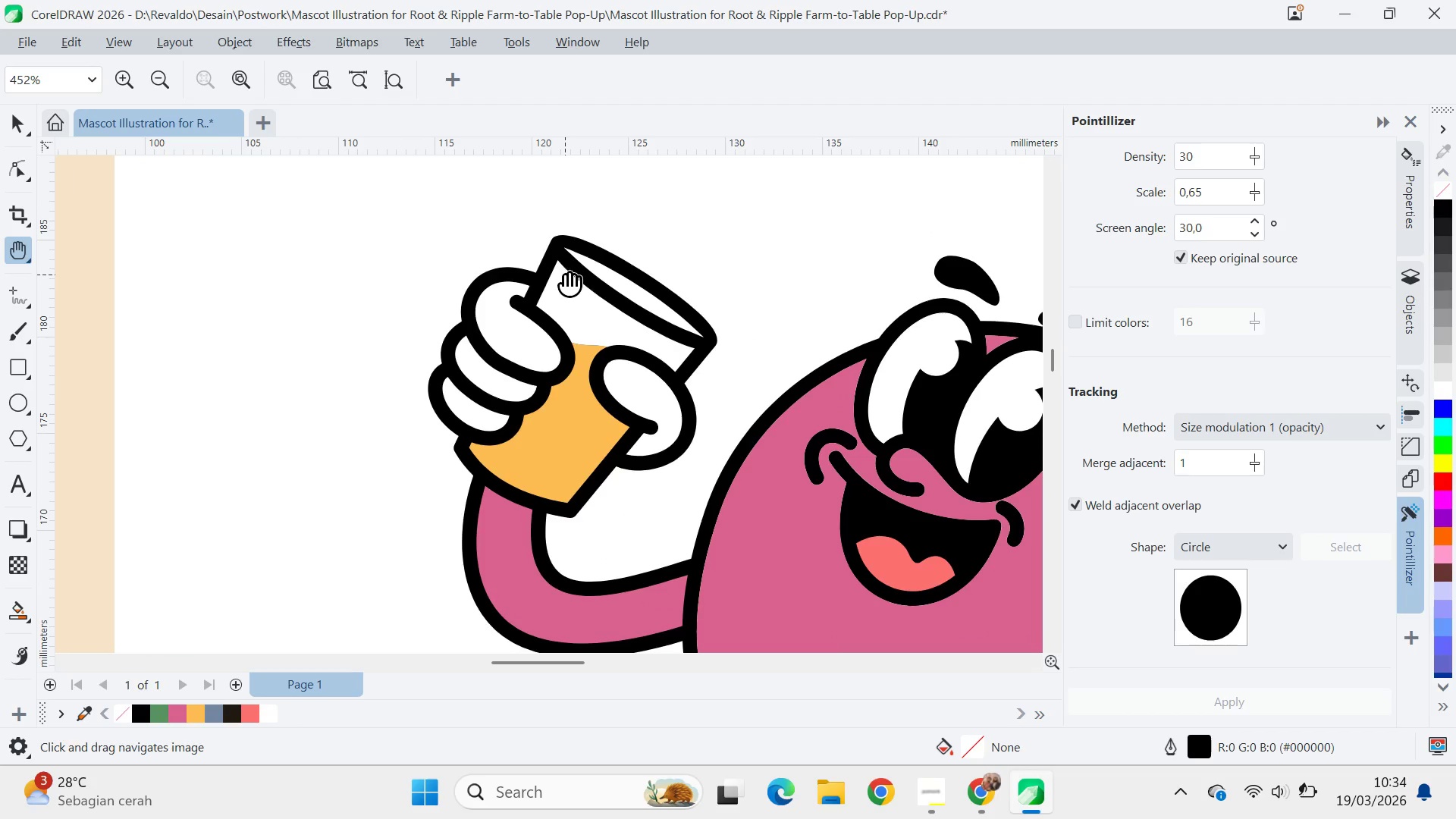 
left_click([600, 317])
 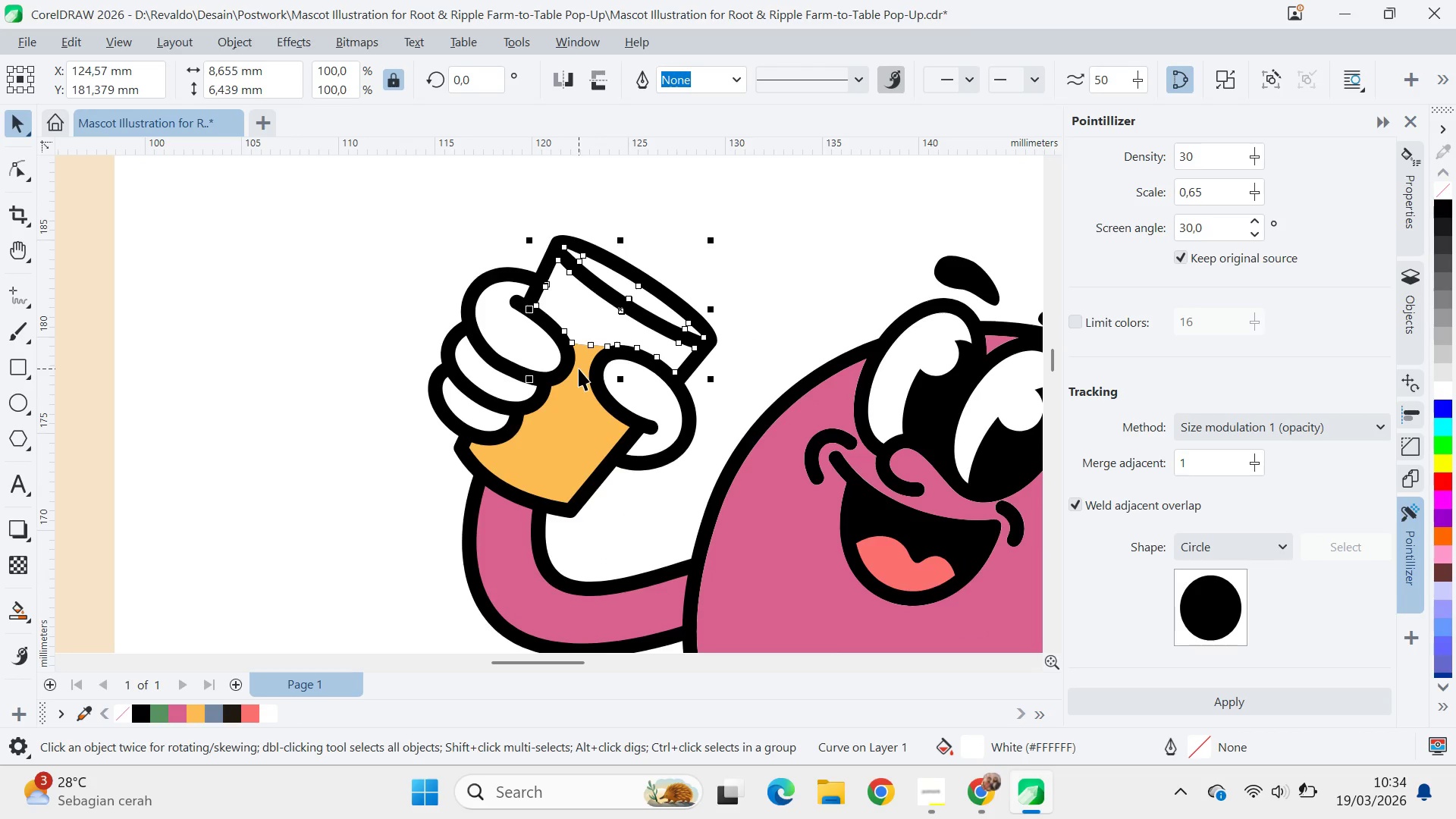 
key(Delete)
 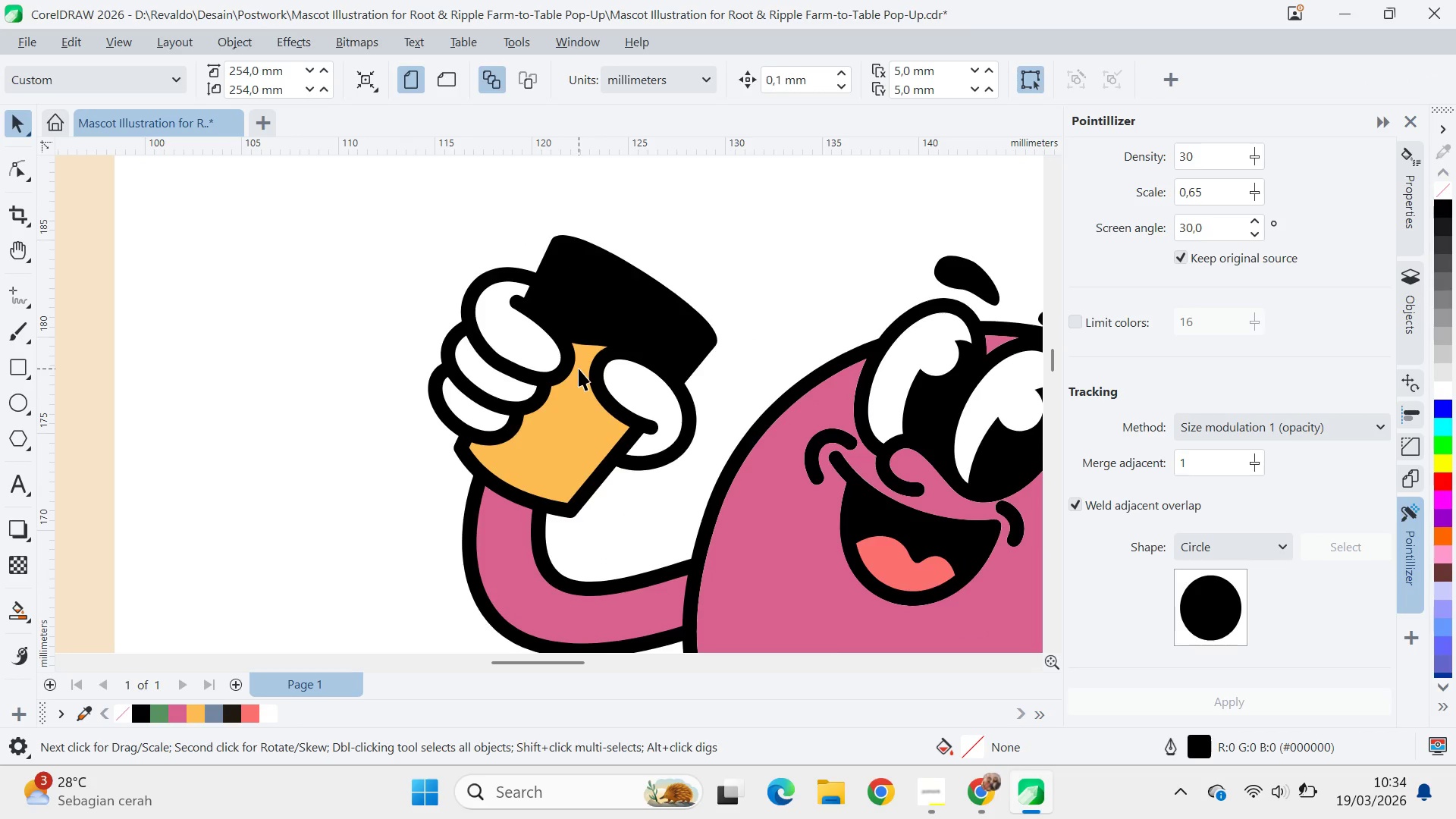 
key(Control+Z)
 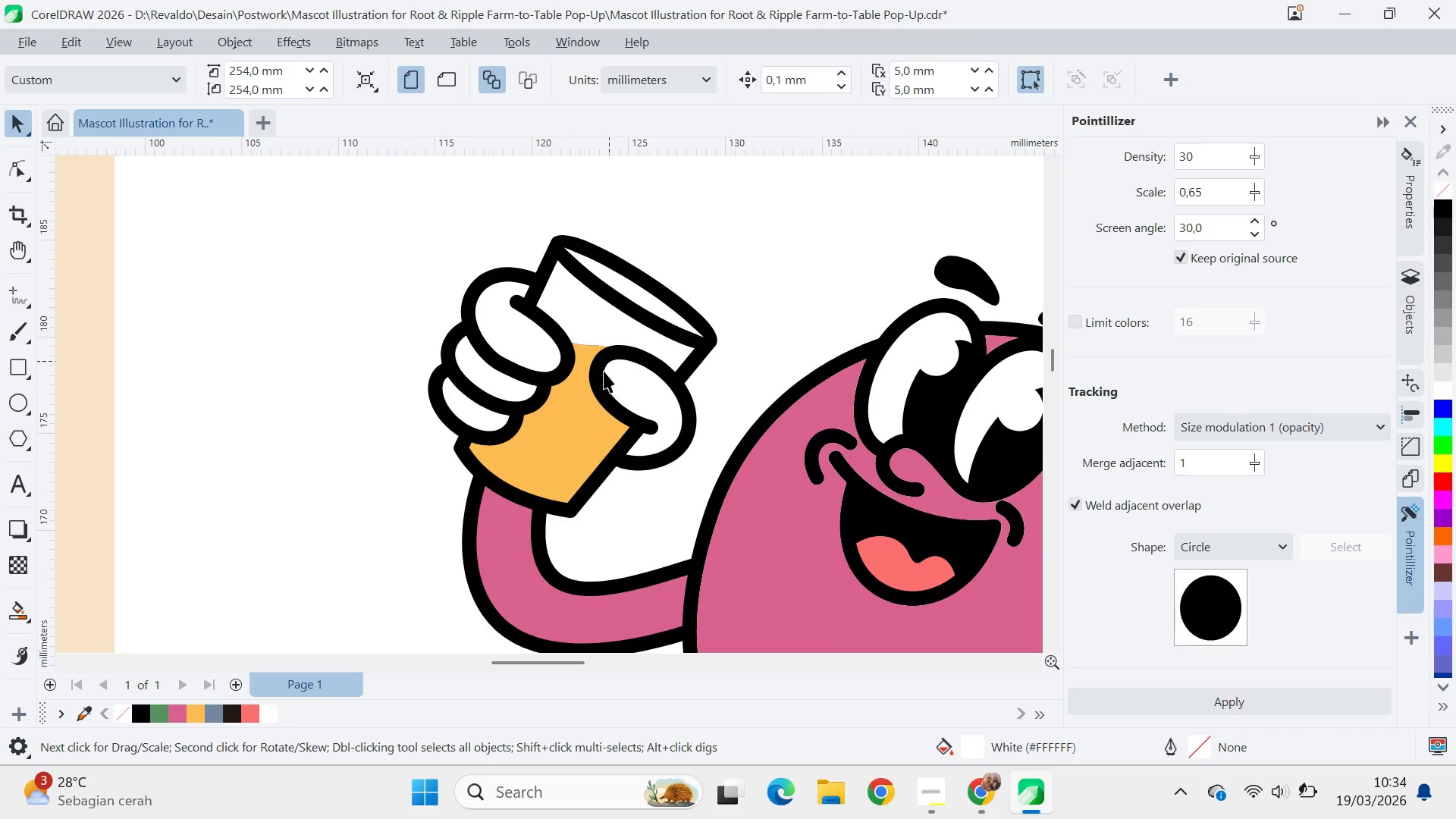 
left_click([568, 404])
 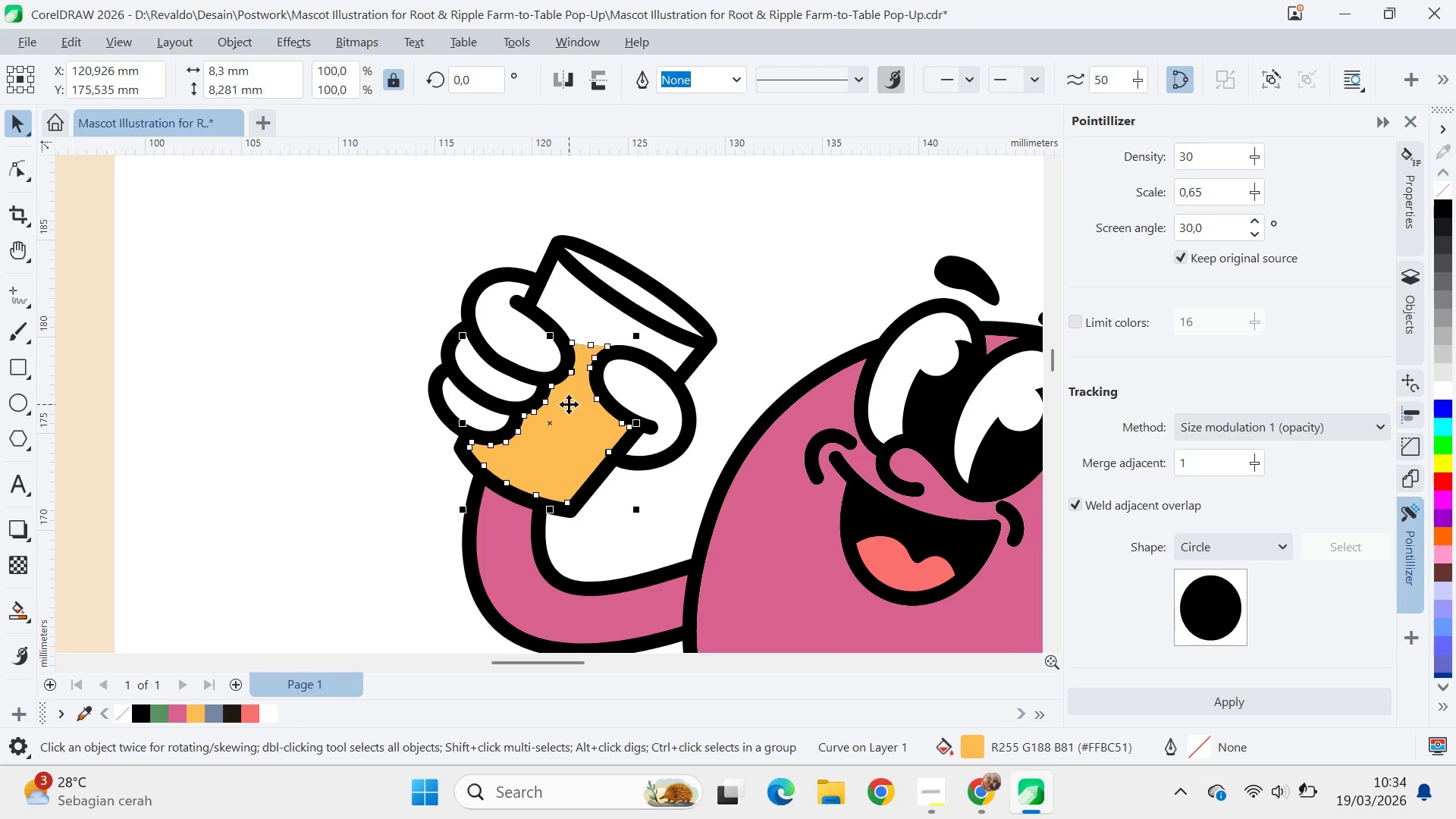 
key(Delete)
 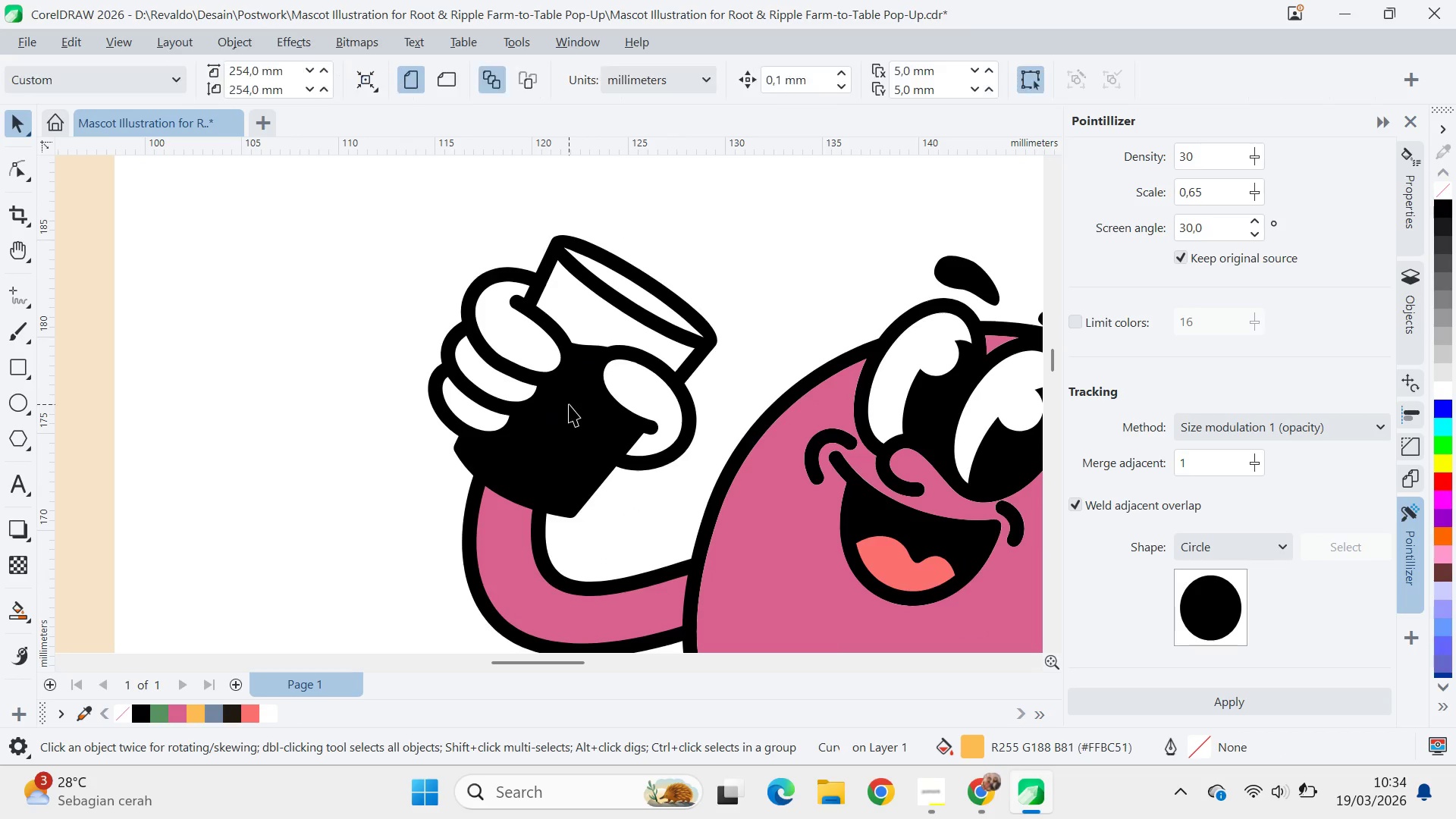 
key(Control+Z)
 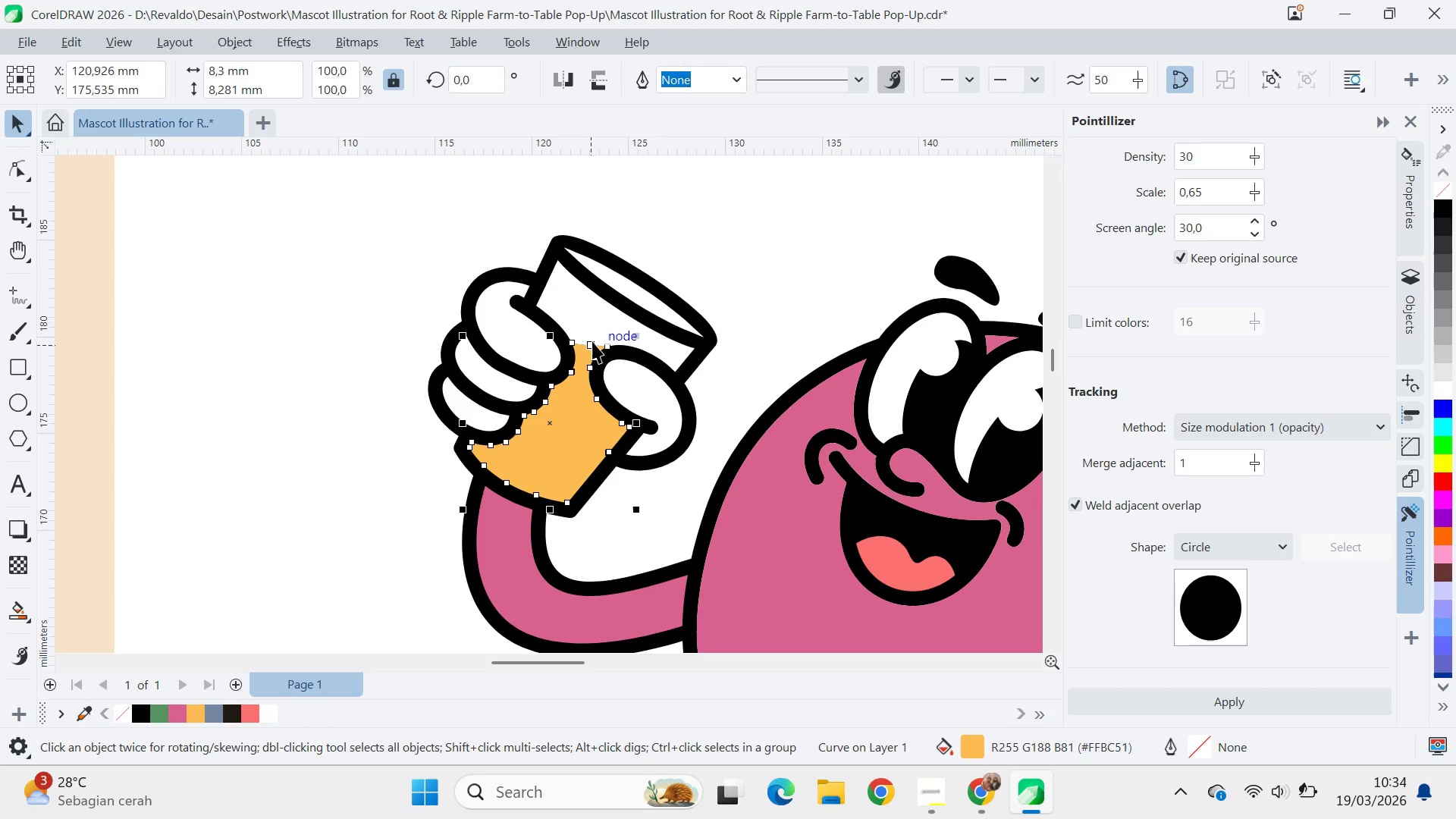 
scroll: coordinate [595, 341], scroll_direction: up, amount: 12.0
 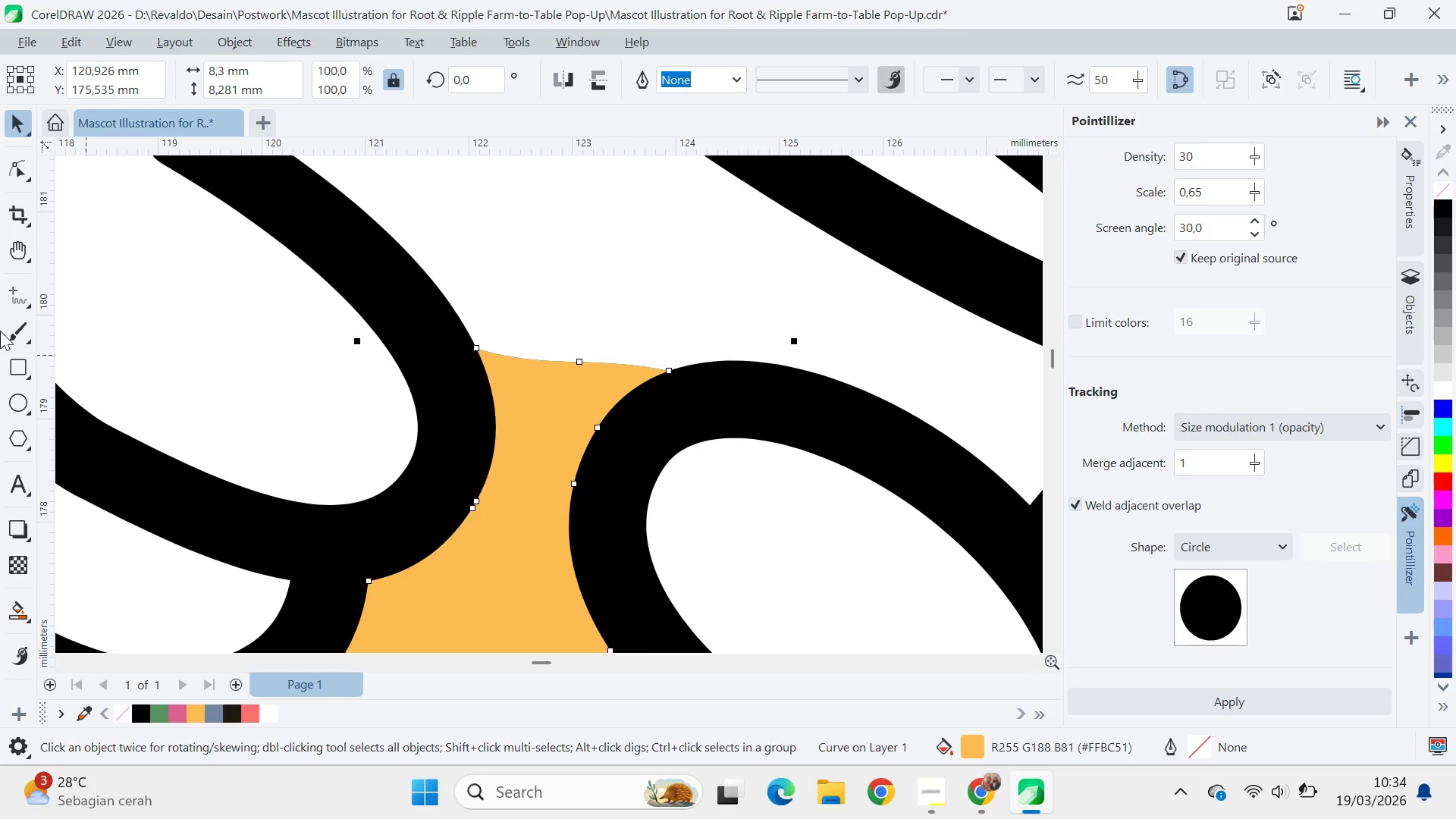 
left_click([5, 295])
 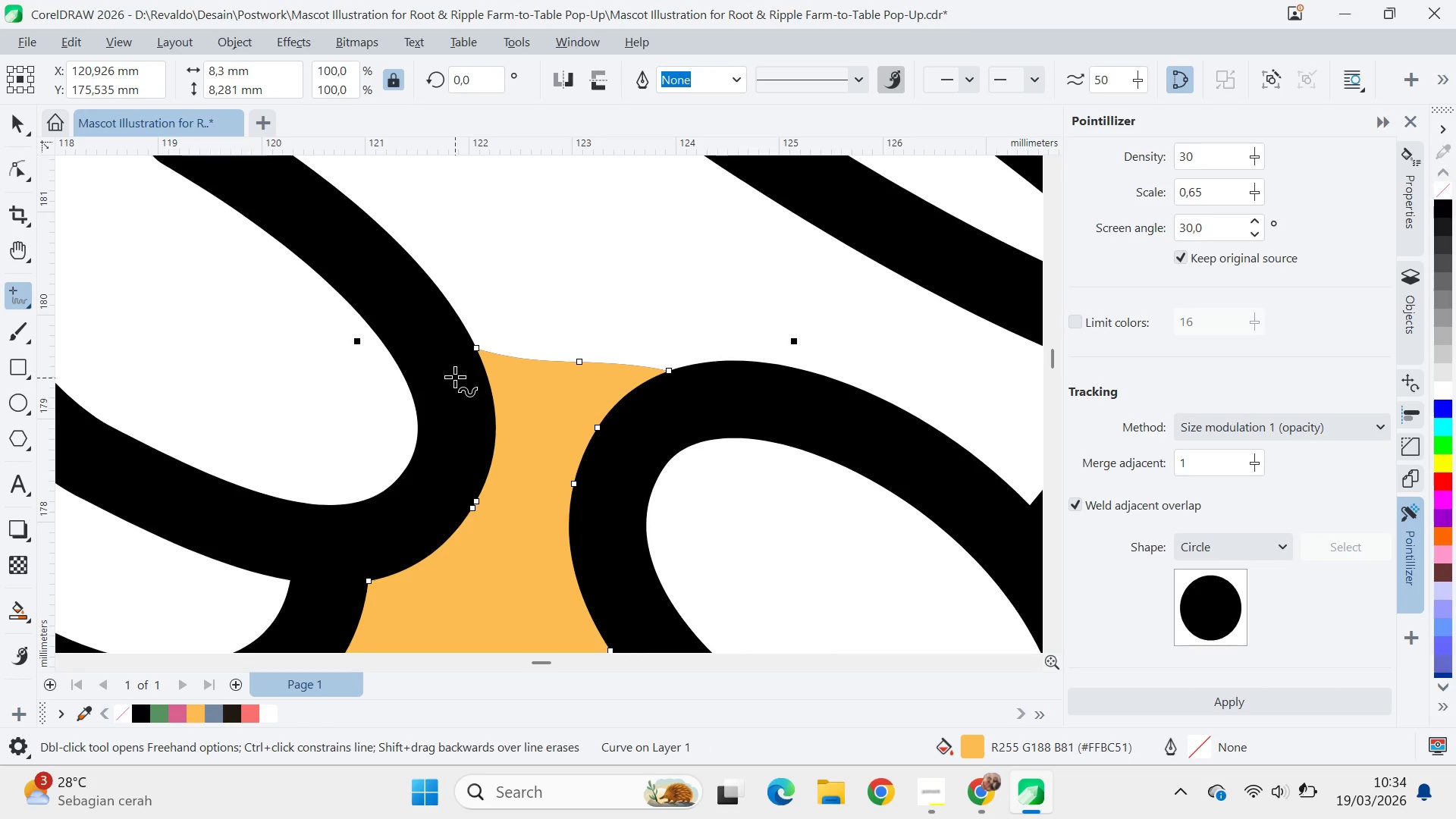 
left_click_drag(start_coordinate=[454, 376], to_coordinate=[679, 409])
 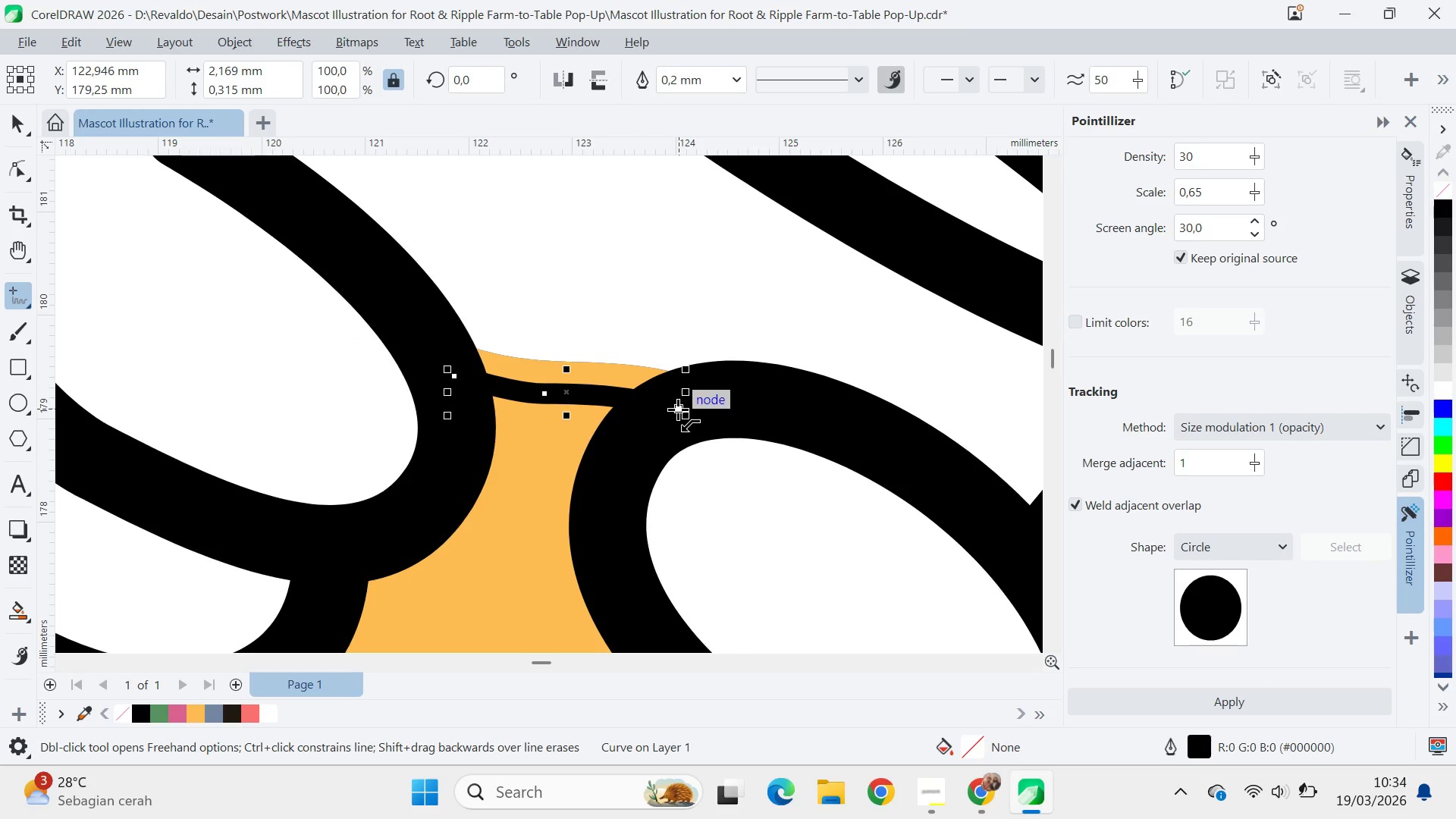 
hold_key(key=ControlLeft, duration=1.48)
 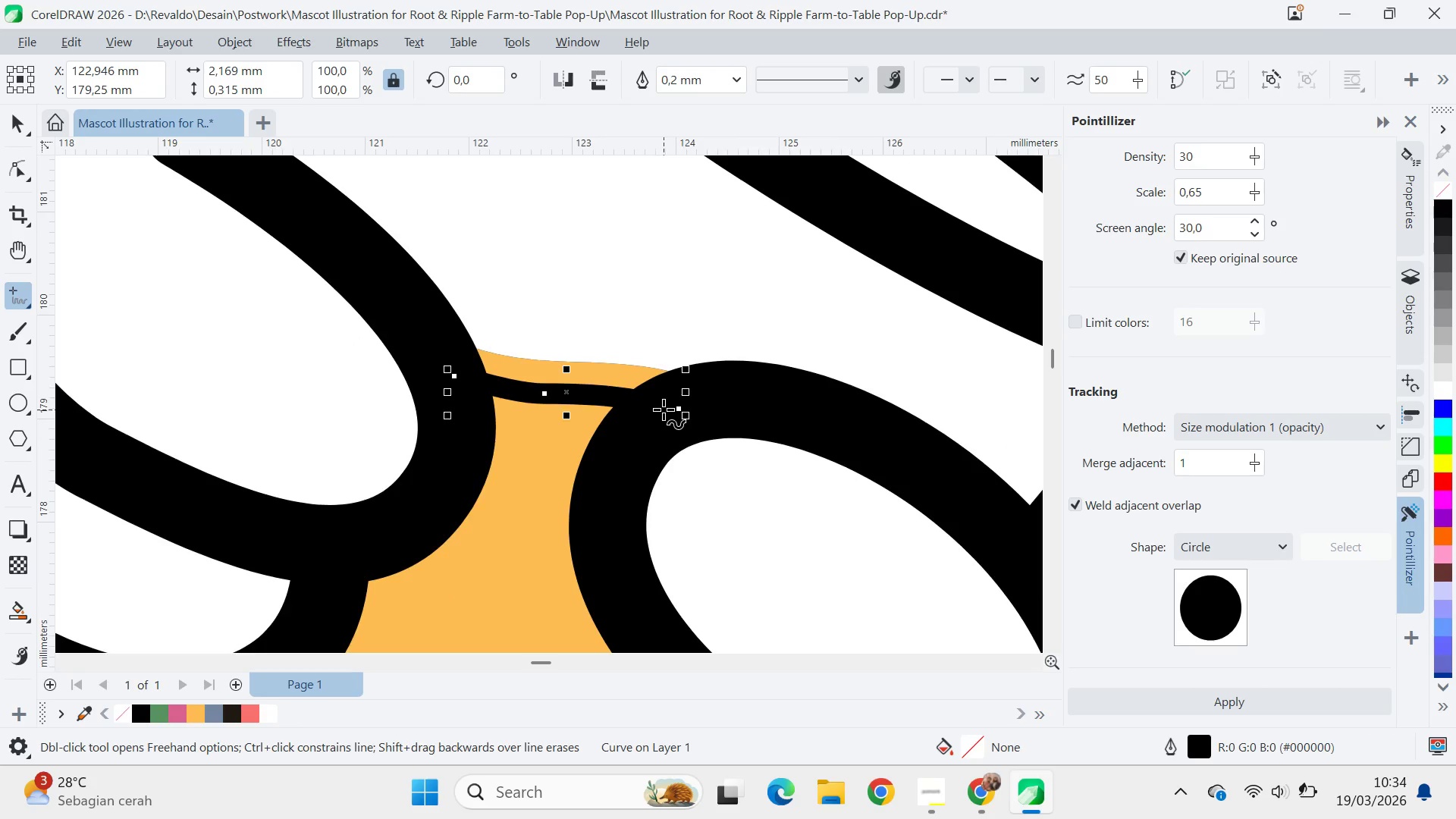 
scroll: coordinate [661, 406], scroll_direction: down, amount: 6.0
 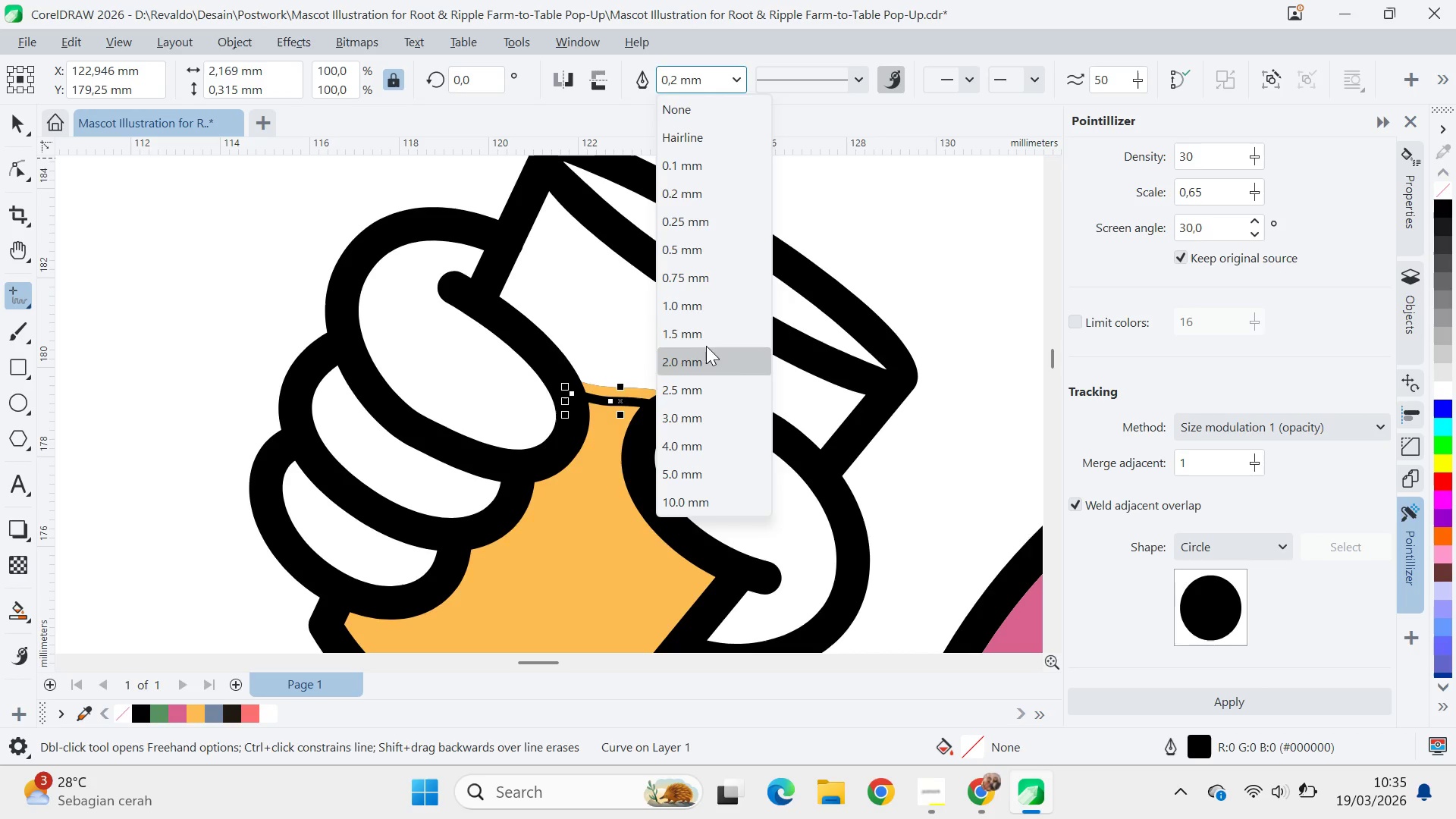 
left_click([712, 281])
 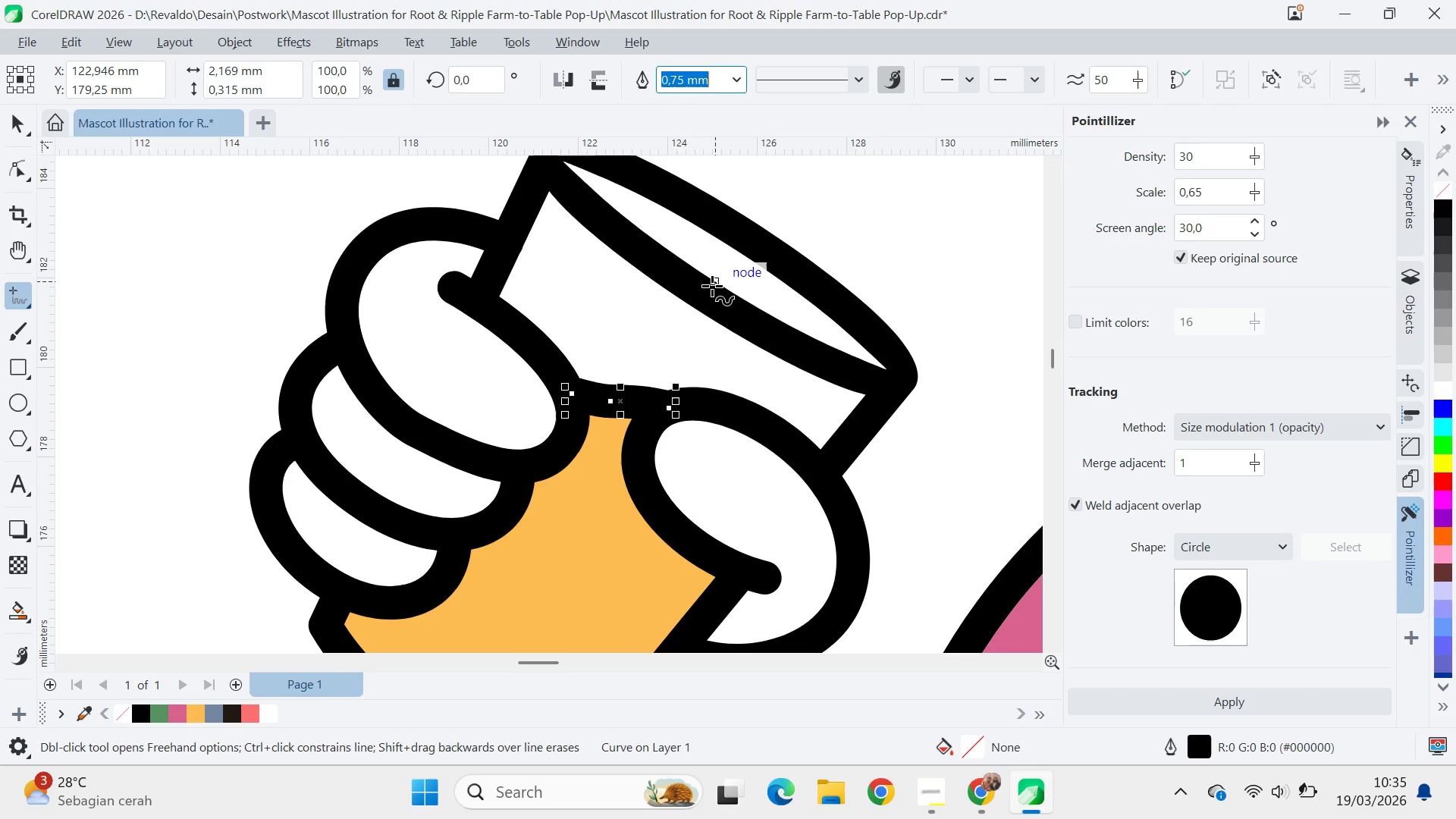 
key(V)
 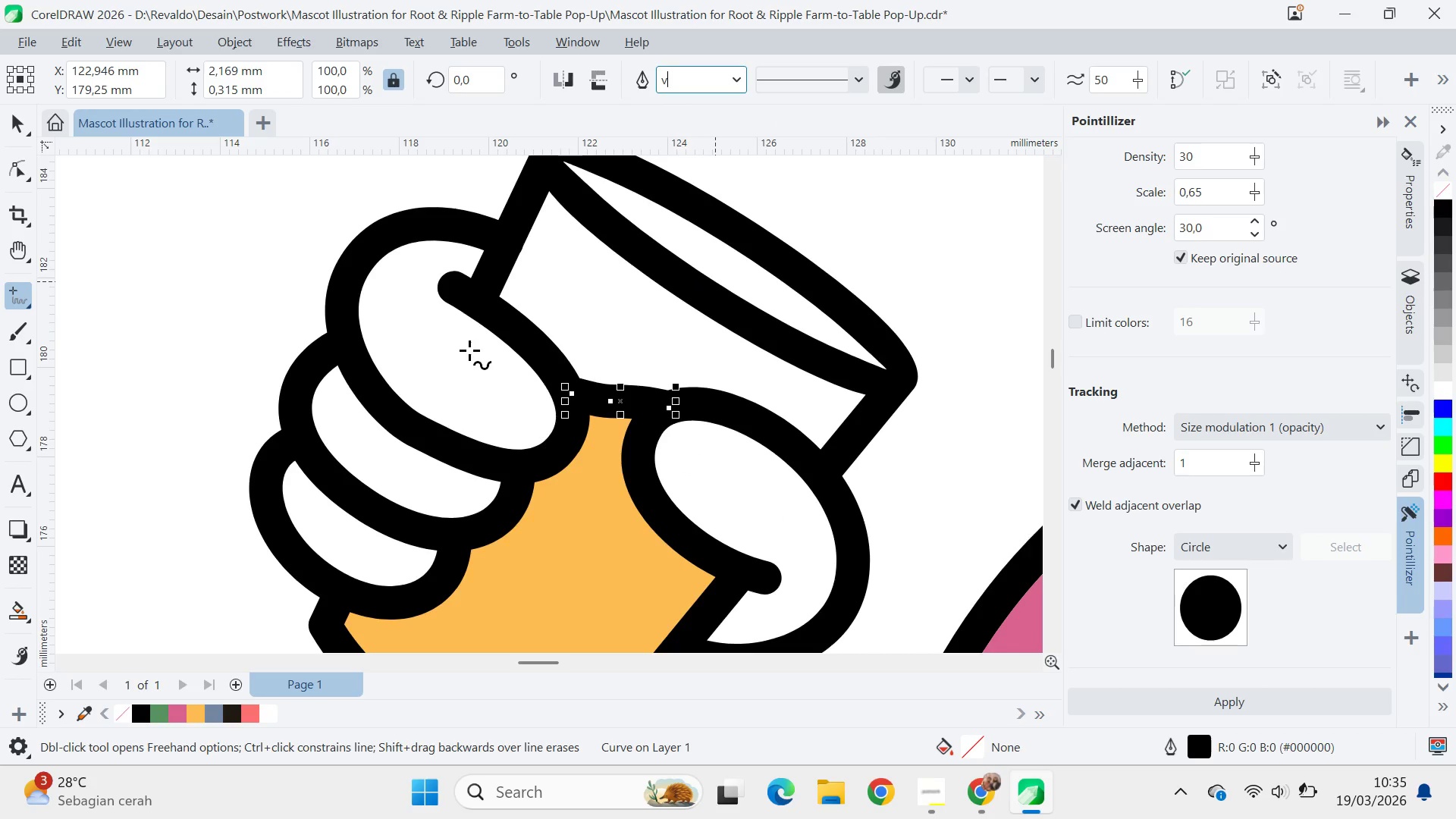 
type(aaq)
 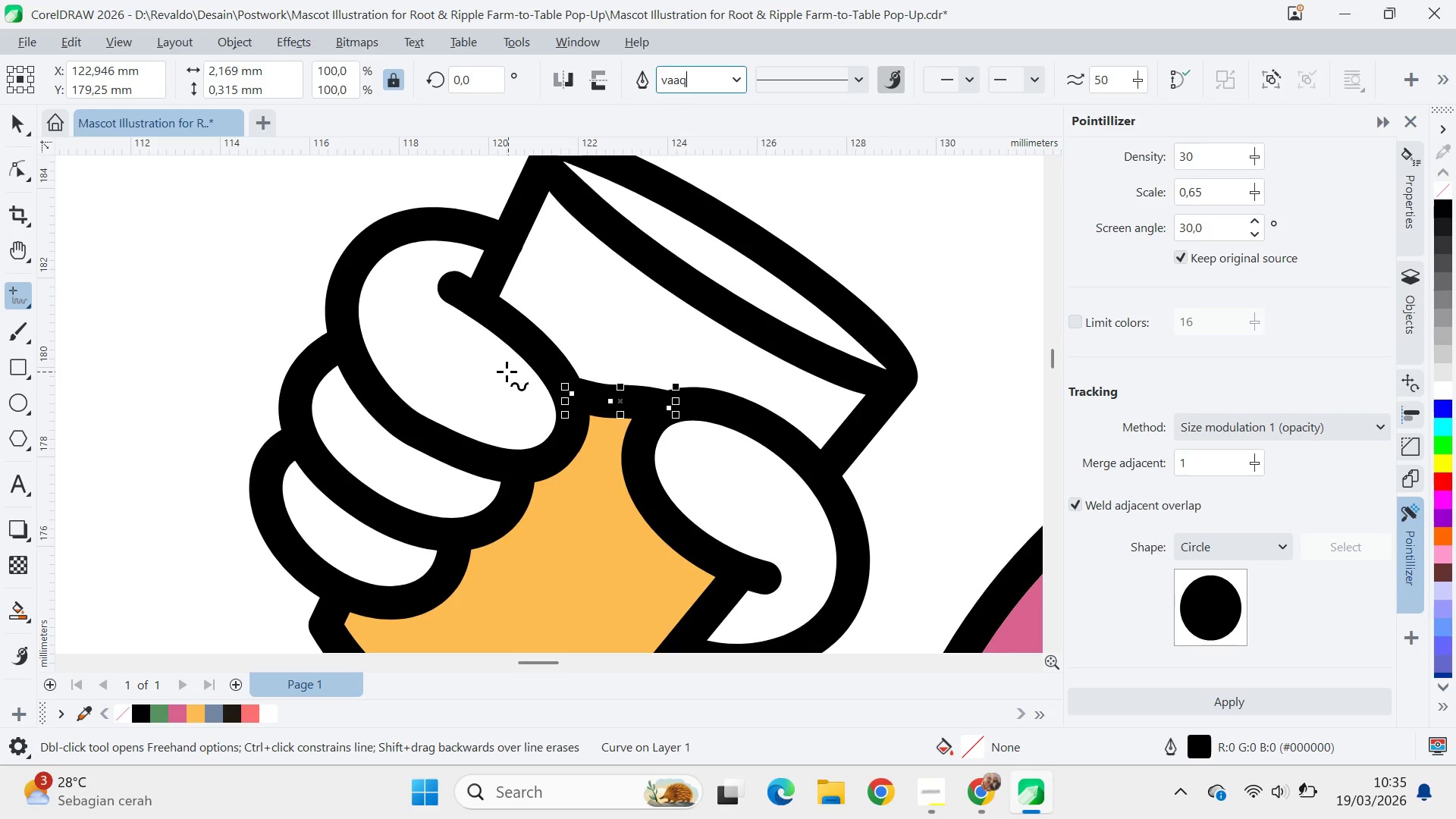 
left_click_drag(start_coordinate=[508, 372], to_coordinate=[483, 384])
 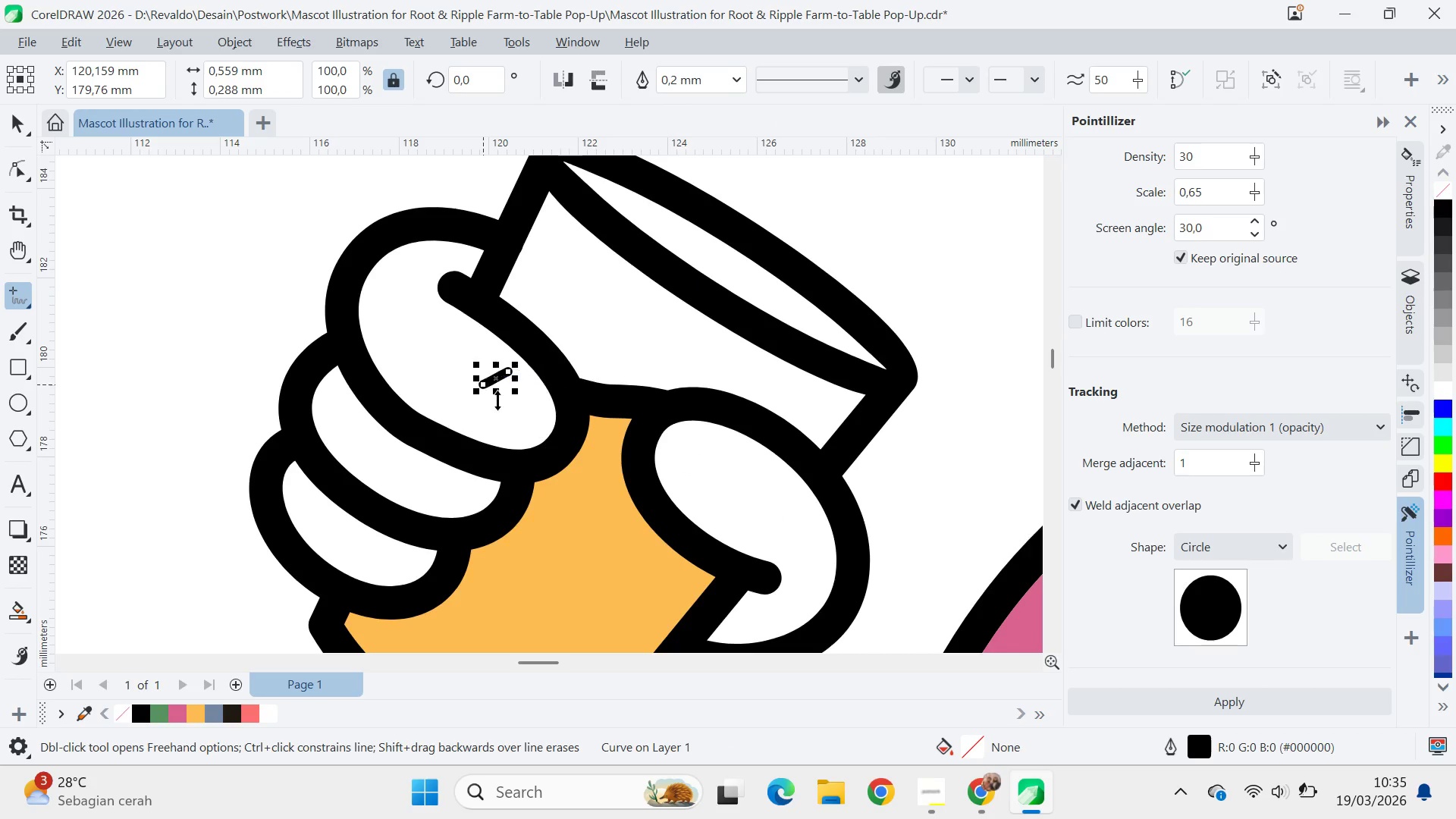 
key(Control+ControlLeft)
 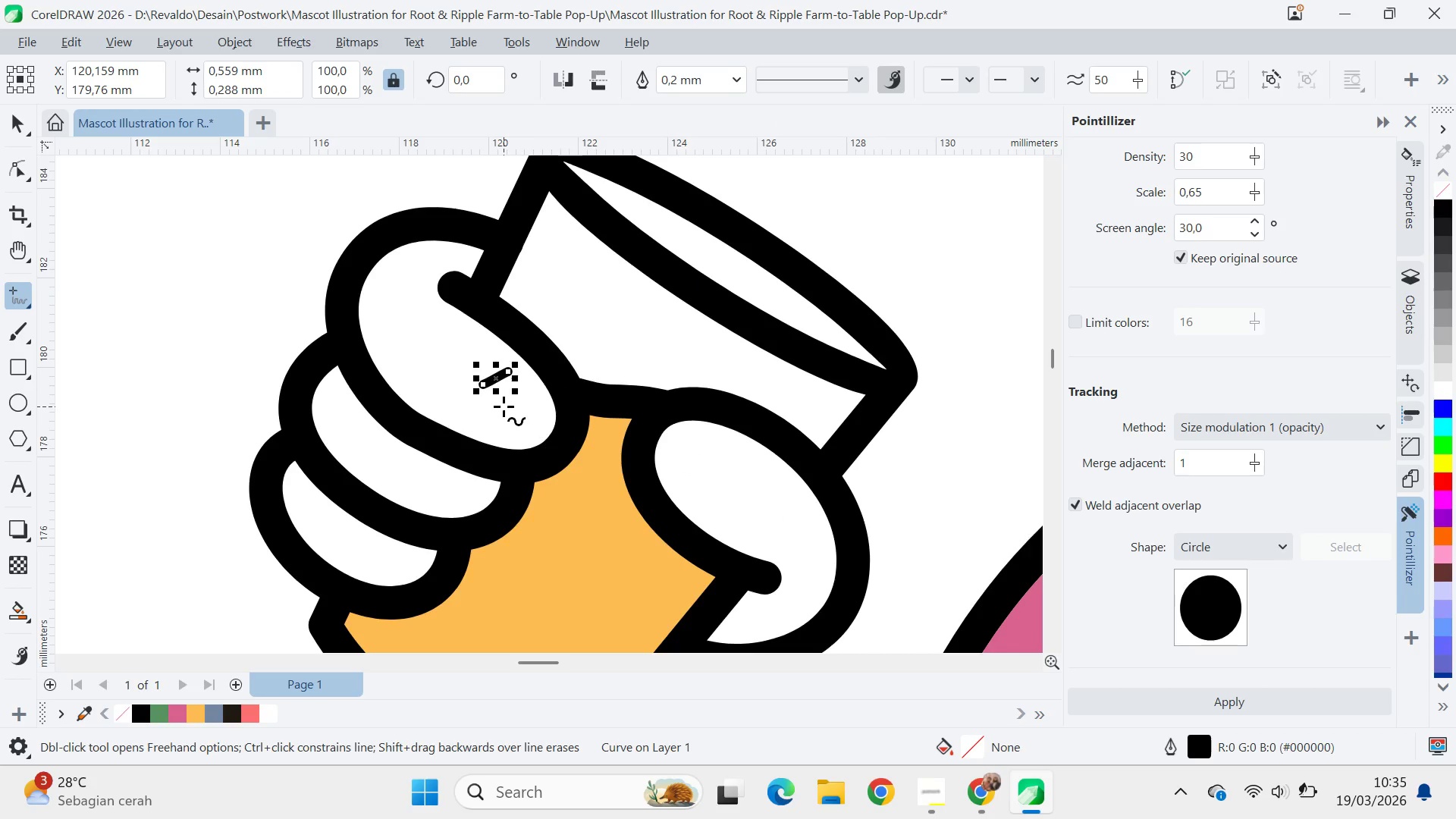 
key(Control+Z)
 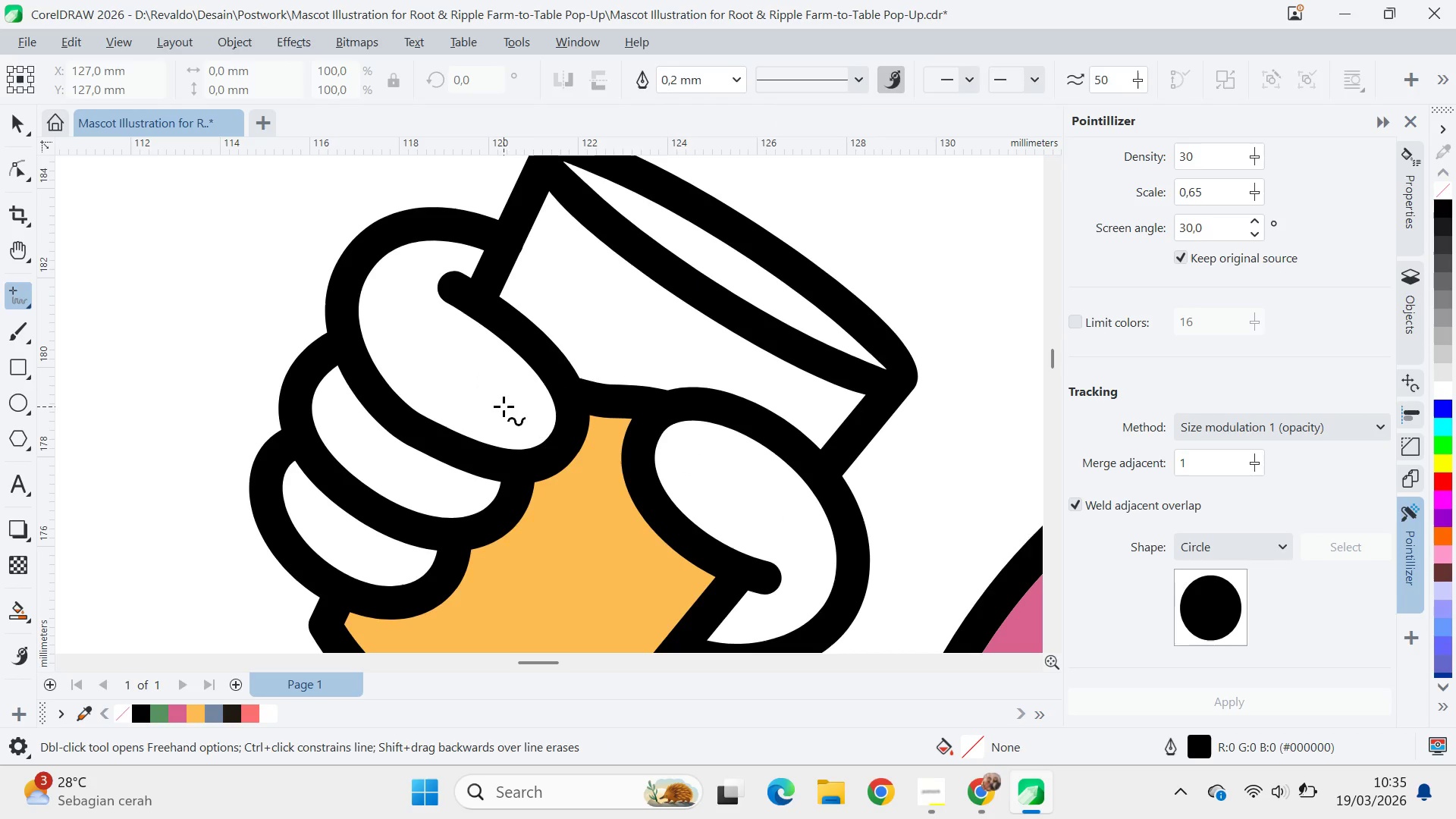 
type(va)
 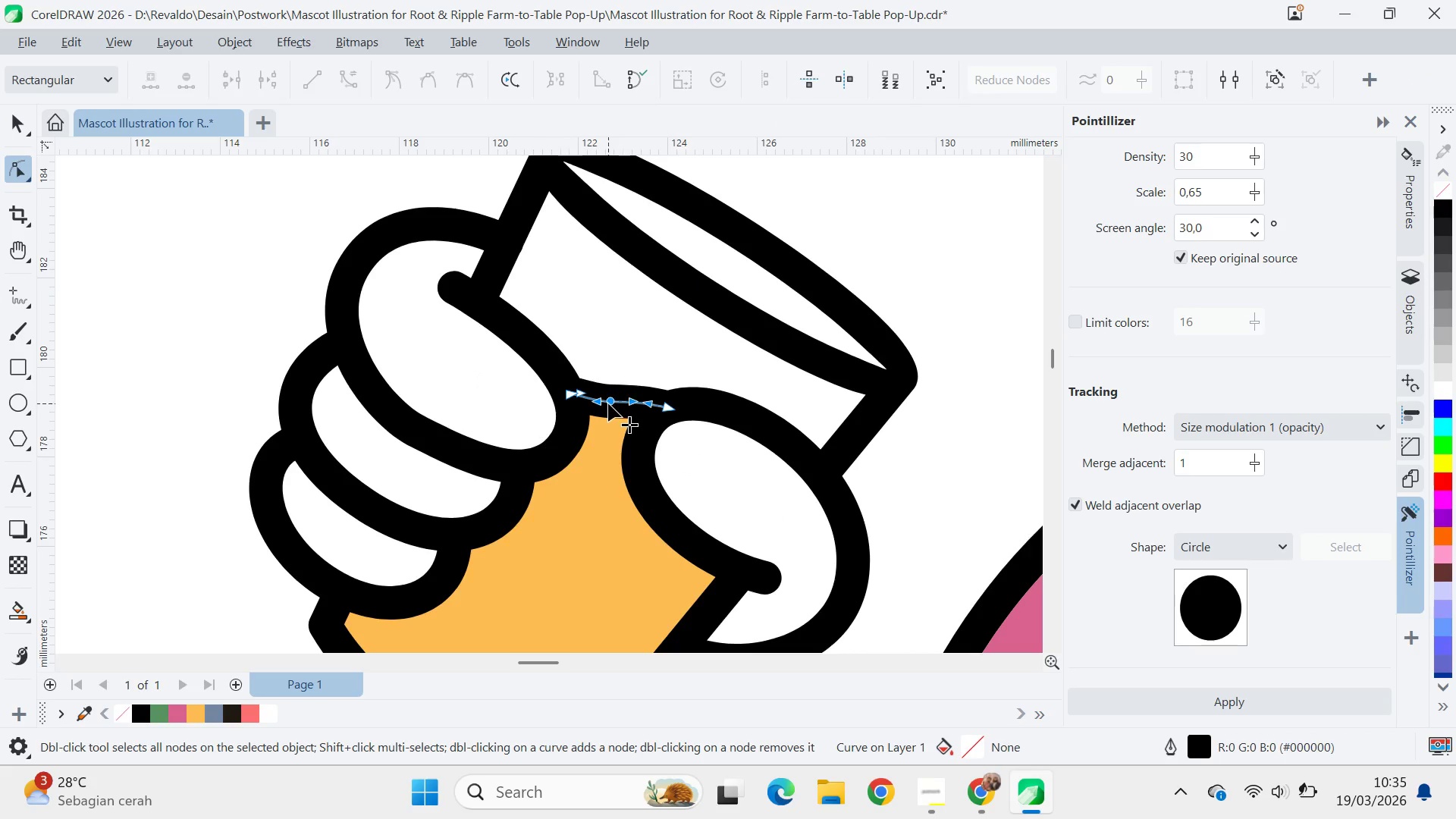 
double_click([608, 403])
 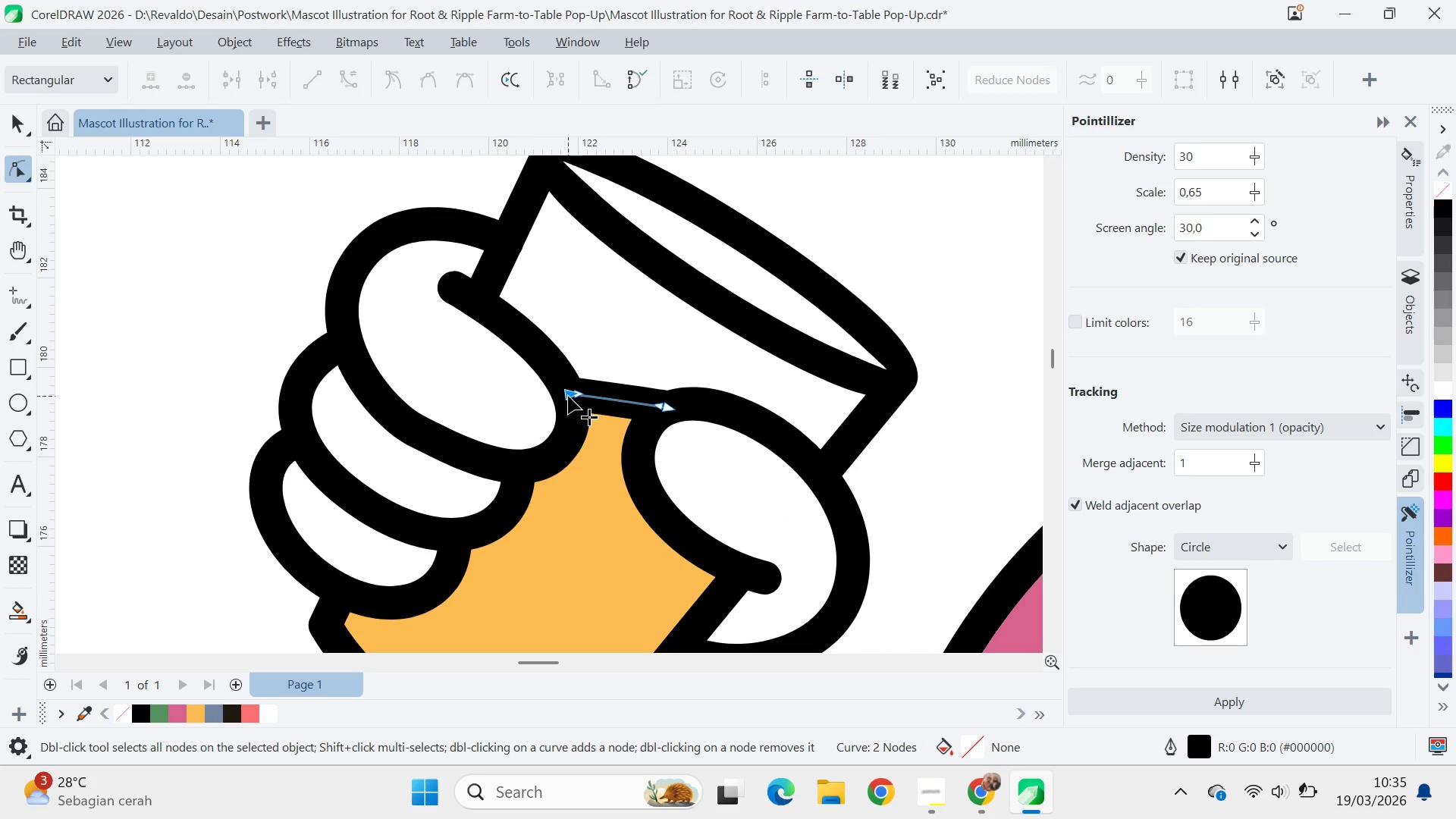 
left_click([568, 396])
 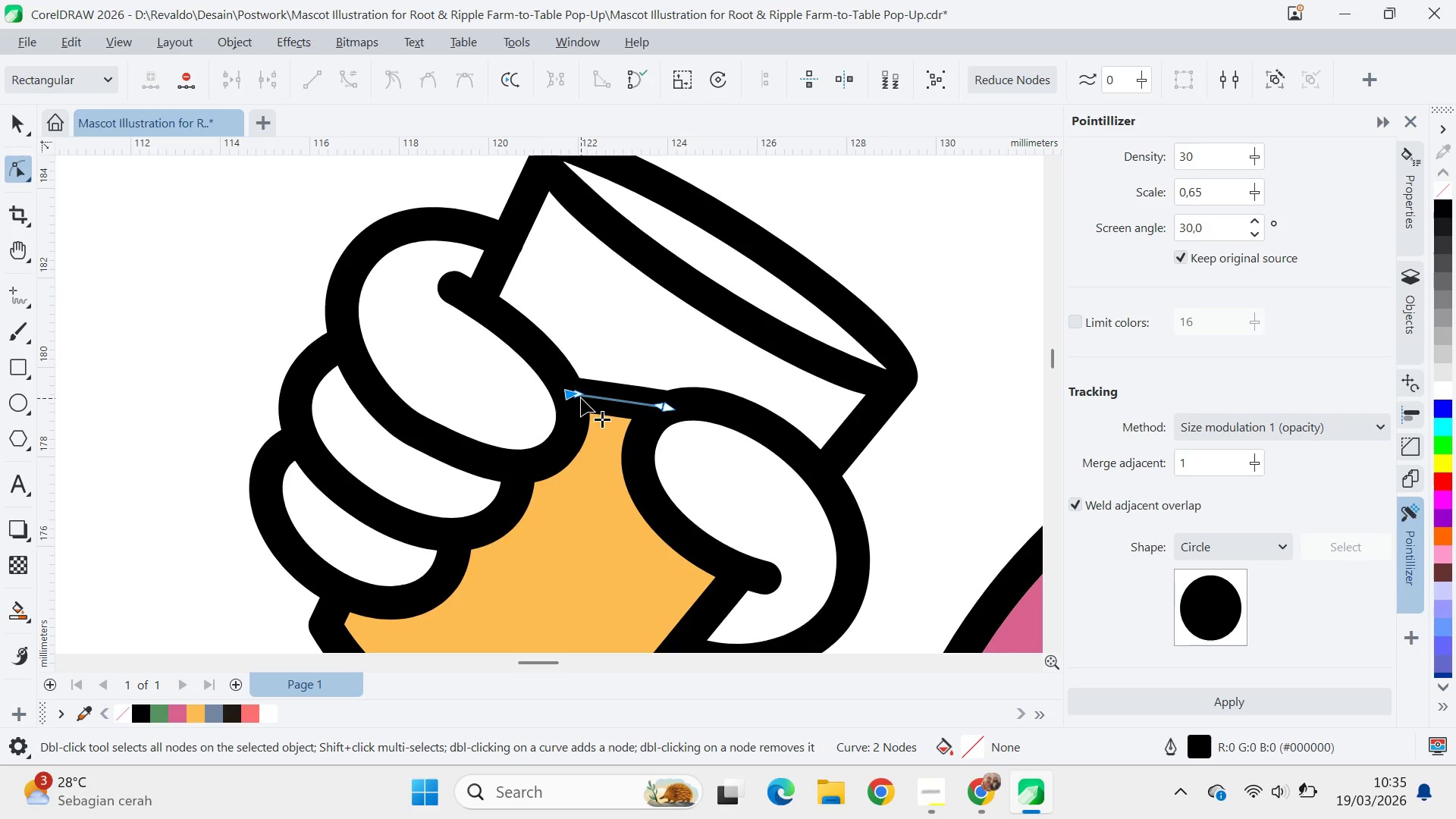 
left_click_drag(start_coordinate=[581, 397], to_coordinate=[602, 411])
 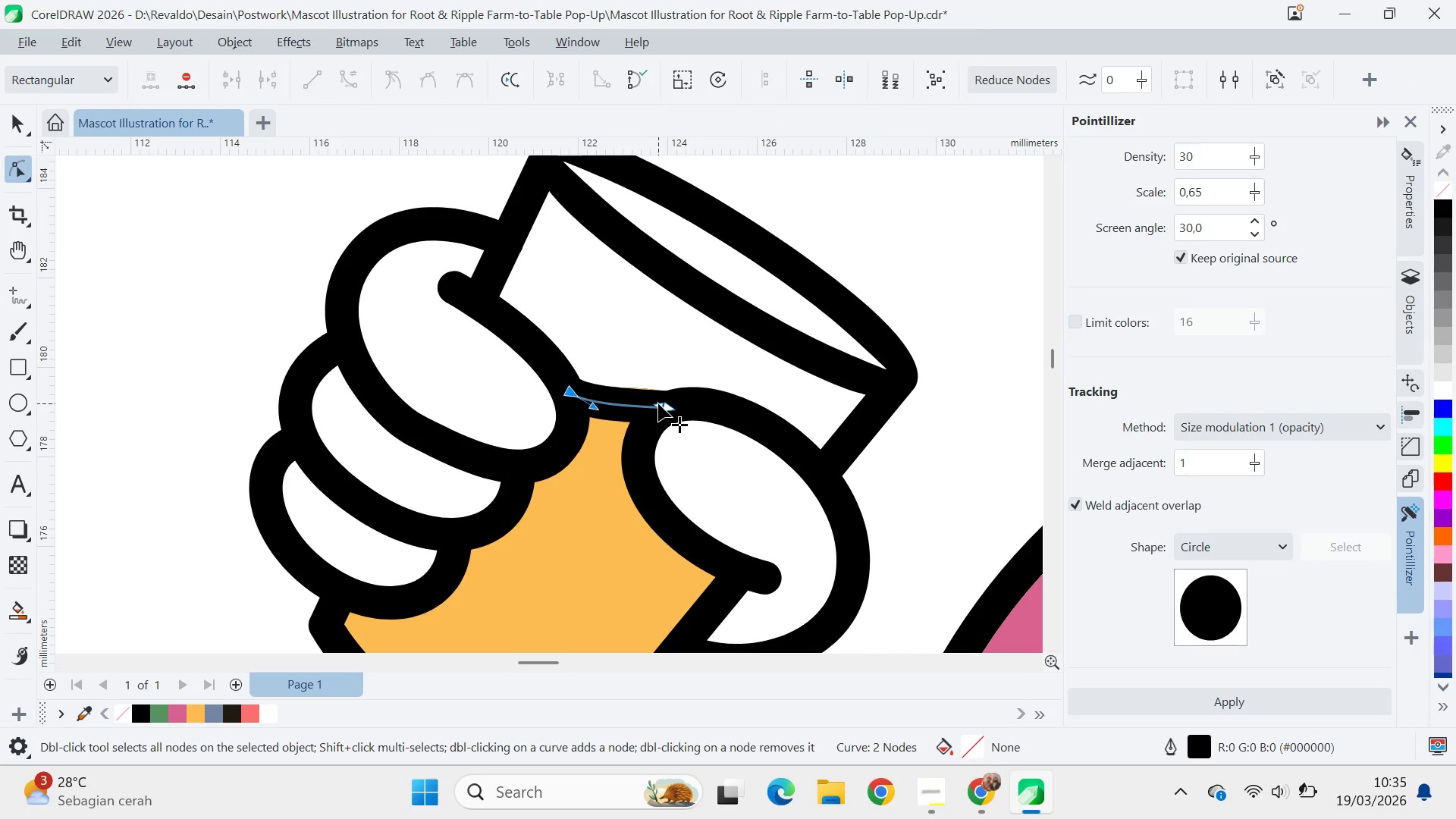 
key(Shift+ShiftLeft)
 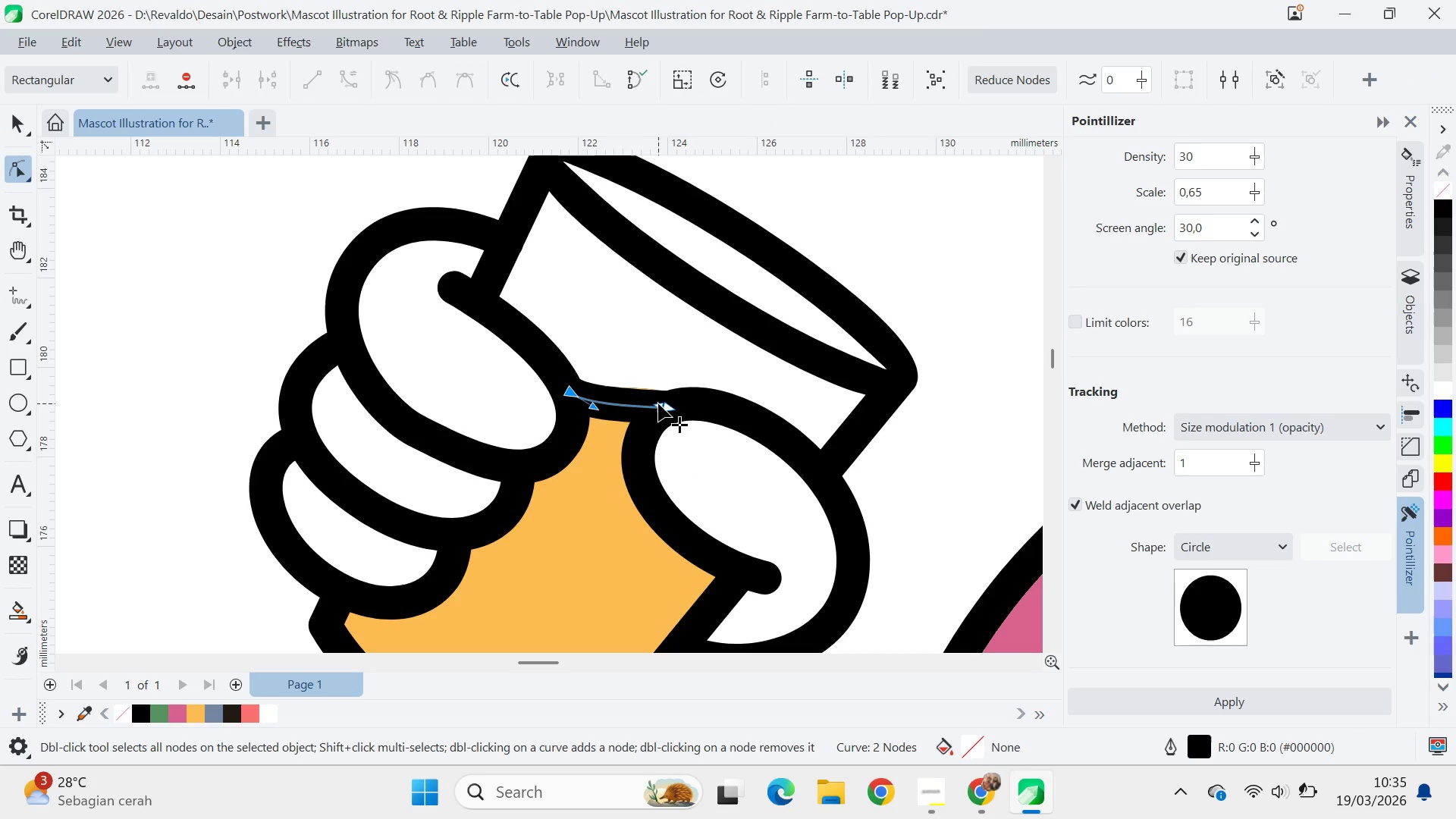 
left_click_drag(start_coordinate=[658, 403], to_coordinate=[634, 386])
 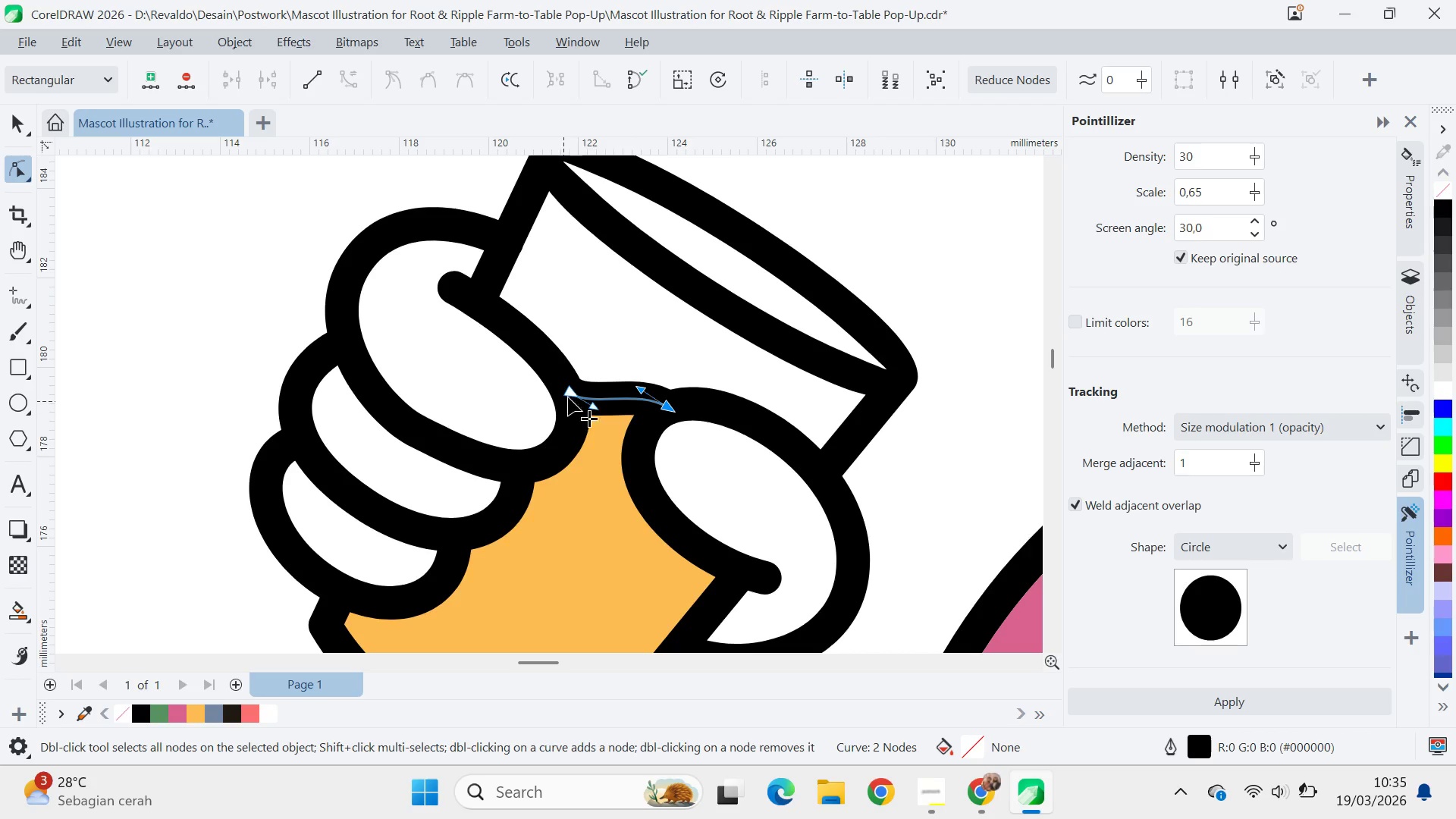 
left_click_drag(start_coordinate=[573, 392], to_coordinate=[561, 381])
 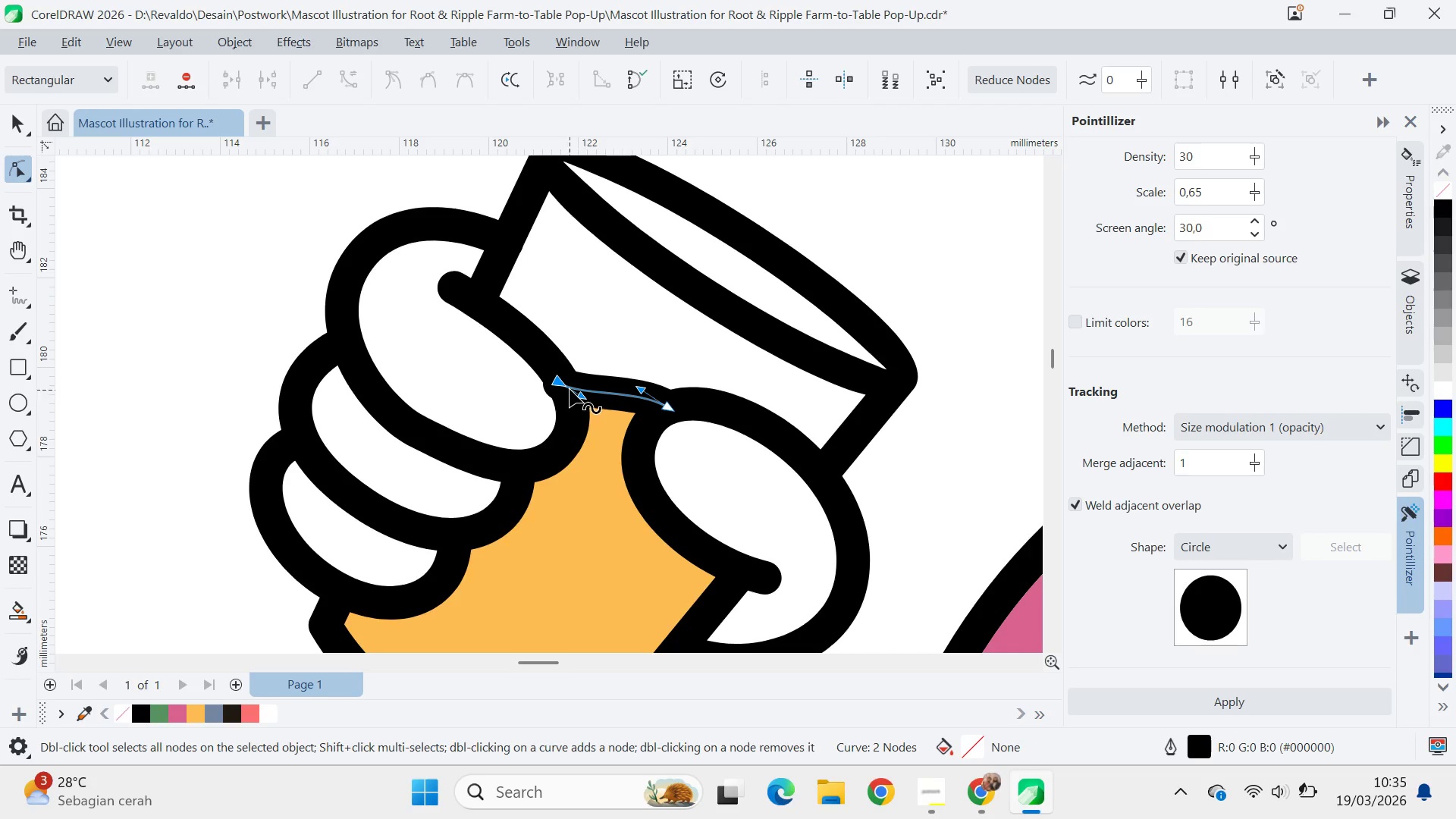 
left_click_drag(start_coordinate=[560, 384], to_coordinate=[572, 385])
 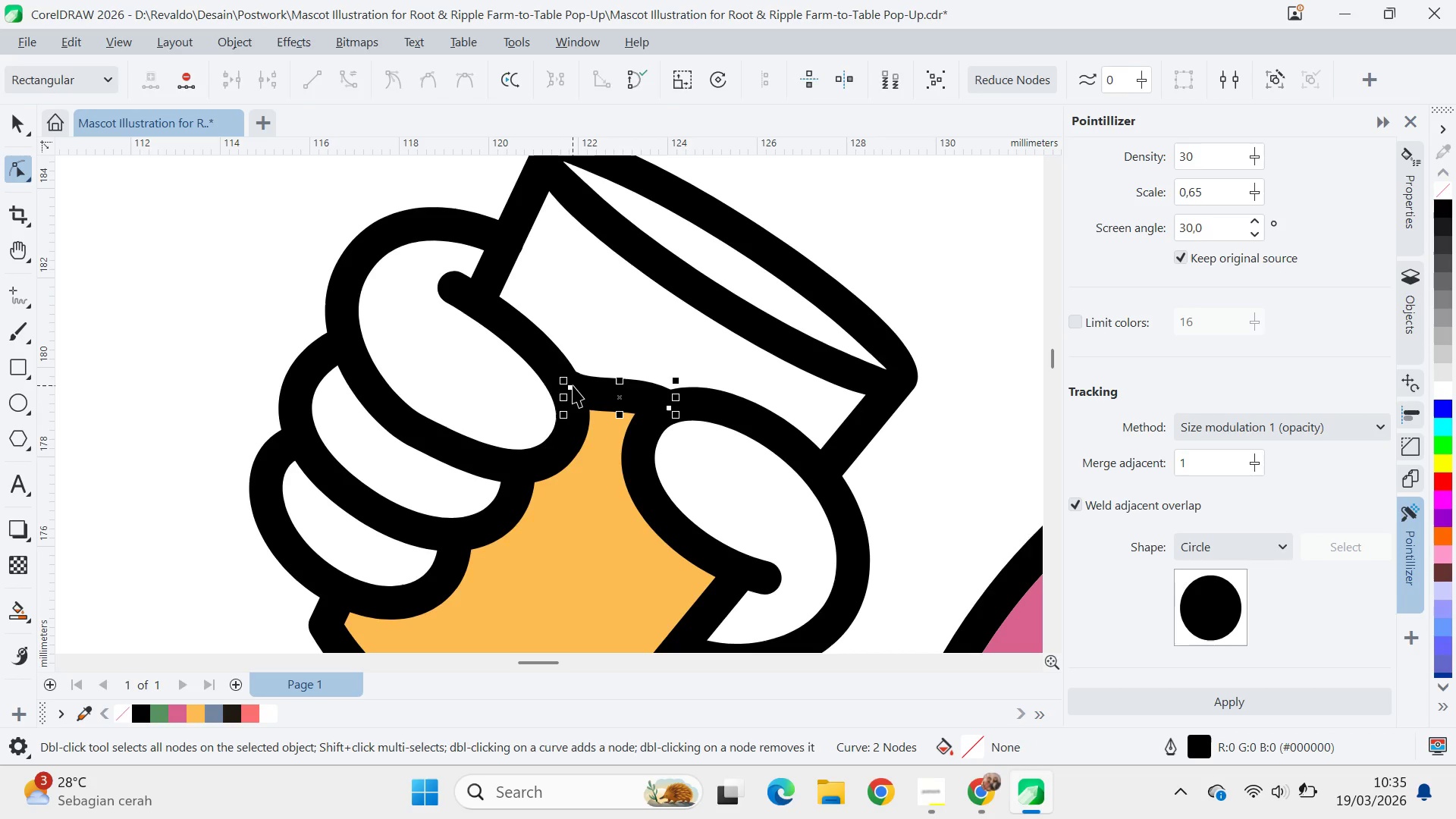 
key(V)
 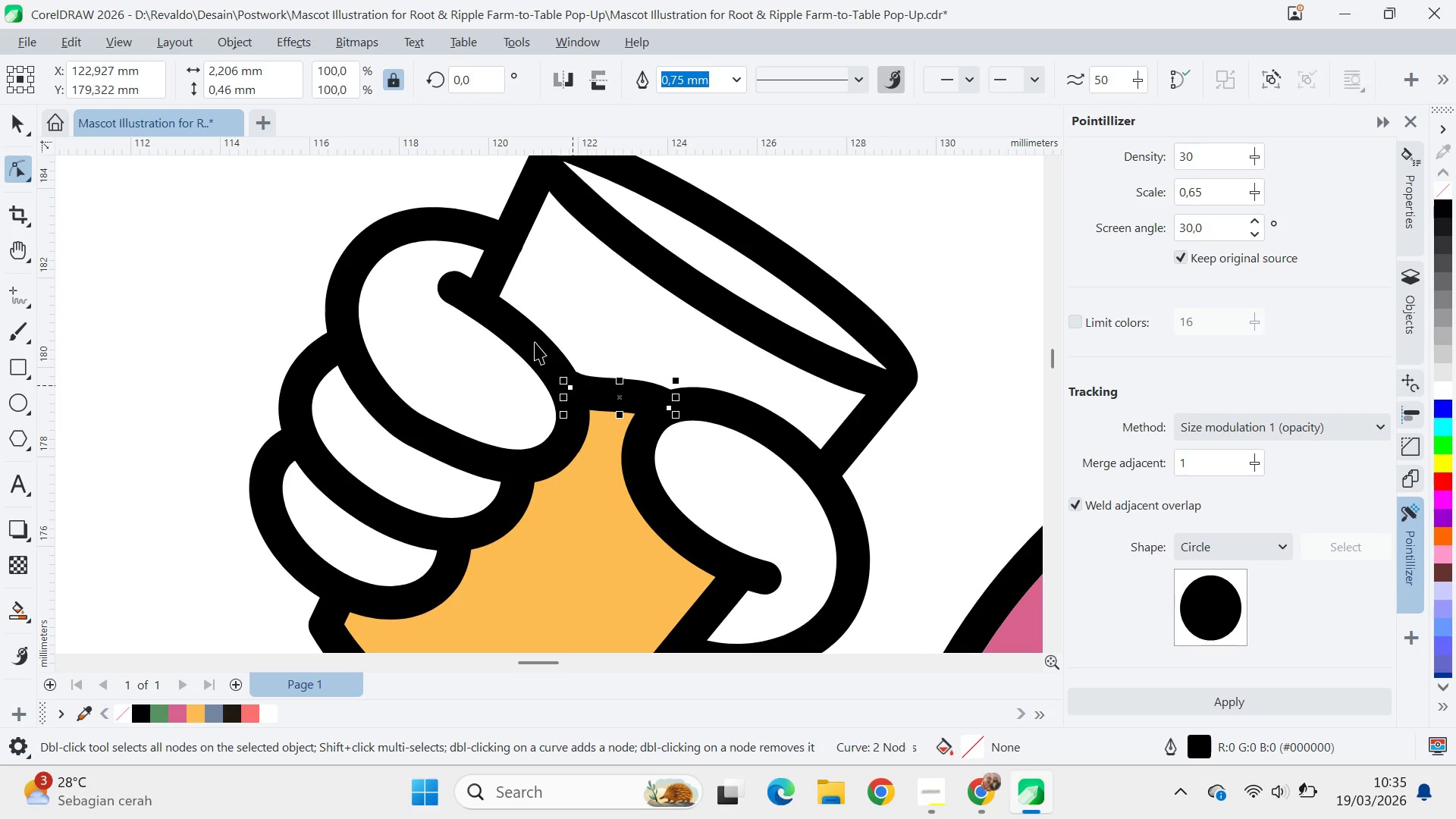 
hold_key(key=ShiftLeft, duration=0.38)
left_click([534, 341])
 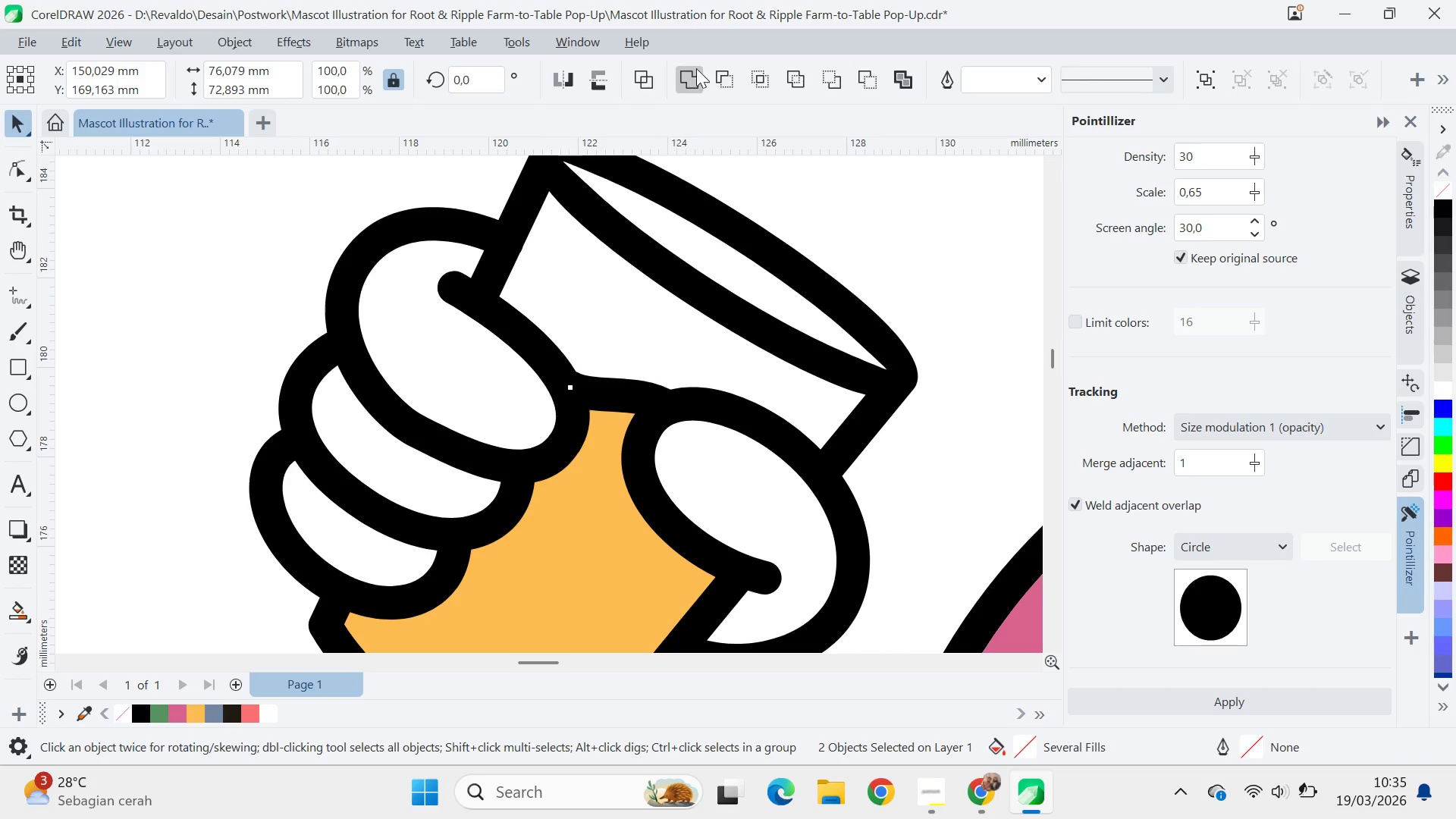 
left_click([696, 64])
 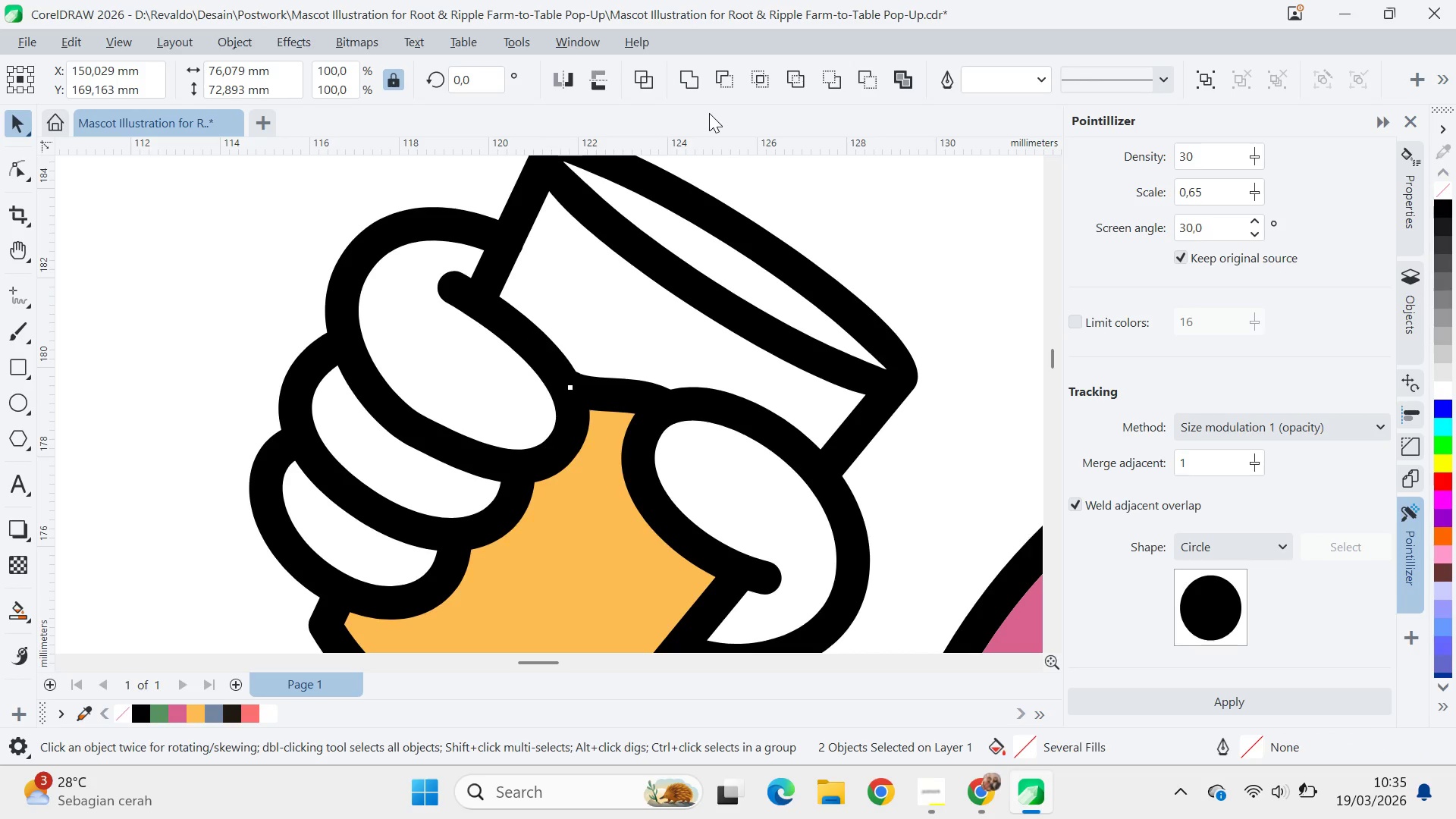 
key(Control+Z)
 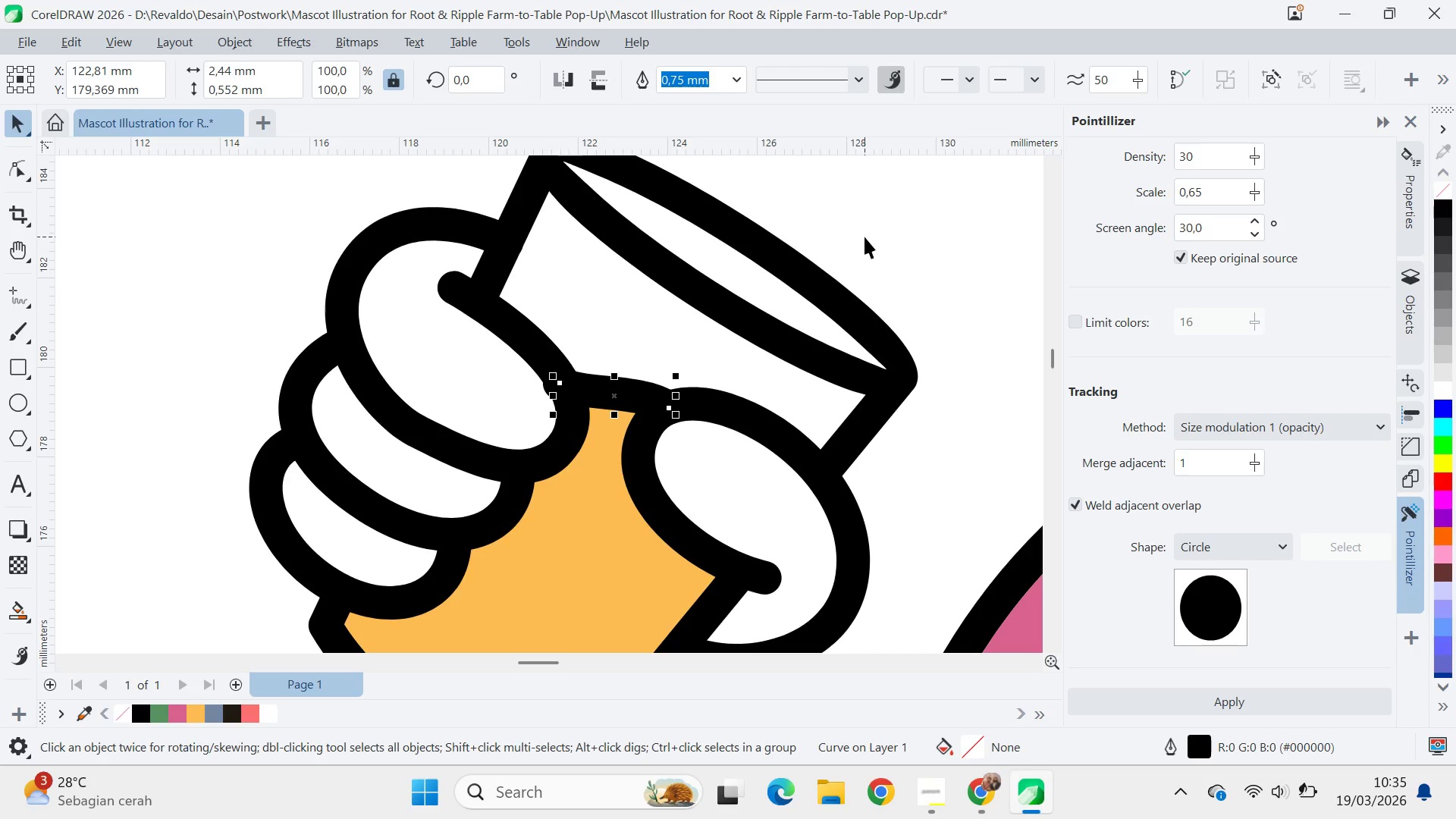 
hold_key(key=ShiftLeft, duration=0.39)
 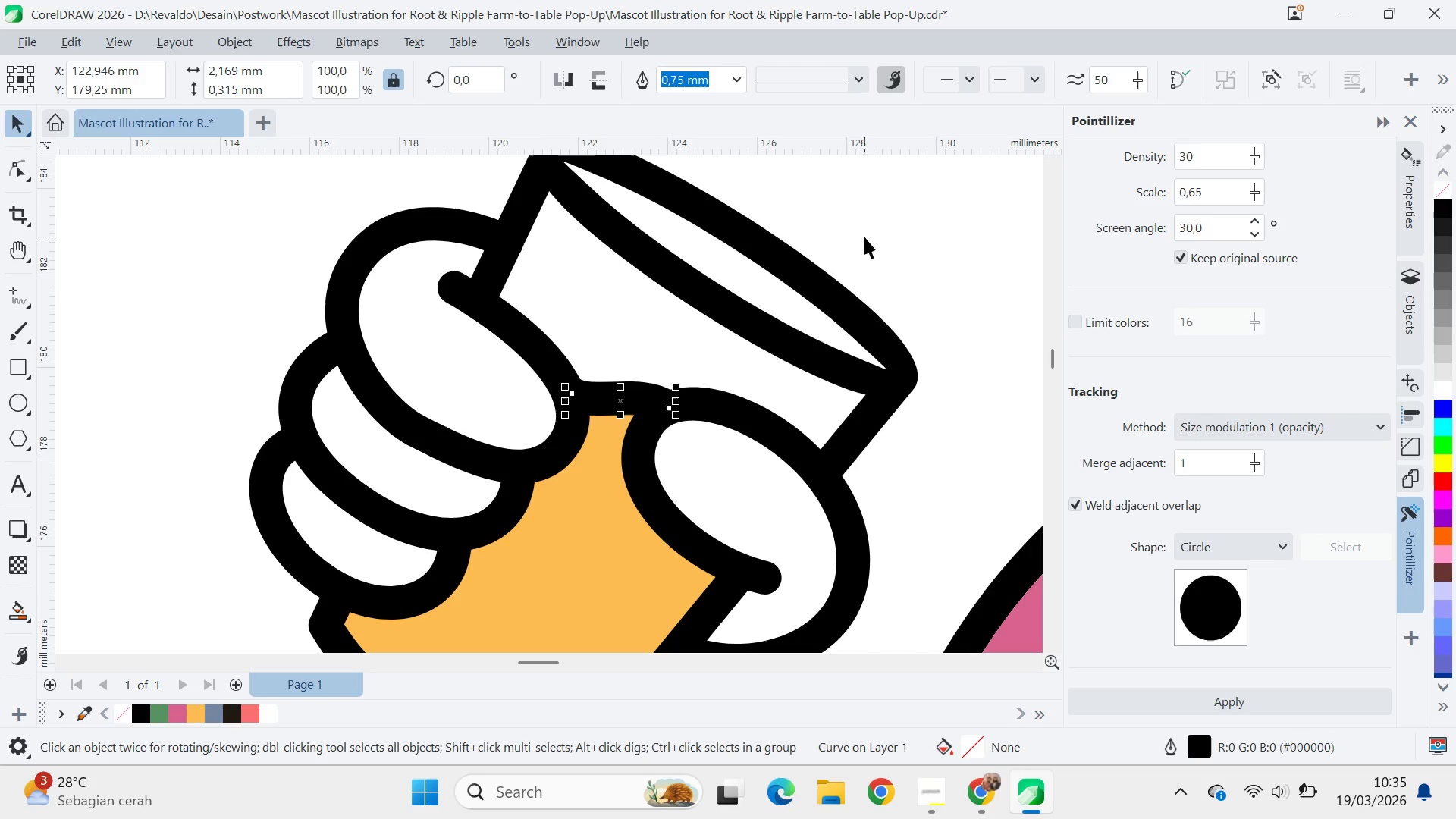 
key(Control+Z)
 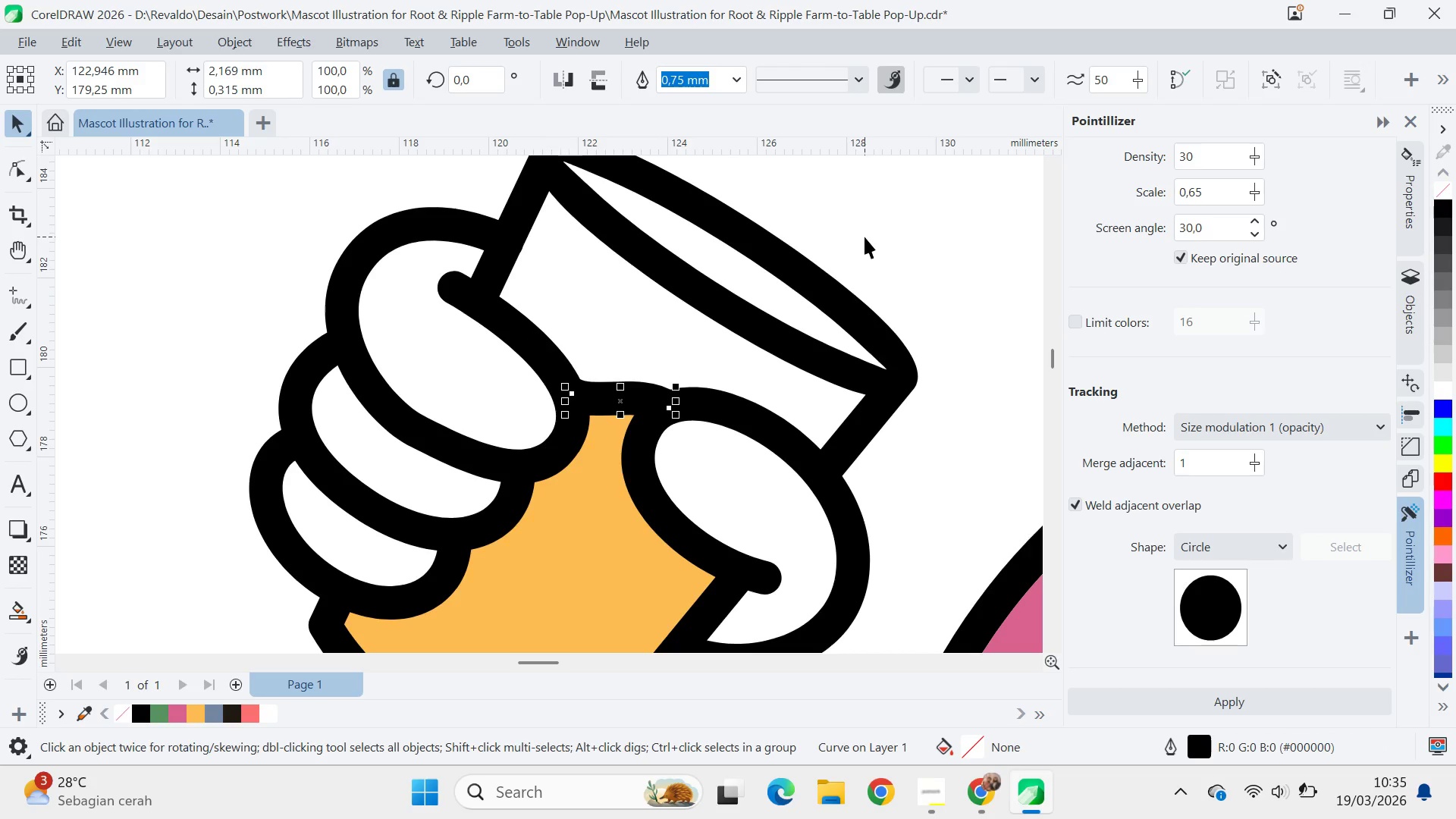 
key(Control+Z)
 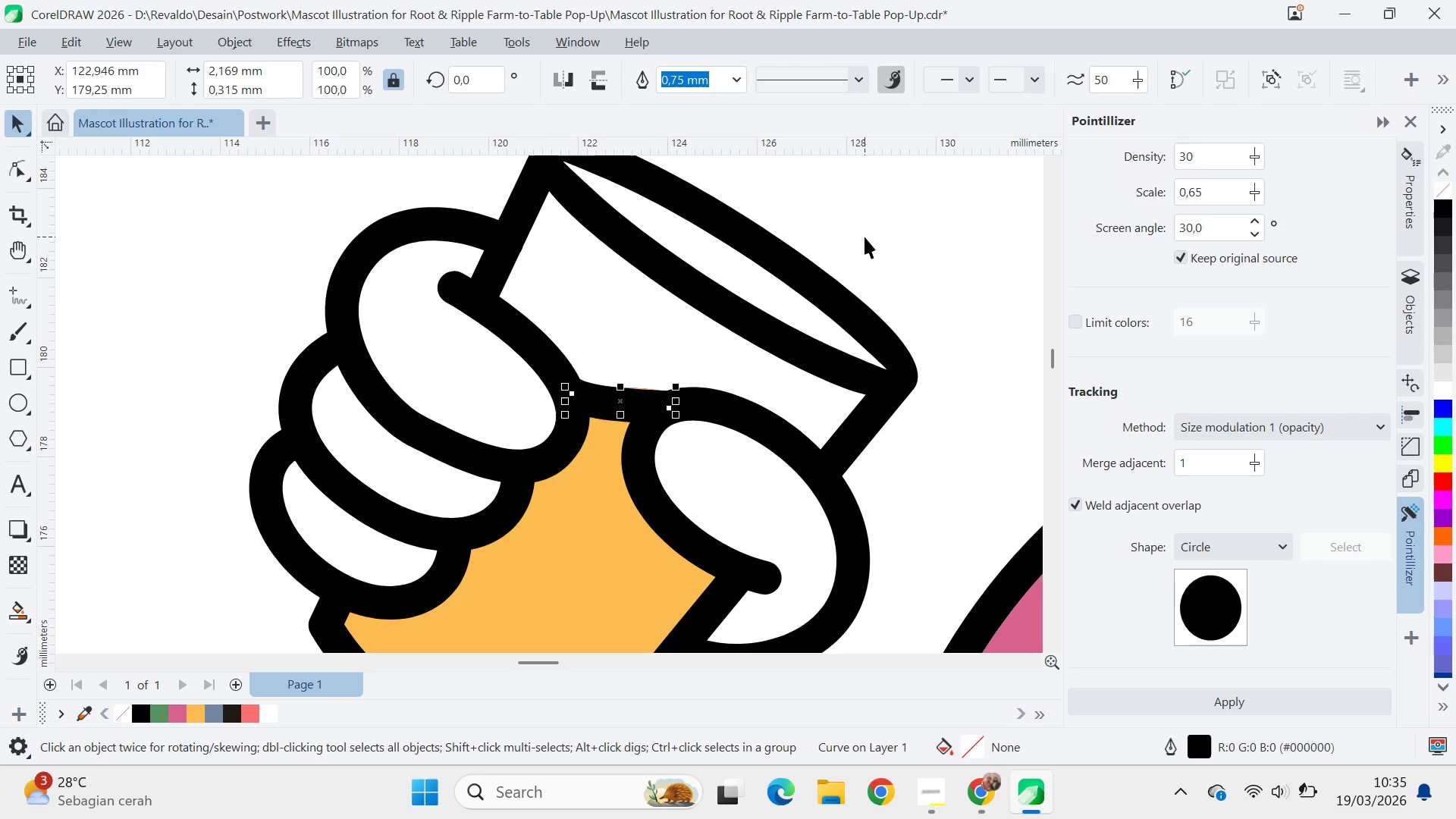 
key(Control+Z)
 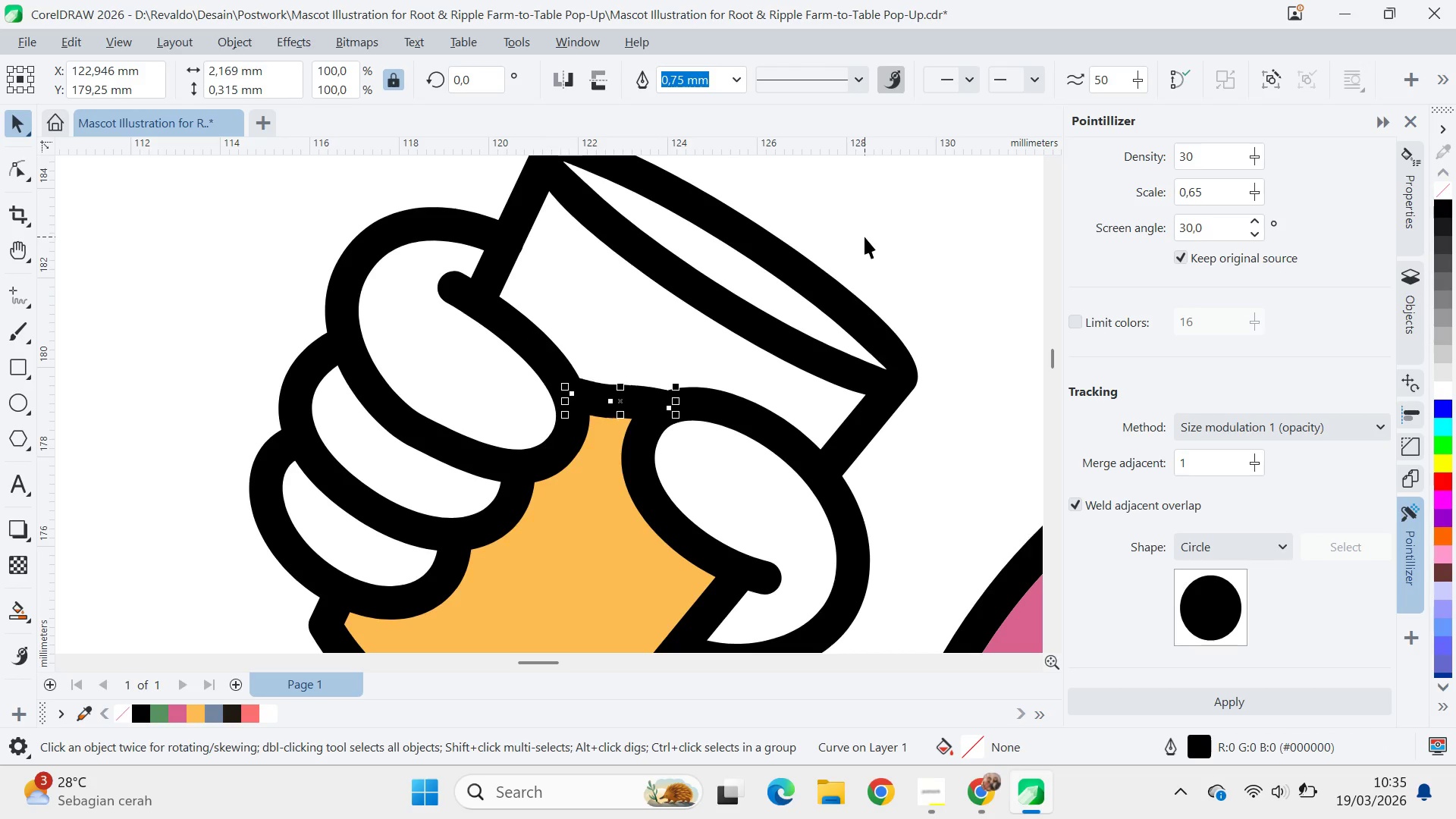 
key(Control+Z)
 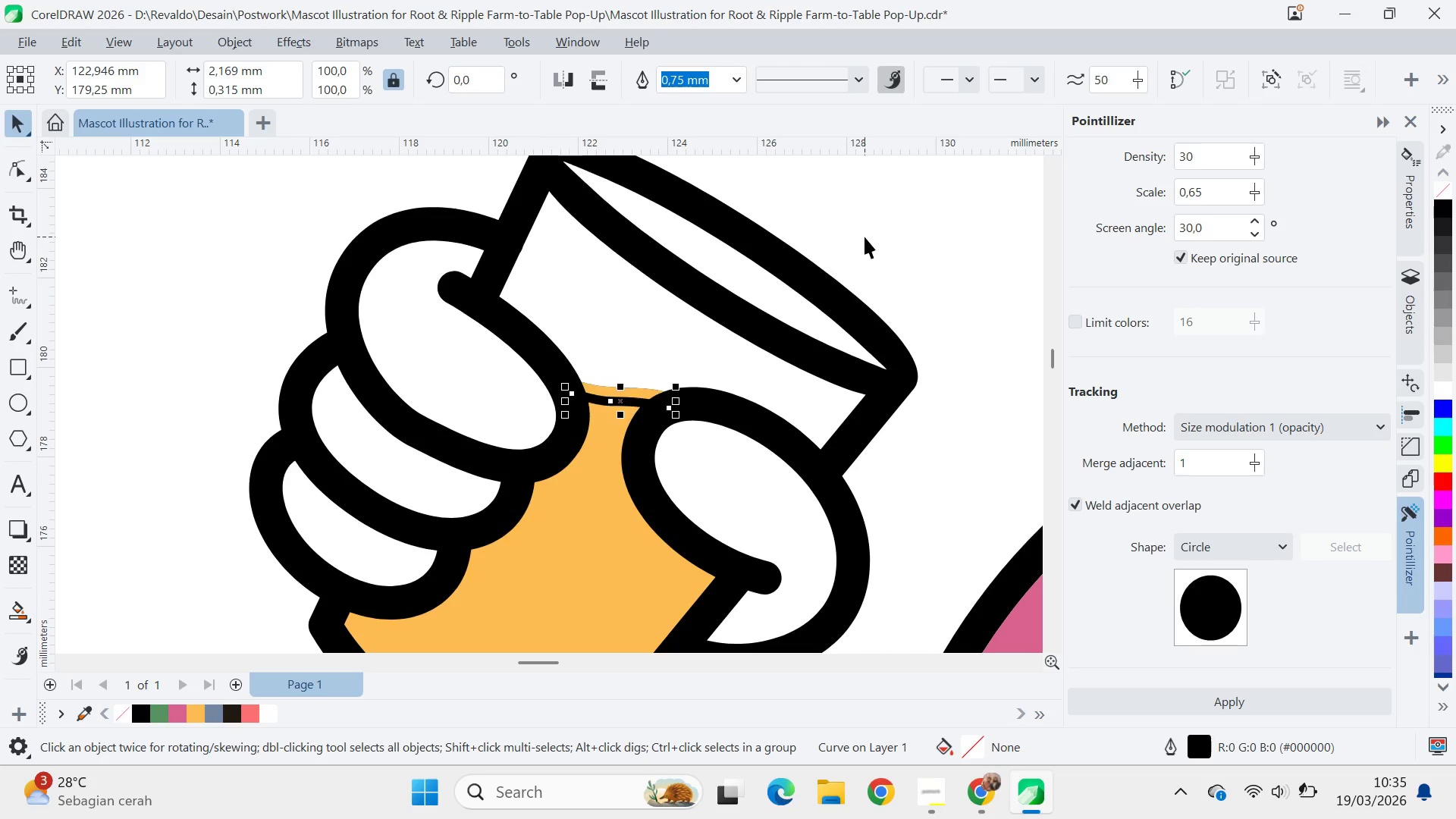 
key(Control+Z)
 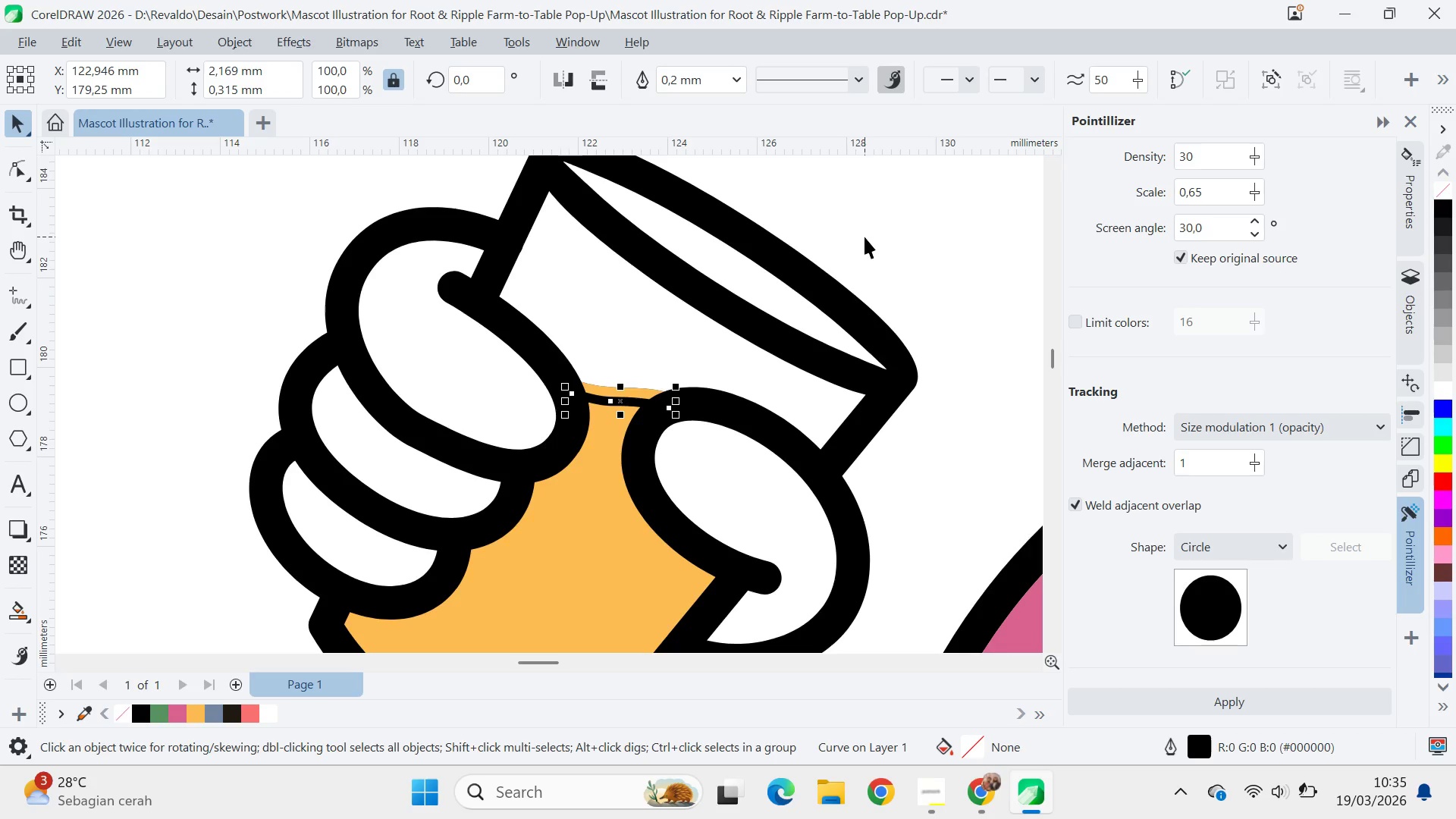 
key(Control+Shift+Z)
 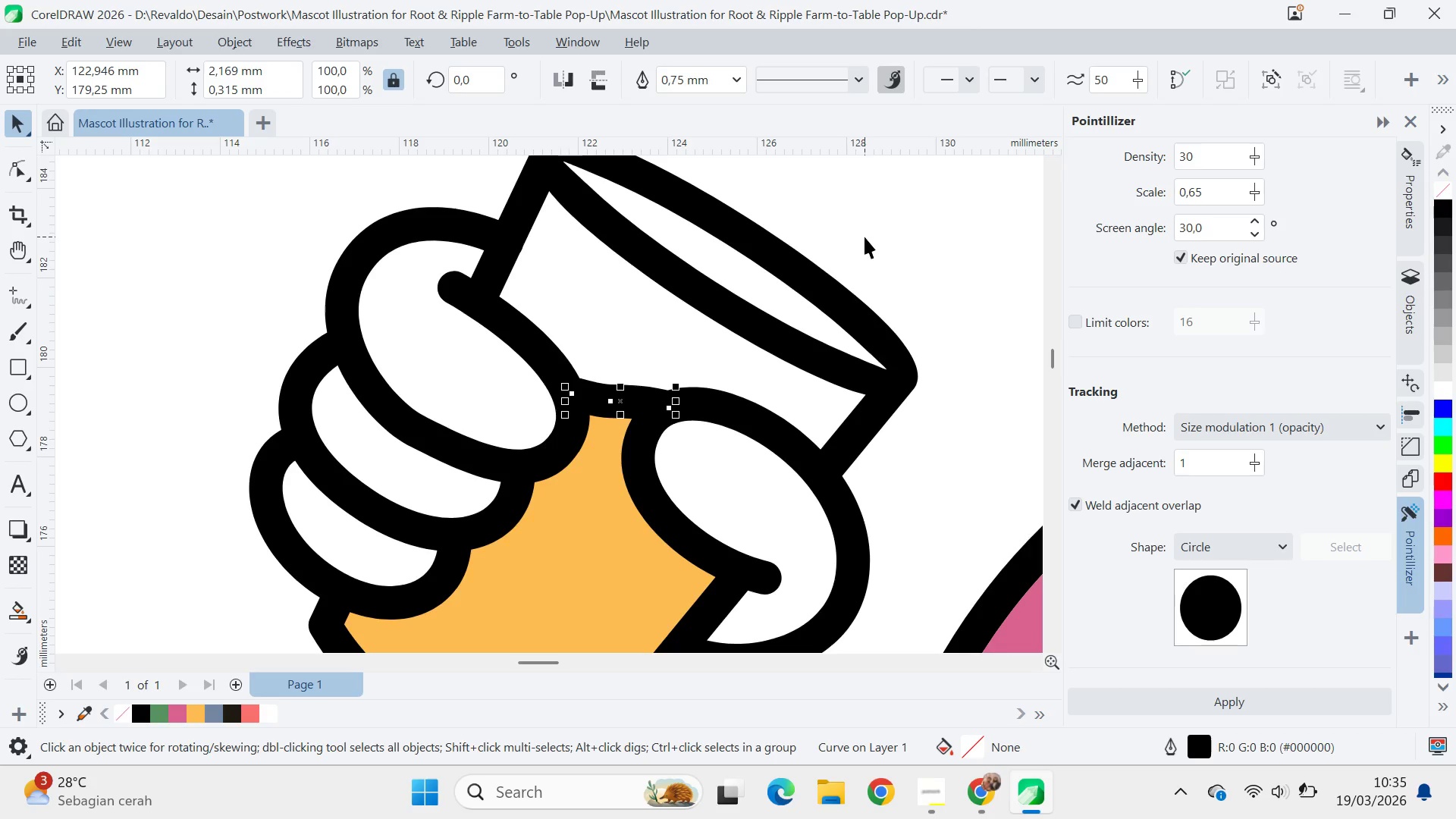 
key(Control+Shift+Z)
 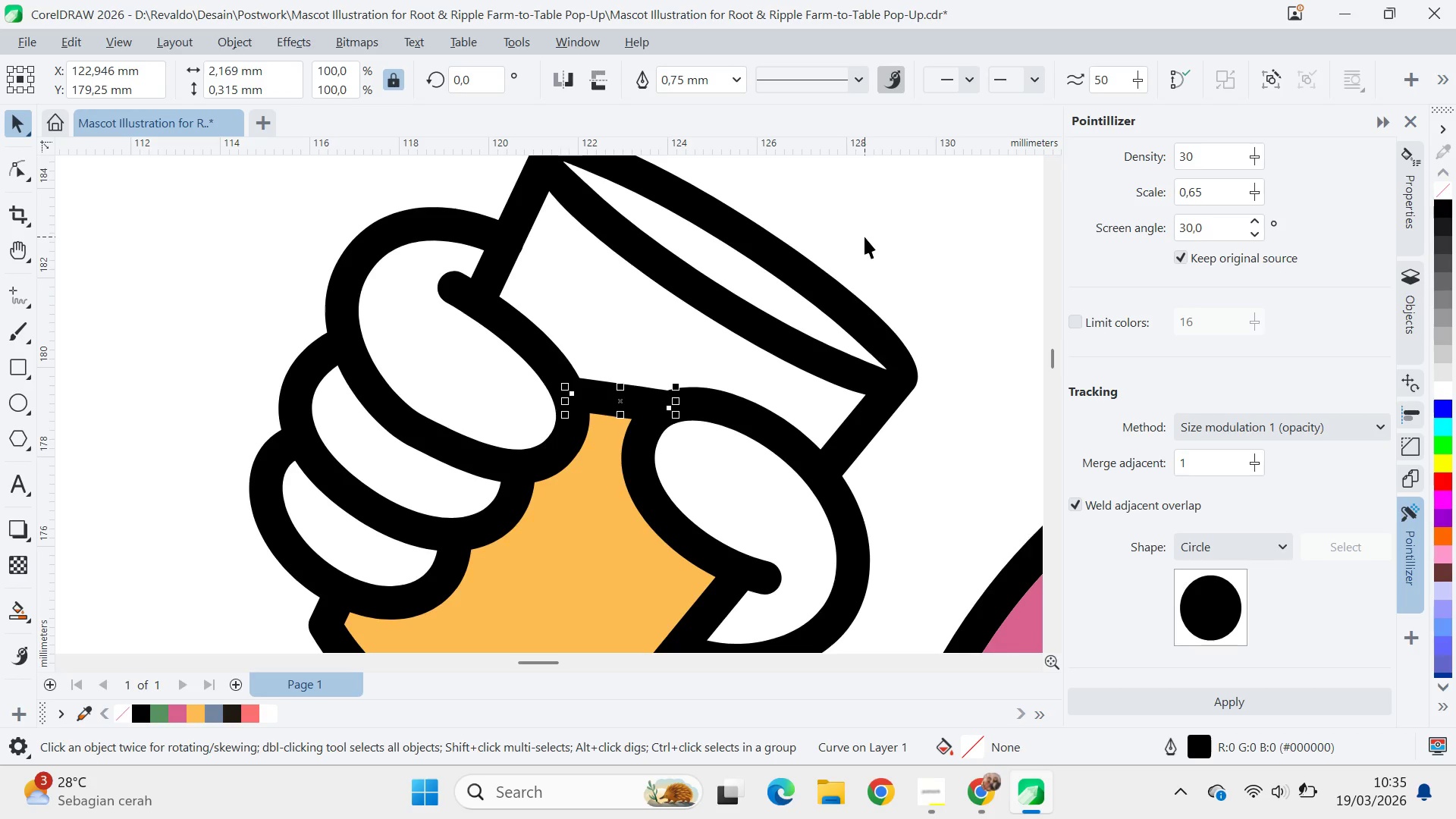 
key(Control+Shift+Z)
 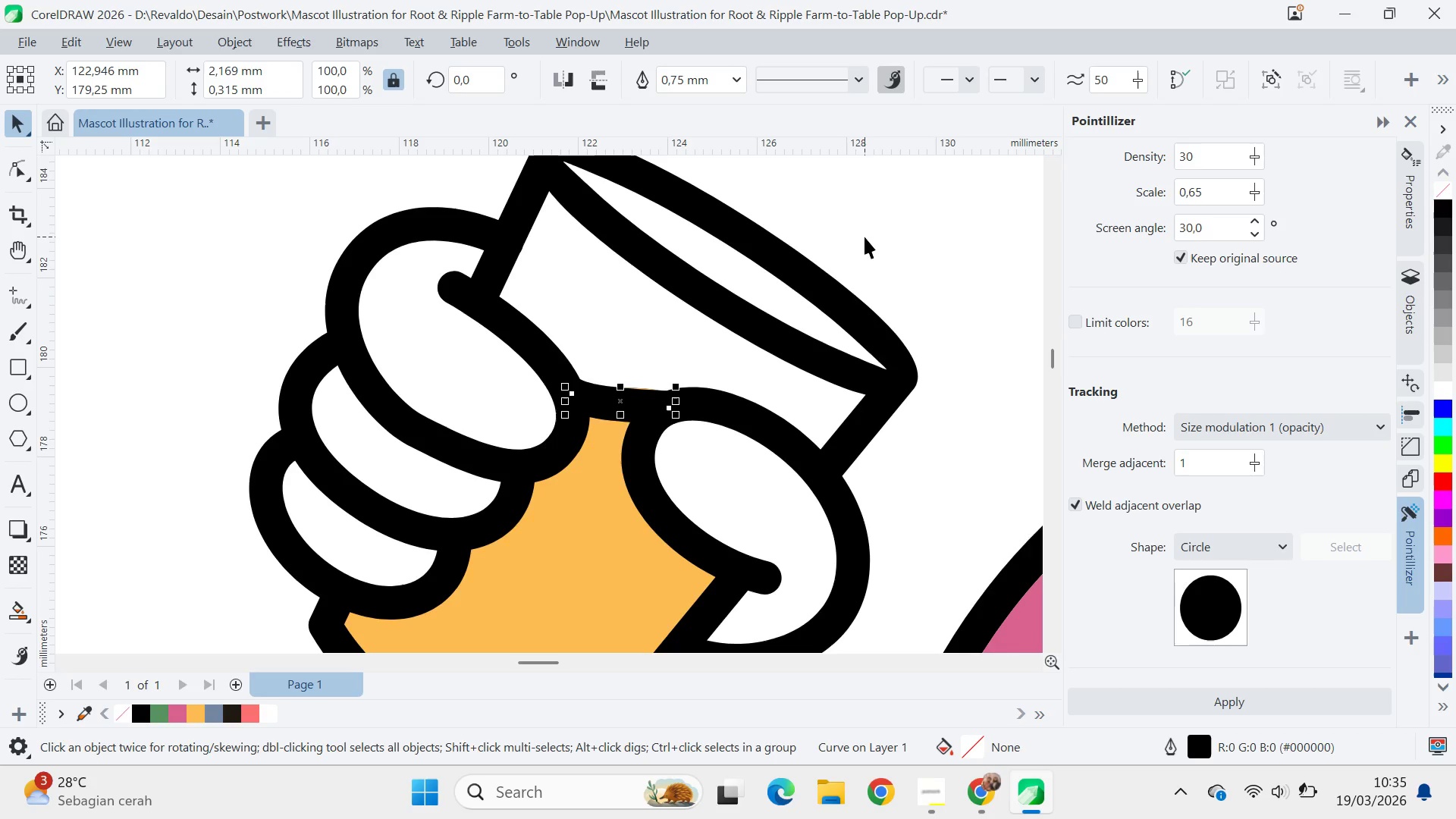 
key(Control+Shift+Z)
 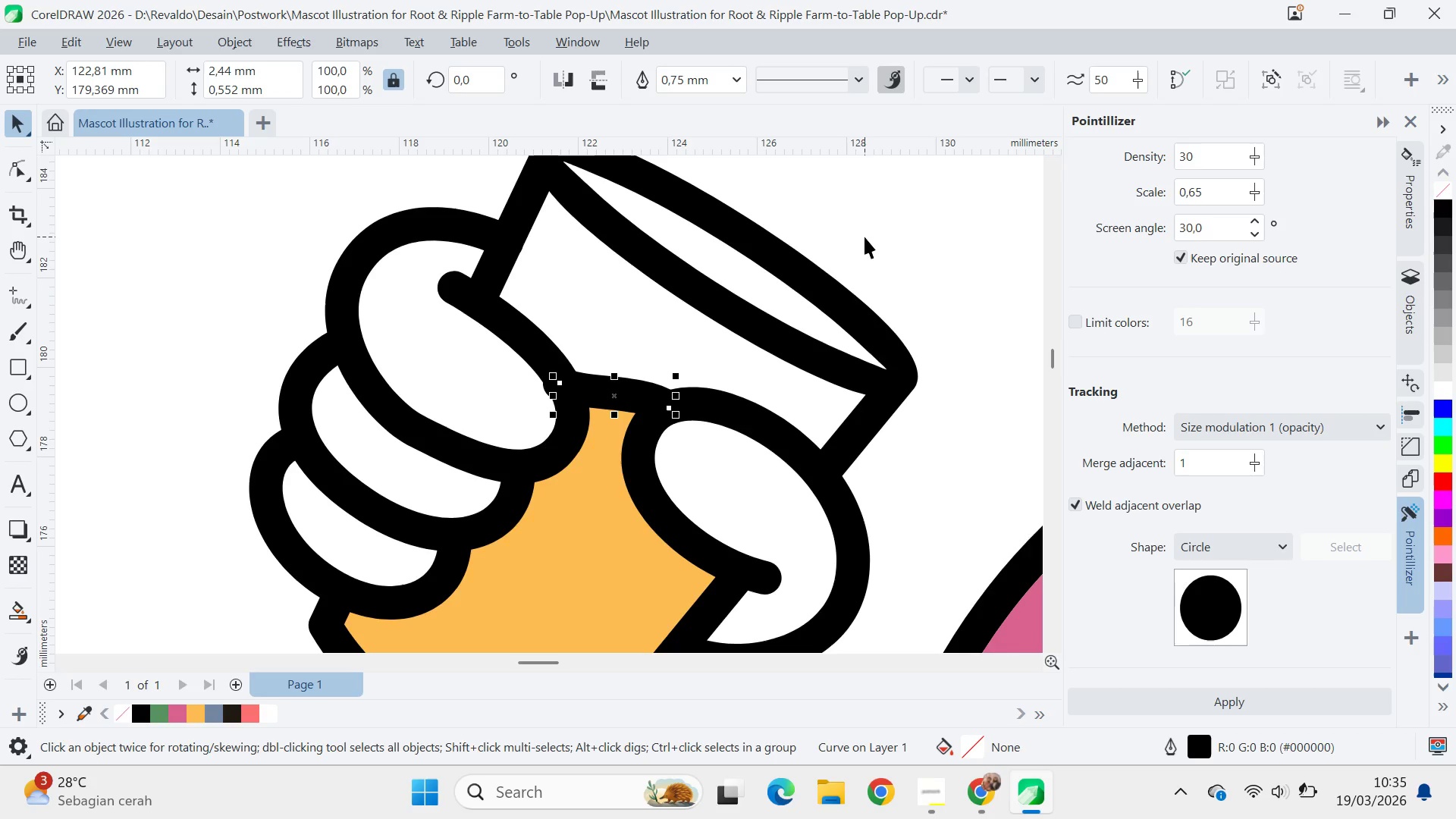 
key(Control+Shift+Z)
 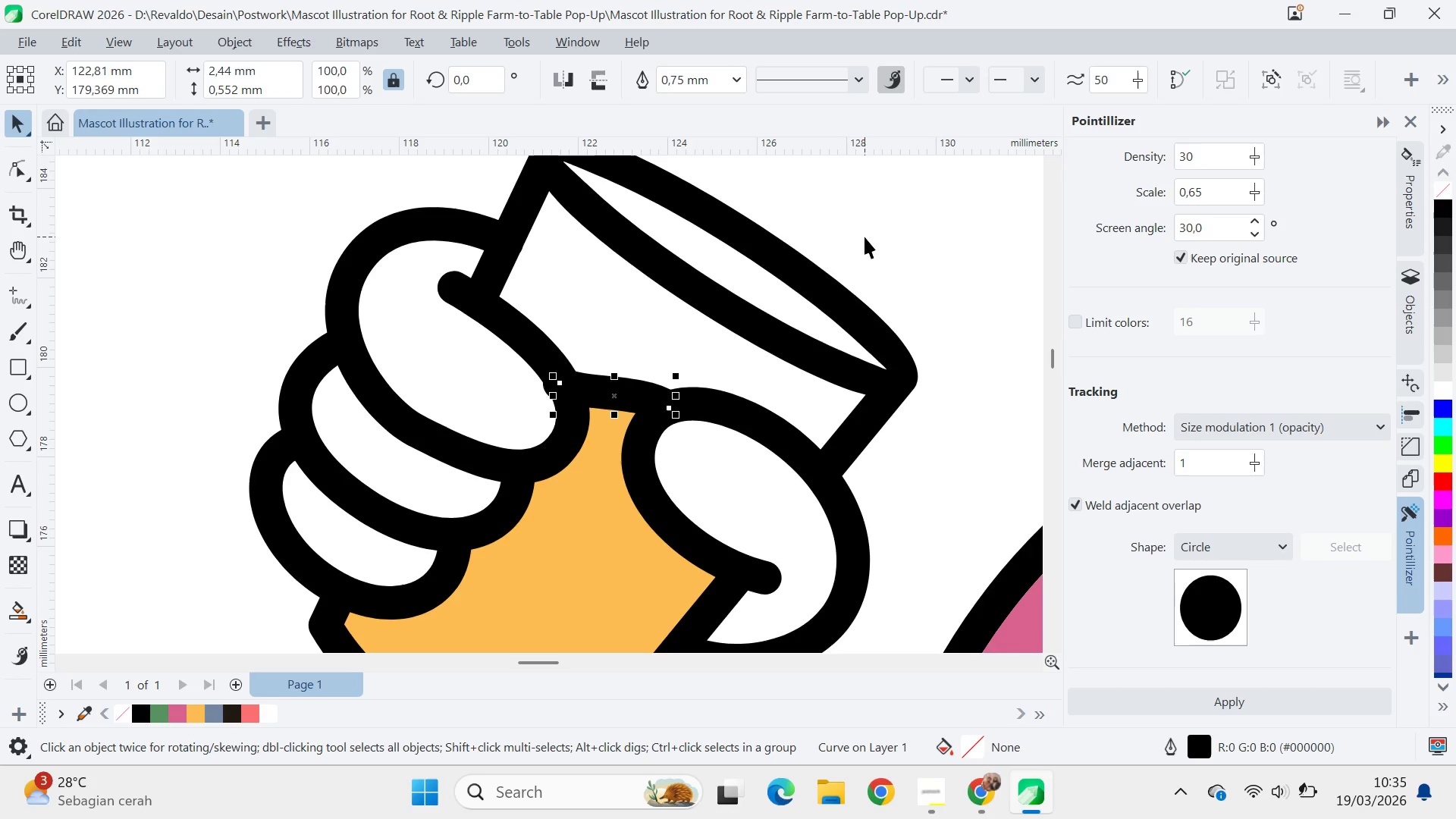 
key(Control+Shift+Z)
 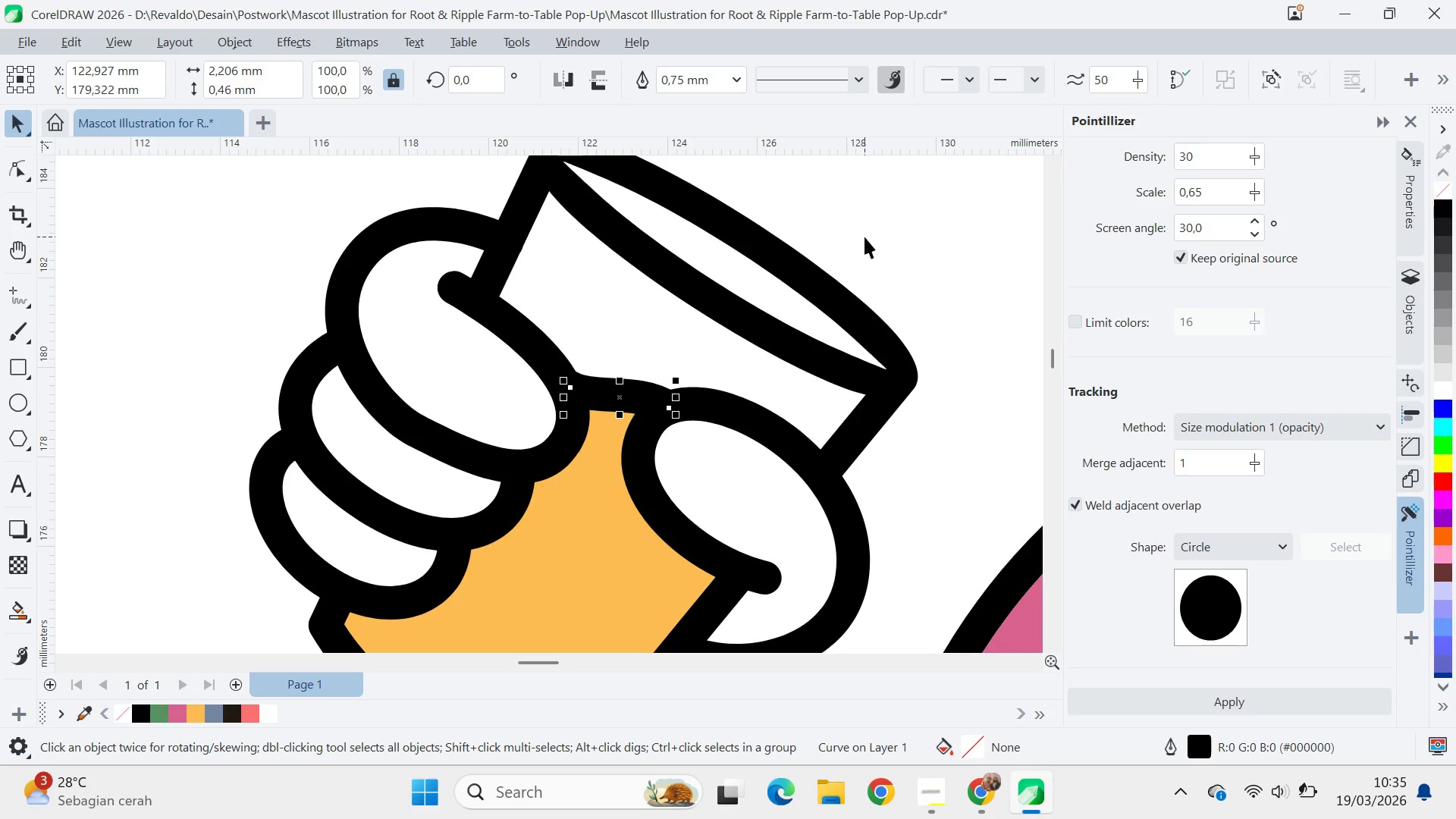 
key(Control+Shift+Q)
 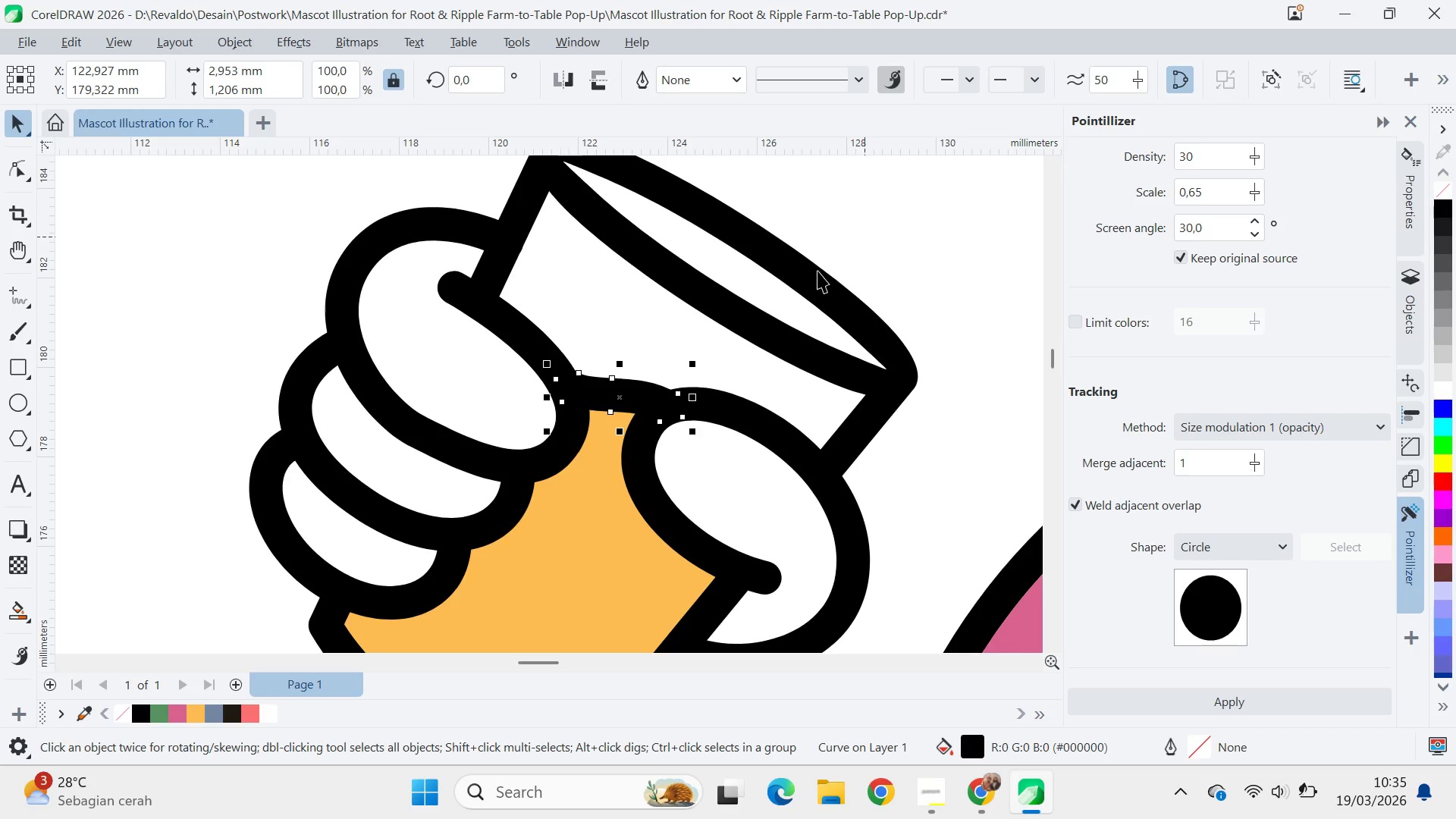 
hold_key(key=ShiftLeft, duration=0.47)
 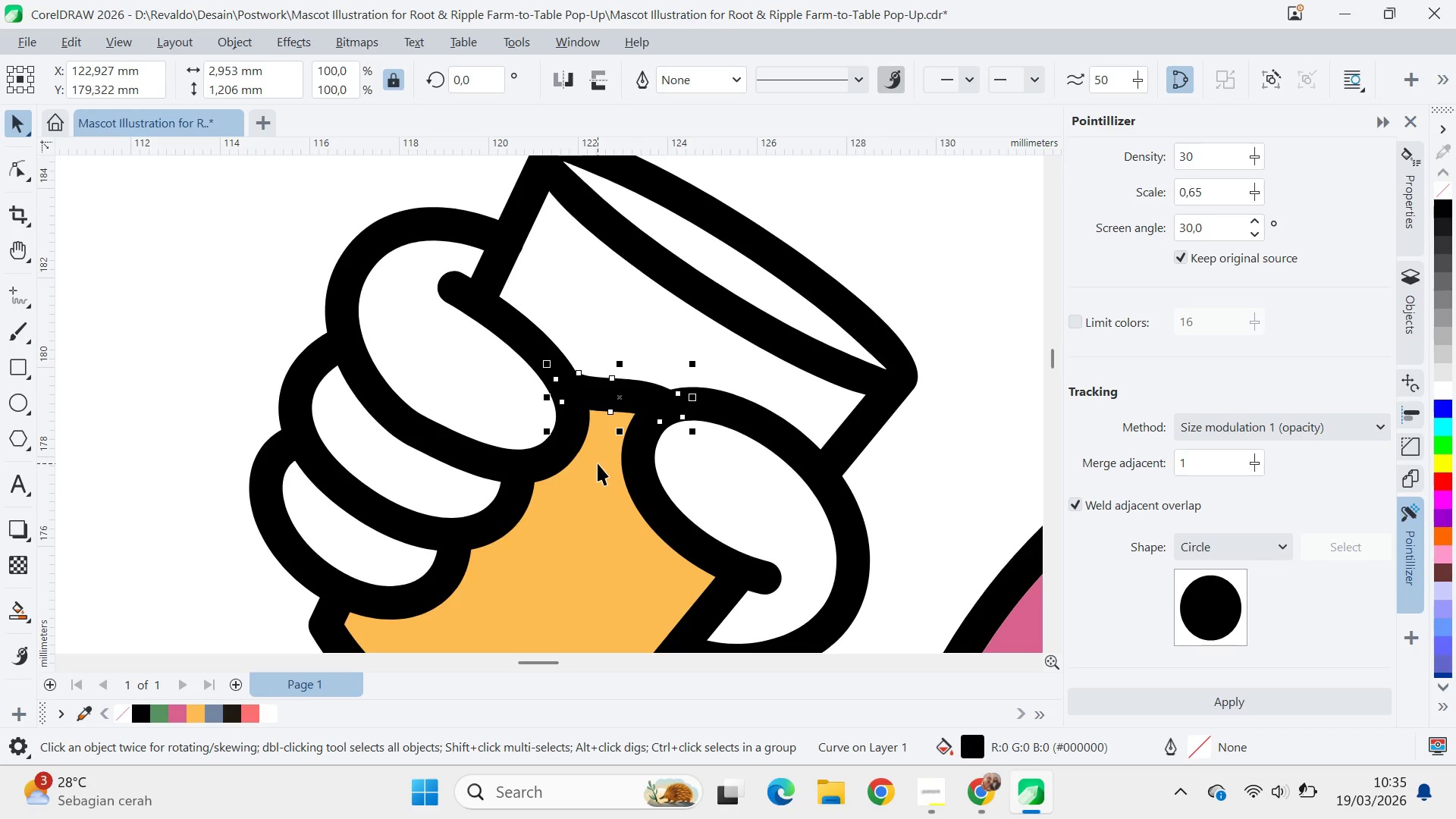 
hold_key(key=ShiftLeft, duration=0.39)
left_click([598, 463])
 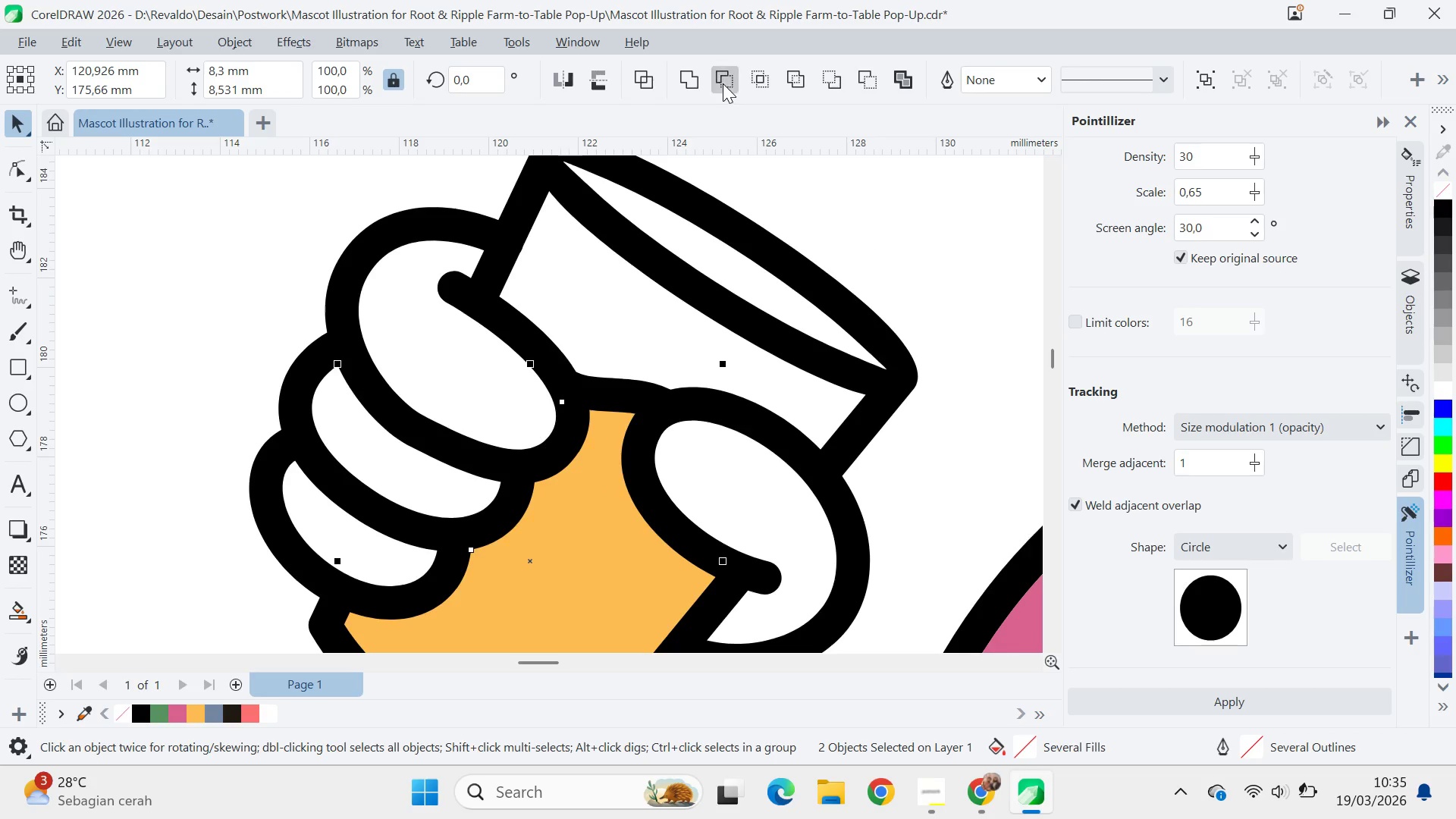 
left_click([723, 83])
 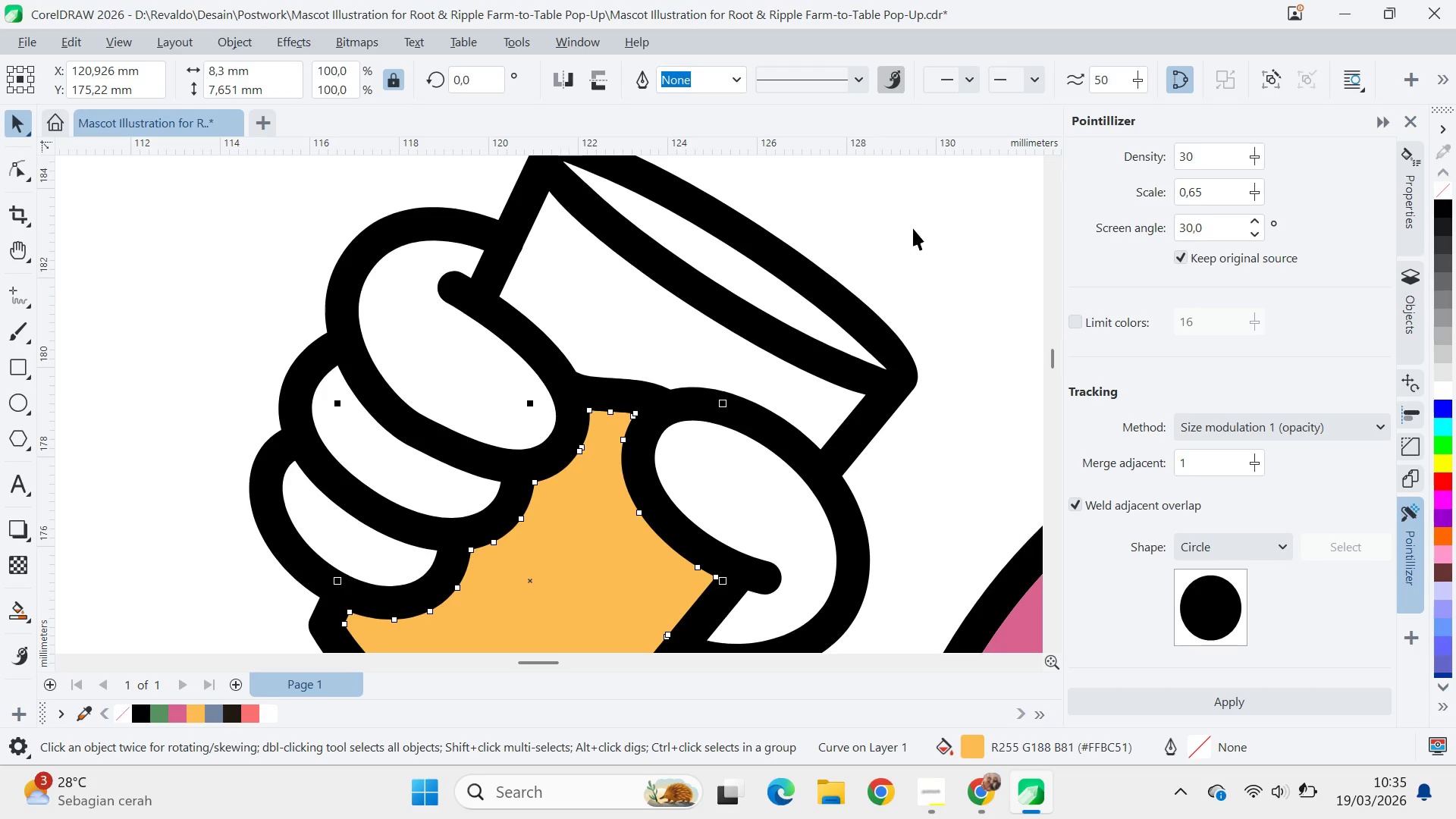 
key(V)
 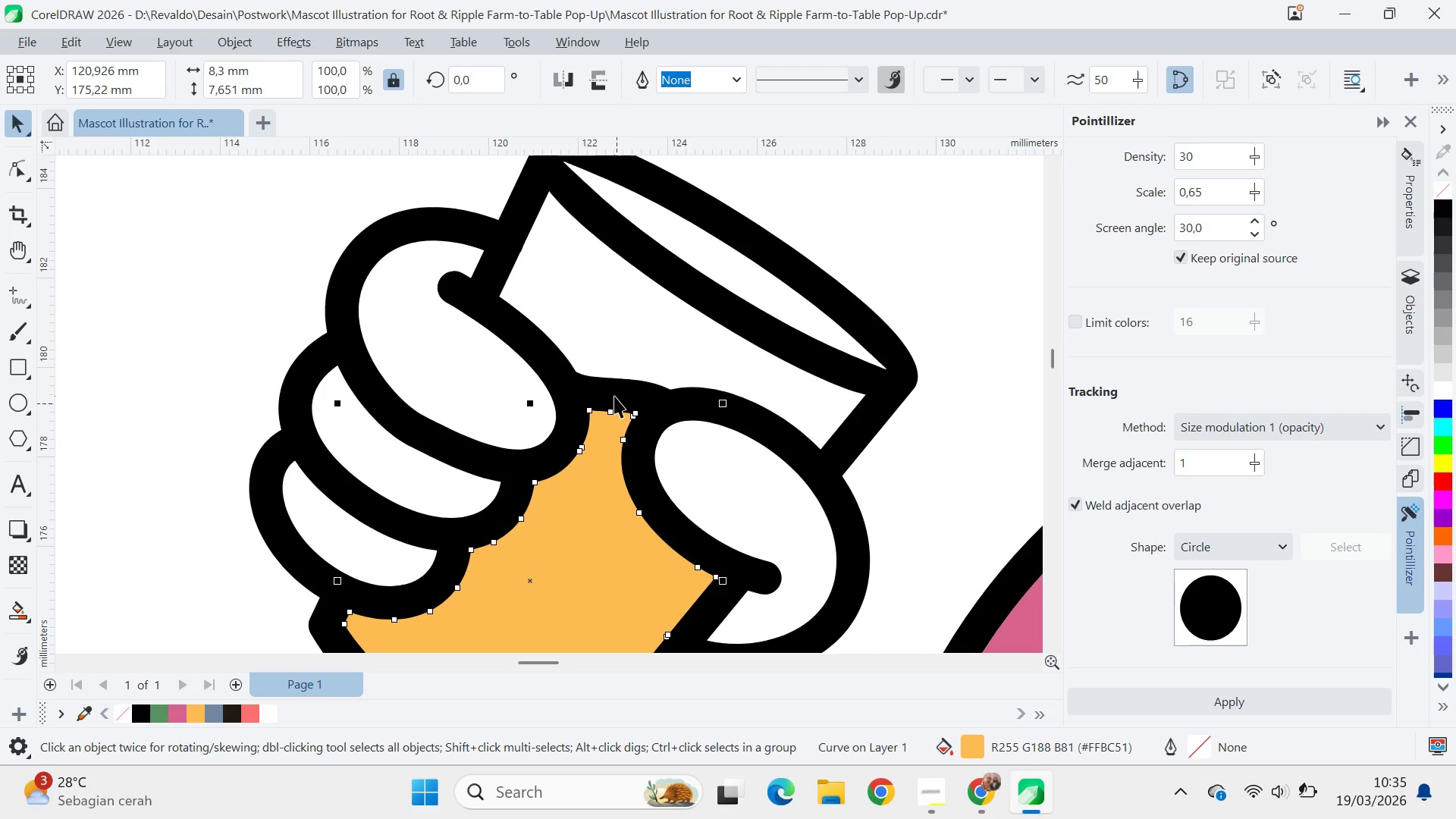 
left_click([614, 391])
 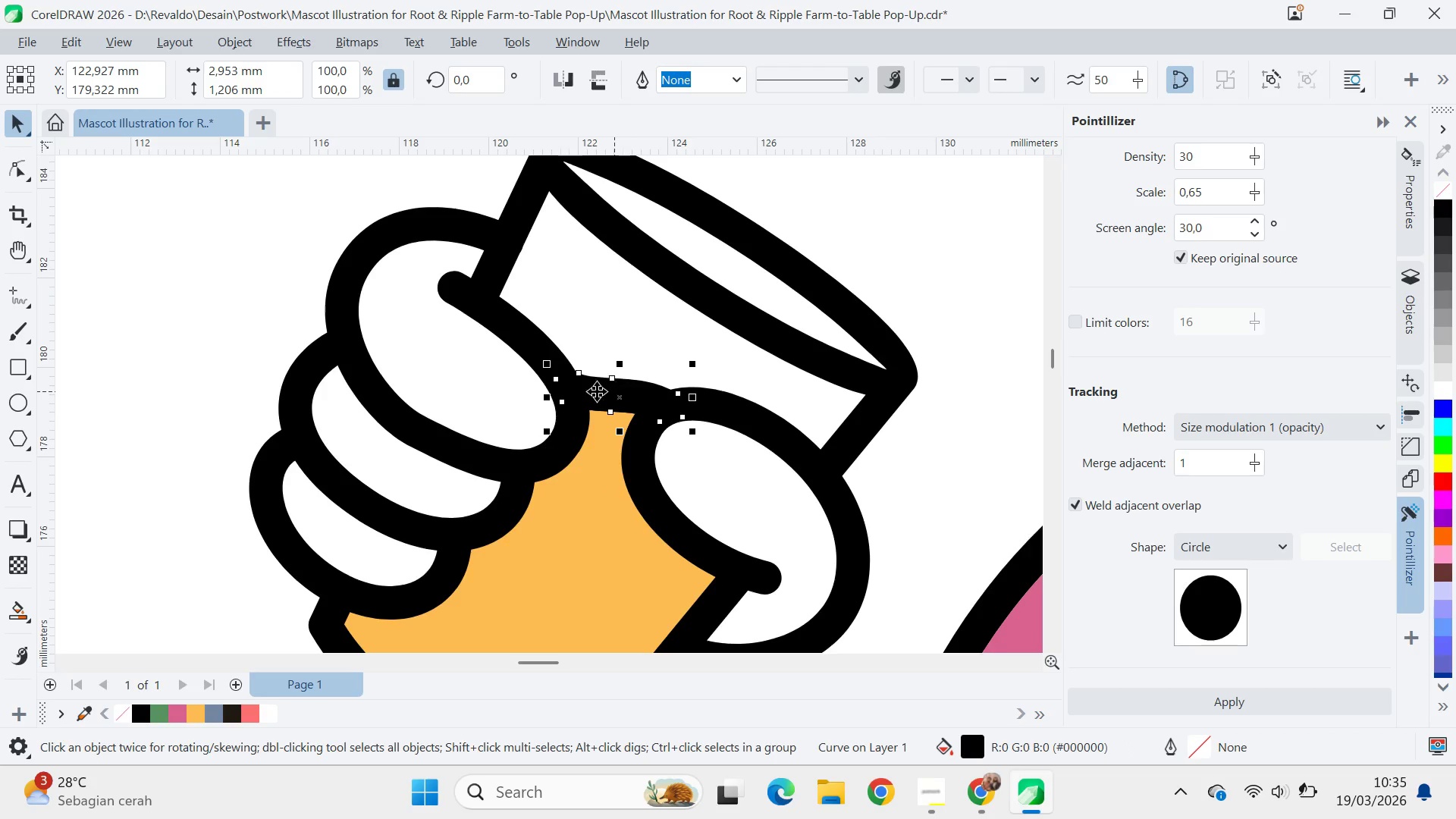 
hold_key(key=ShiftLeft, duration=0.66)
left_click([531, 330])
 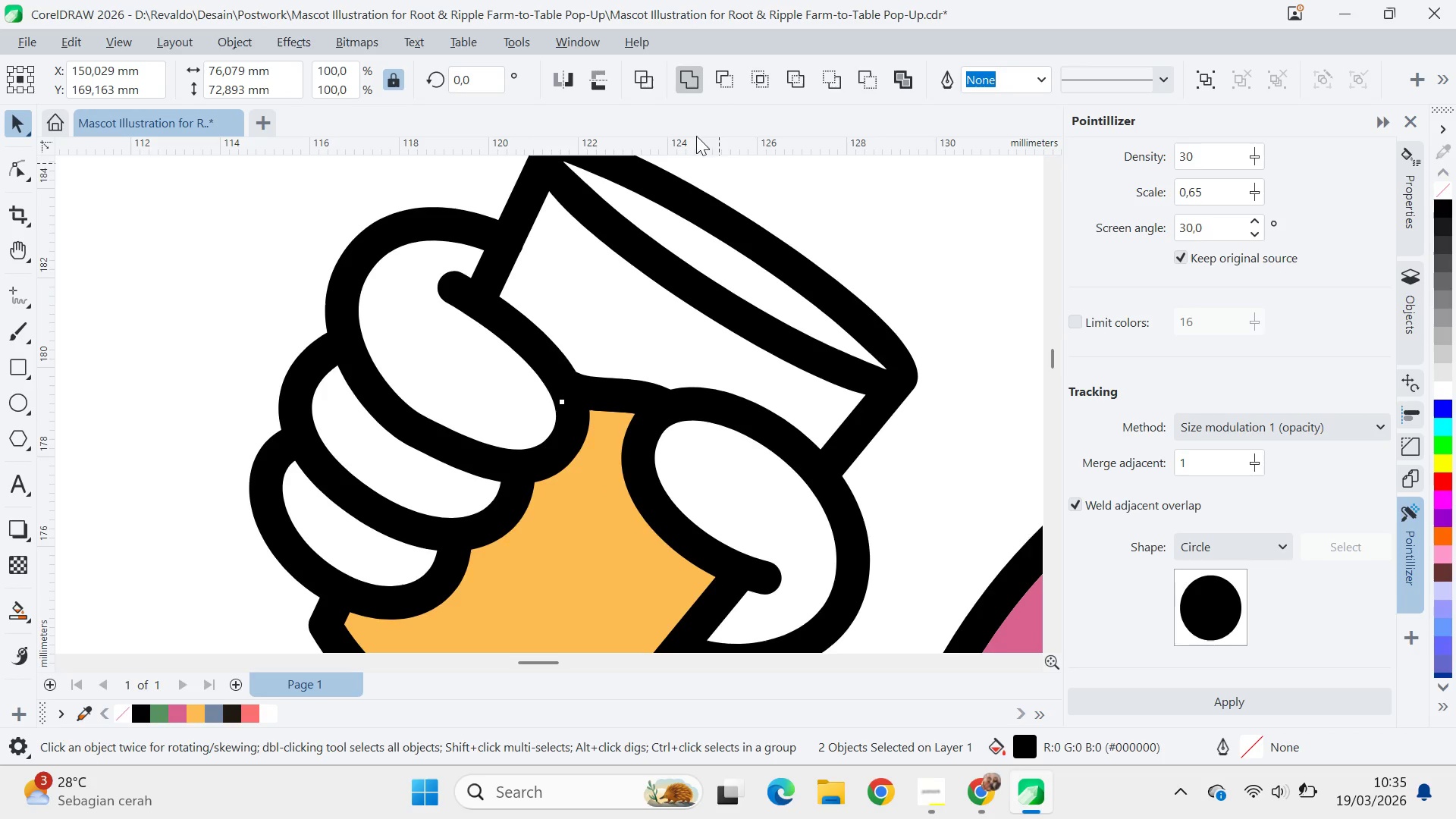 
key(A)
 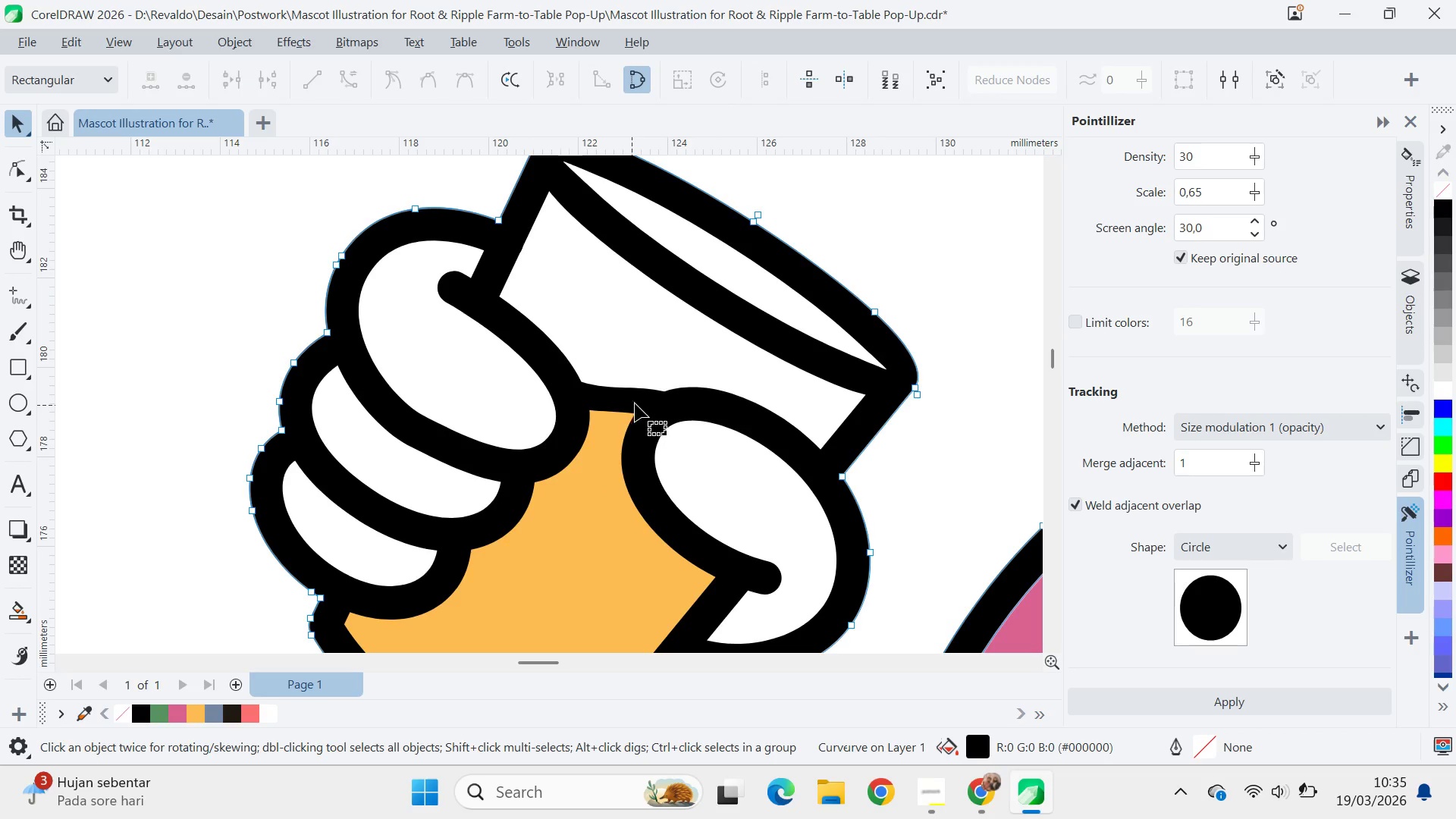 
left_click([643, 396])
 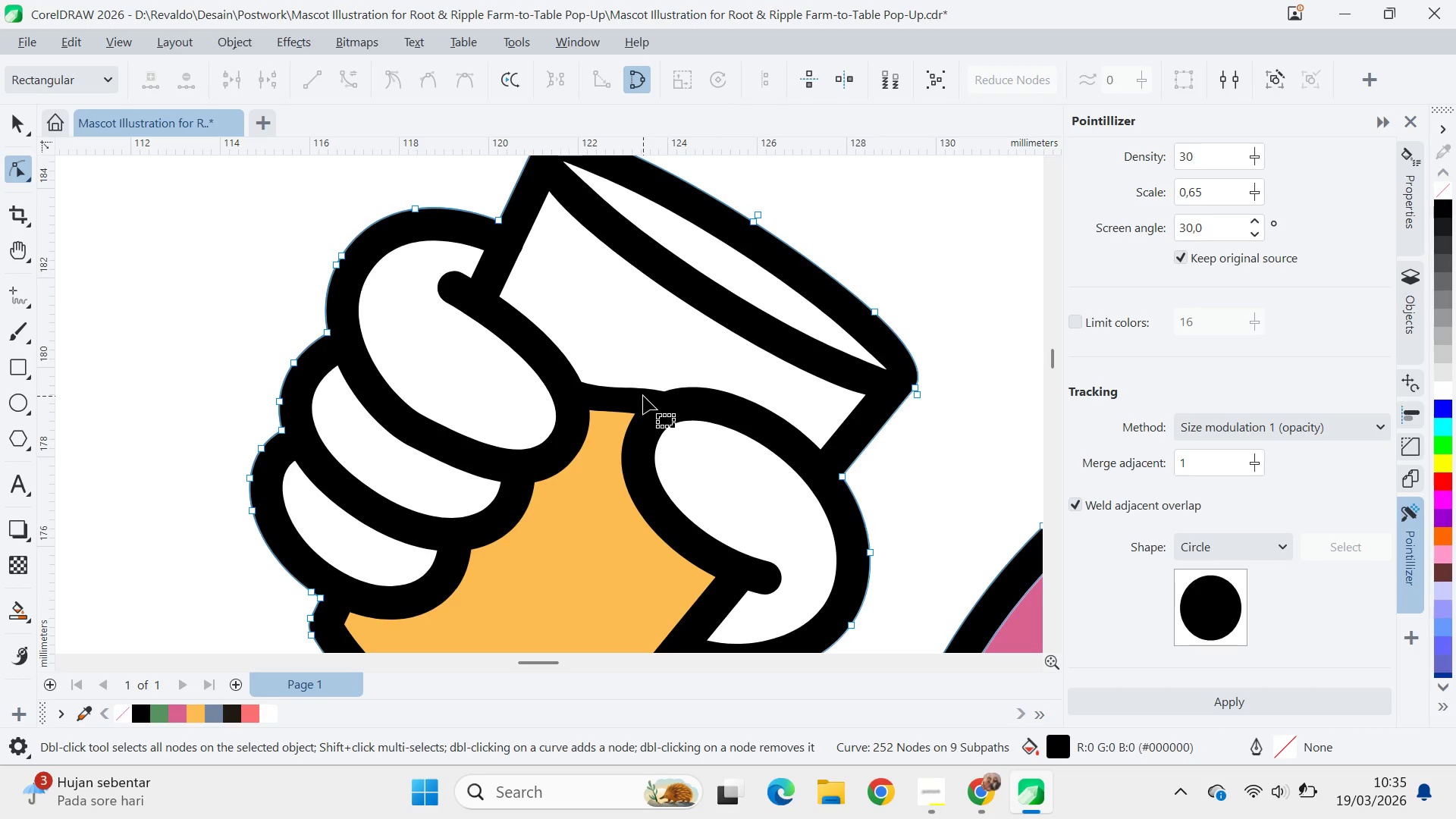 
key(V)
 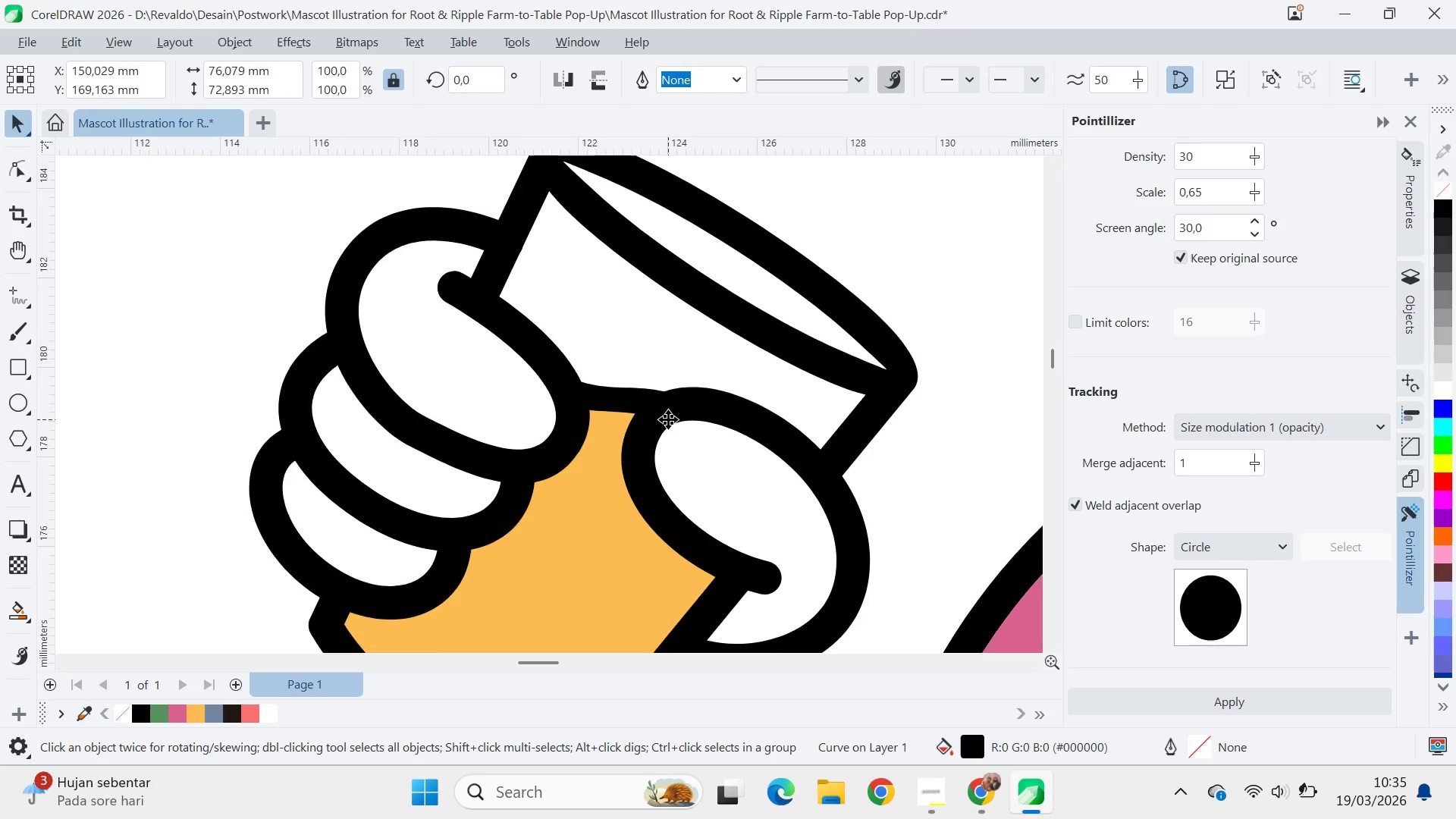 
scroll: coordinate [670, 419], scroll_direction: down, amount: 6.0
 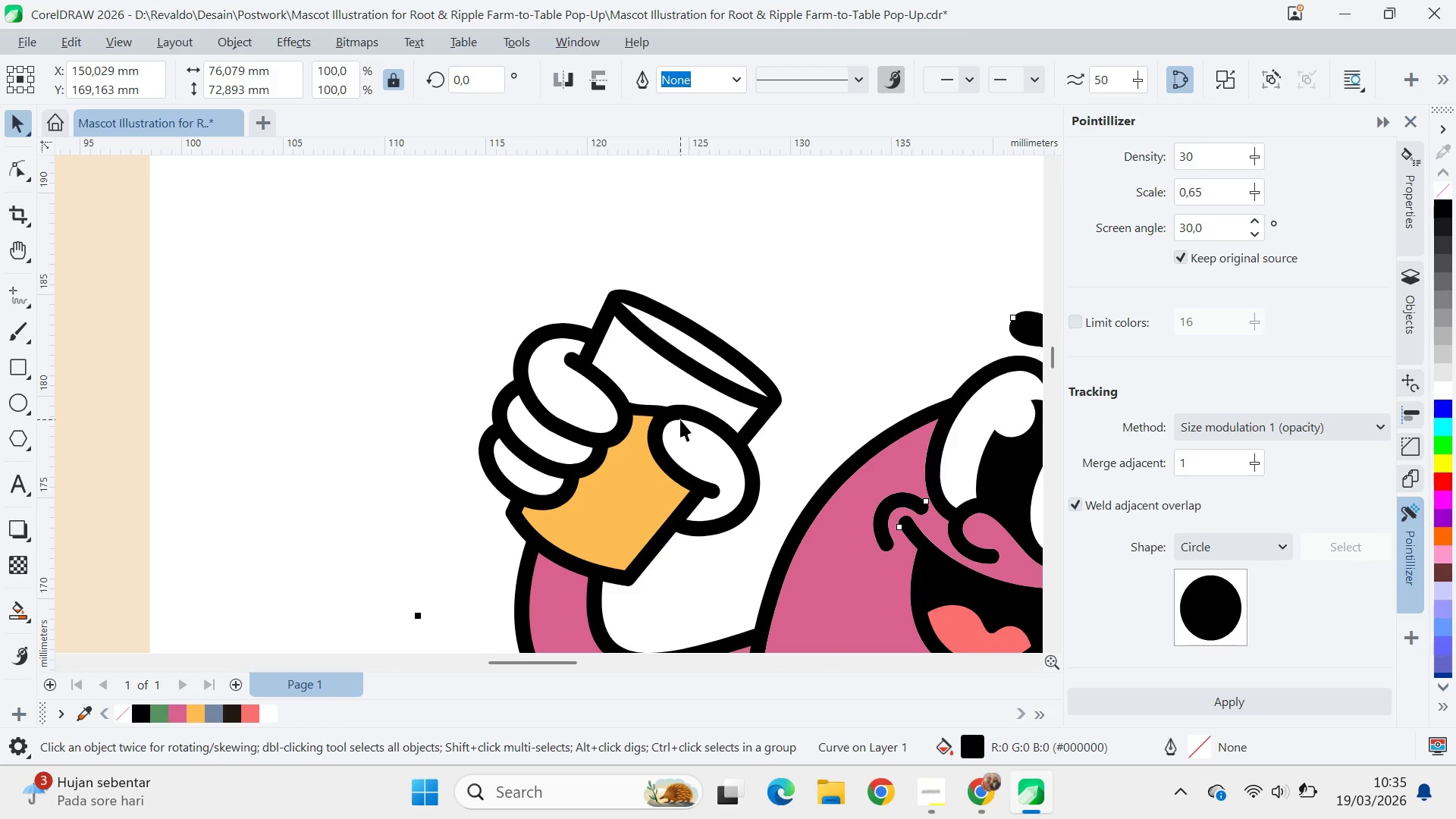 
key(Q)
 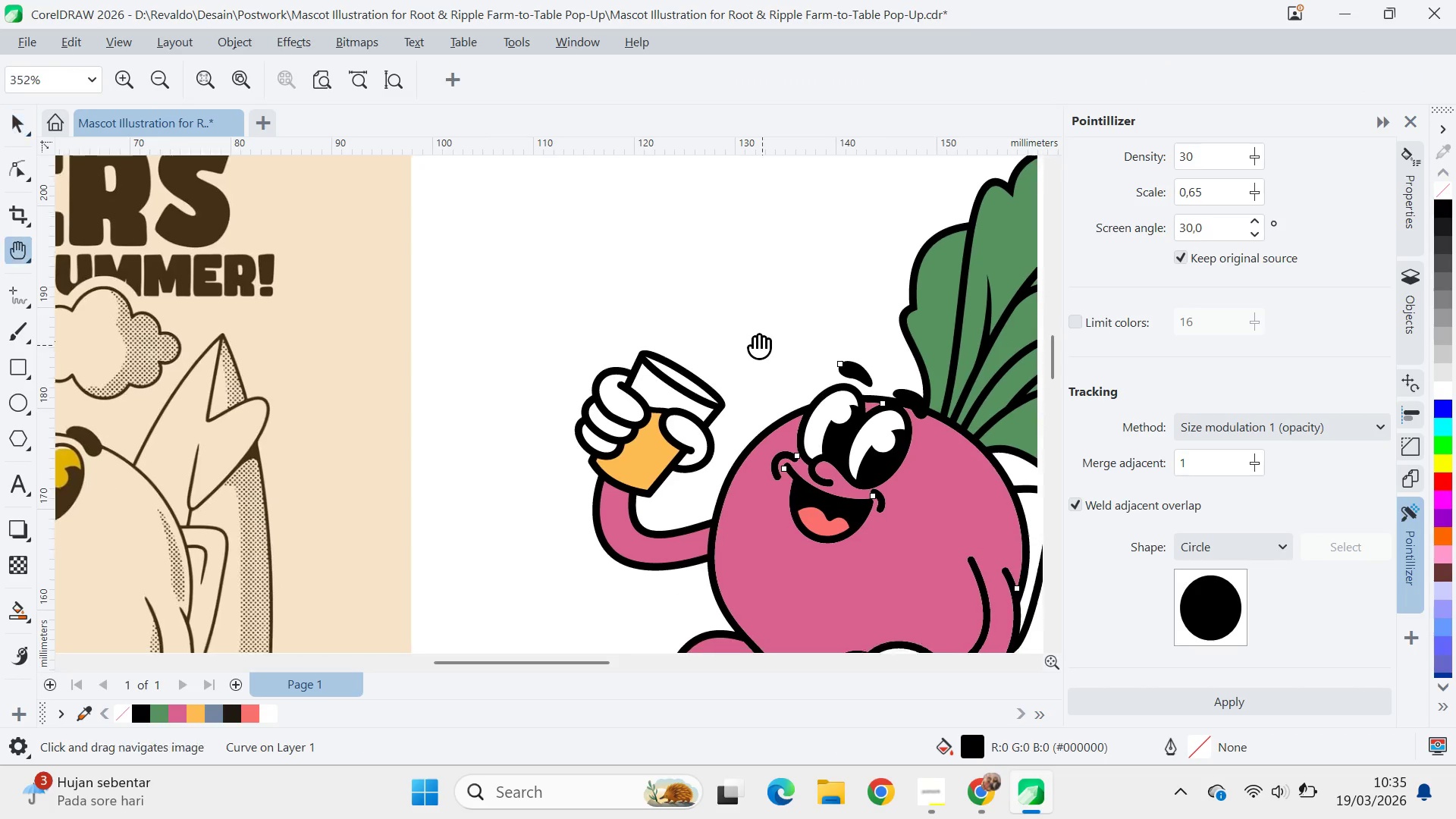 
left_click_drag(start_coordinate=[762, 344], to_coordinate=[645, 260])
 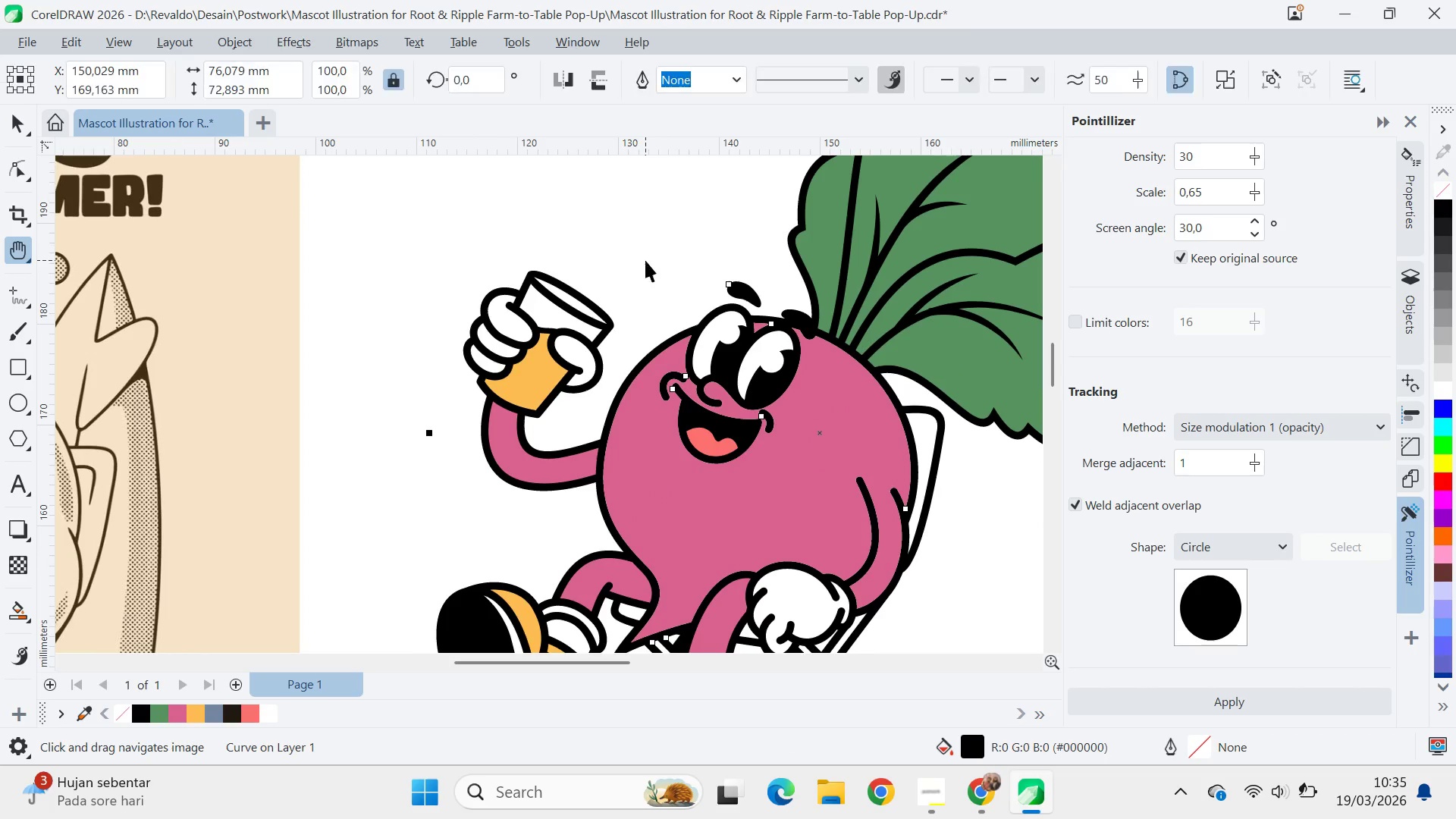 
scroll: coordinate [680, 419], scroll_direction: down, amount: 5.0
 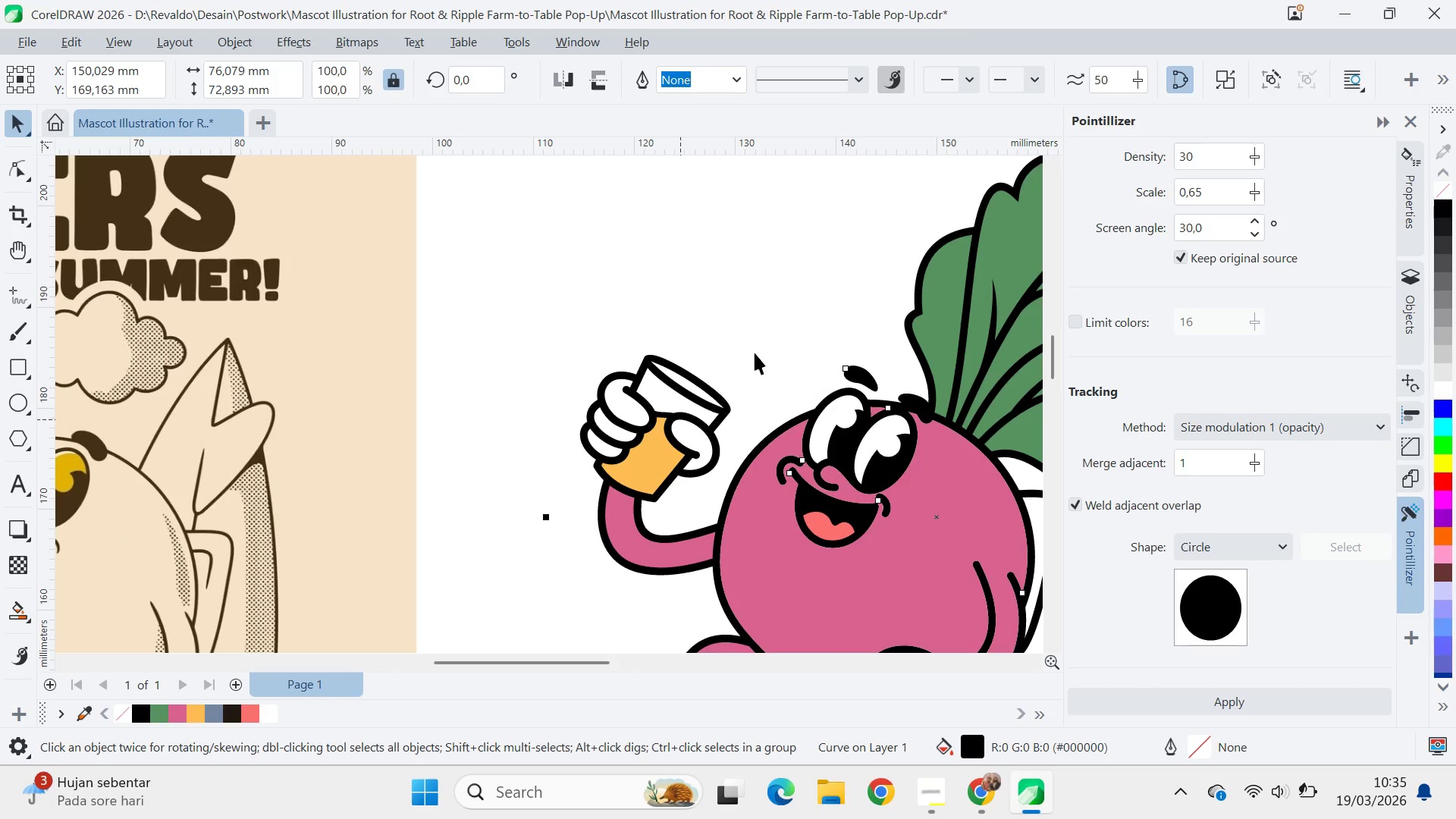 
key(V)
 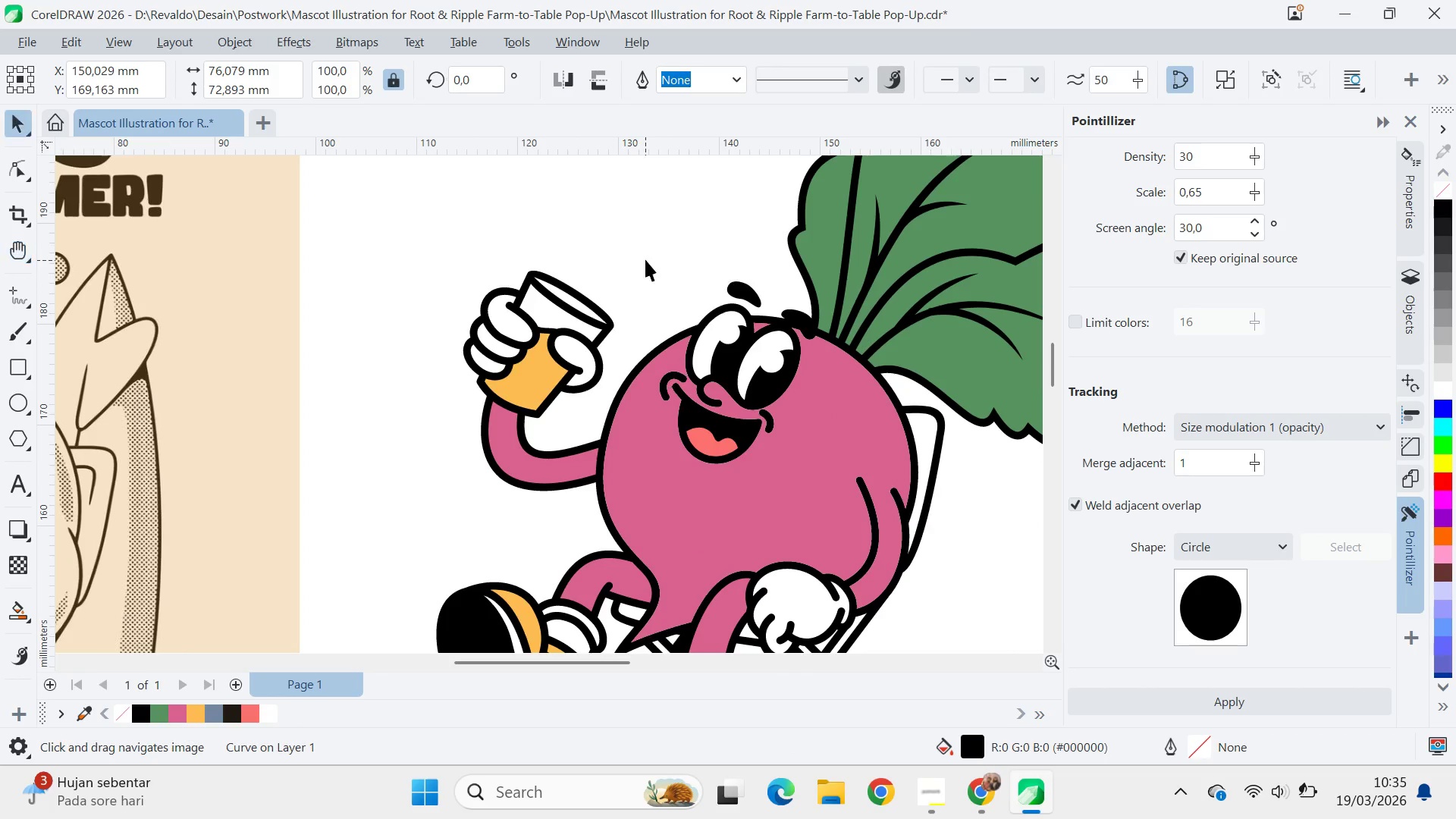 
left_click([645, 260])
 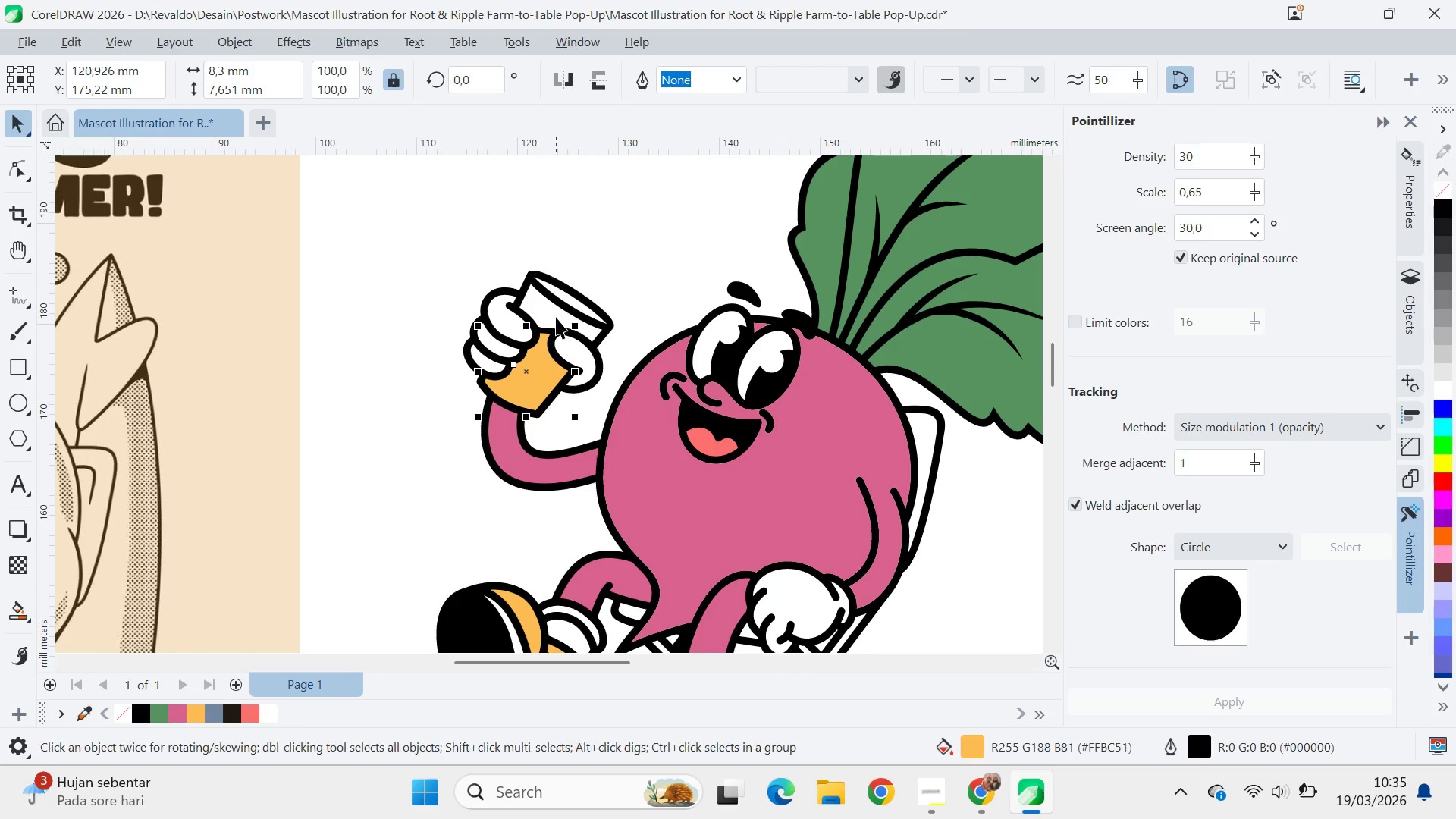 
key(A)
 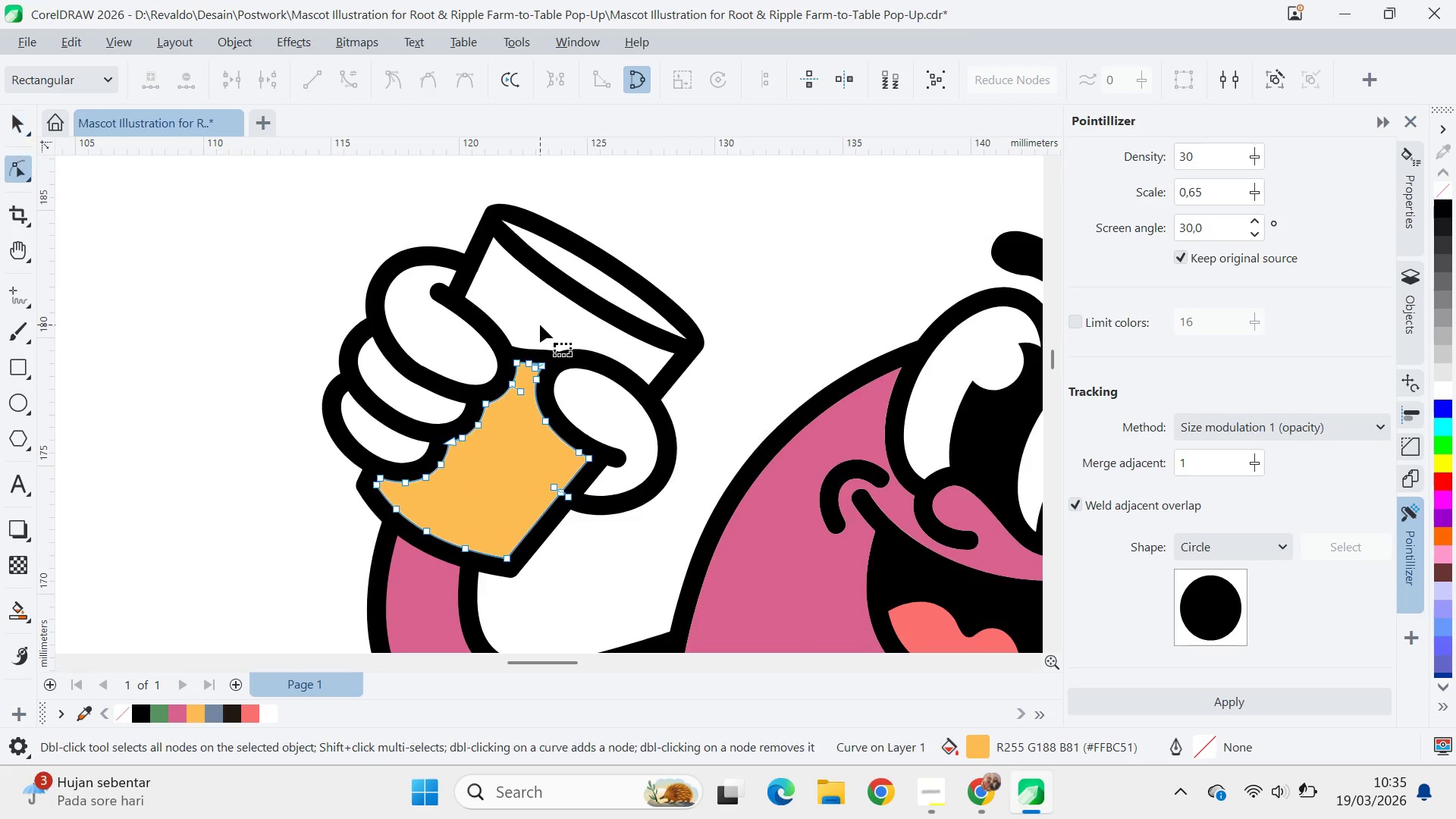 
scroll: coordinate [541, 328], scroll_direction: up, amount: 13.0
 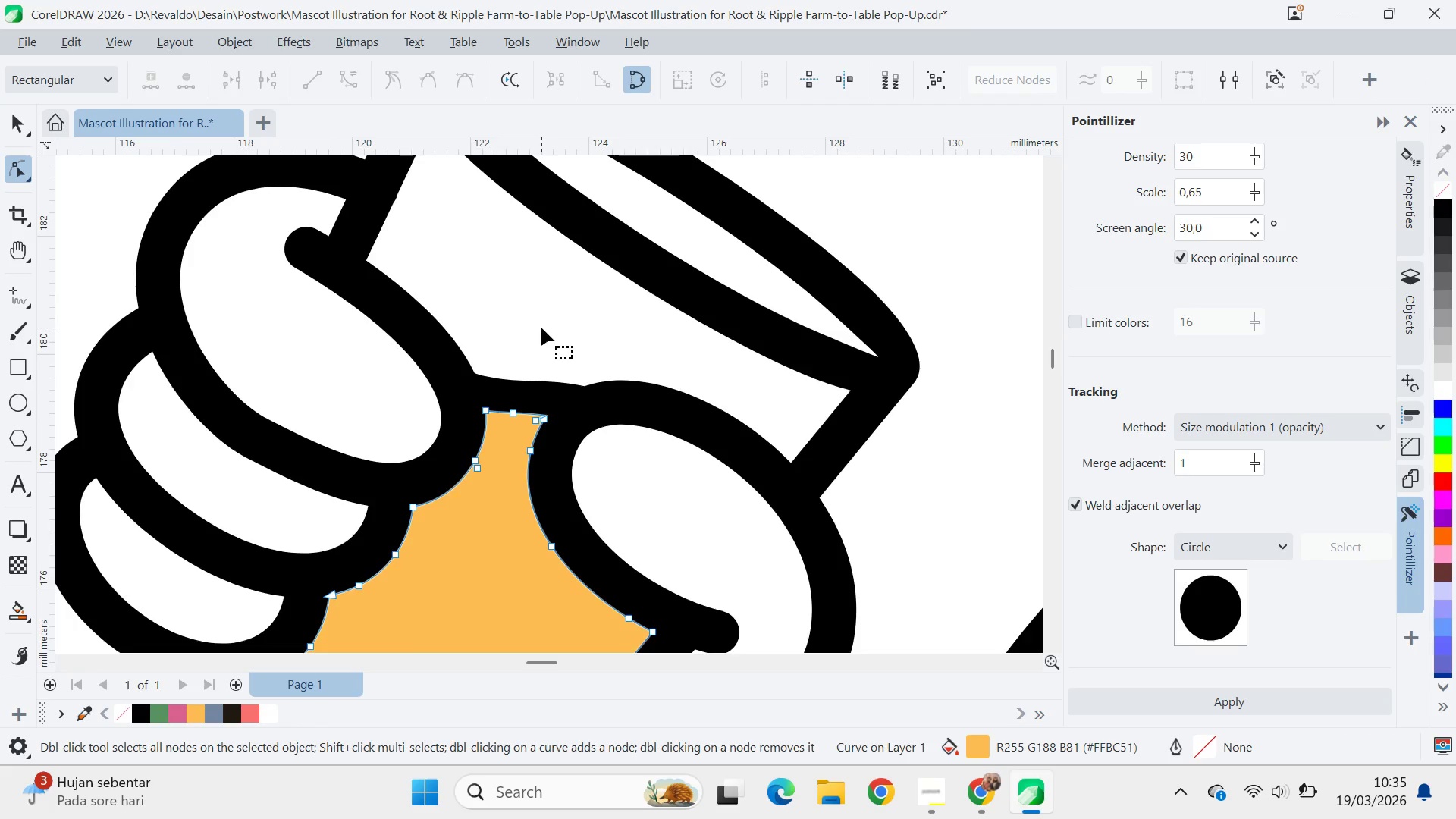 
scroll: coordinate [544, 328], scroll_direction: down, amount: 8.0
 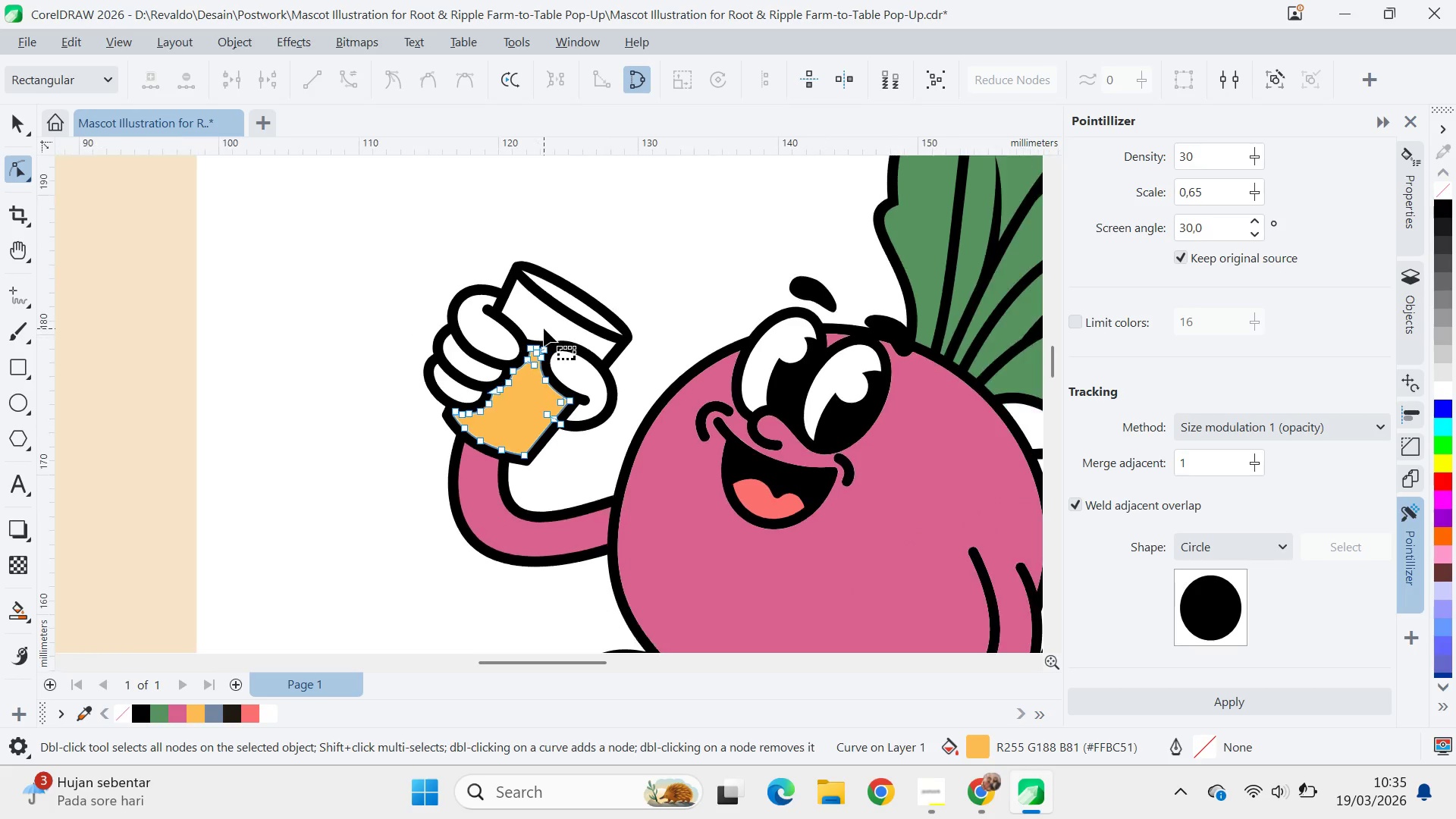 
key(V)
 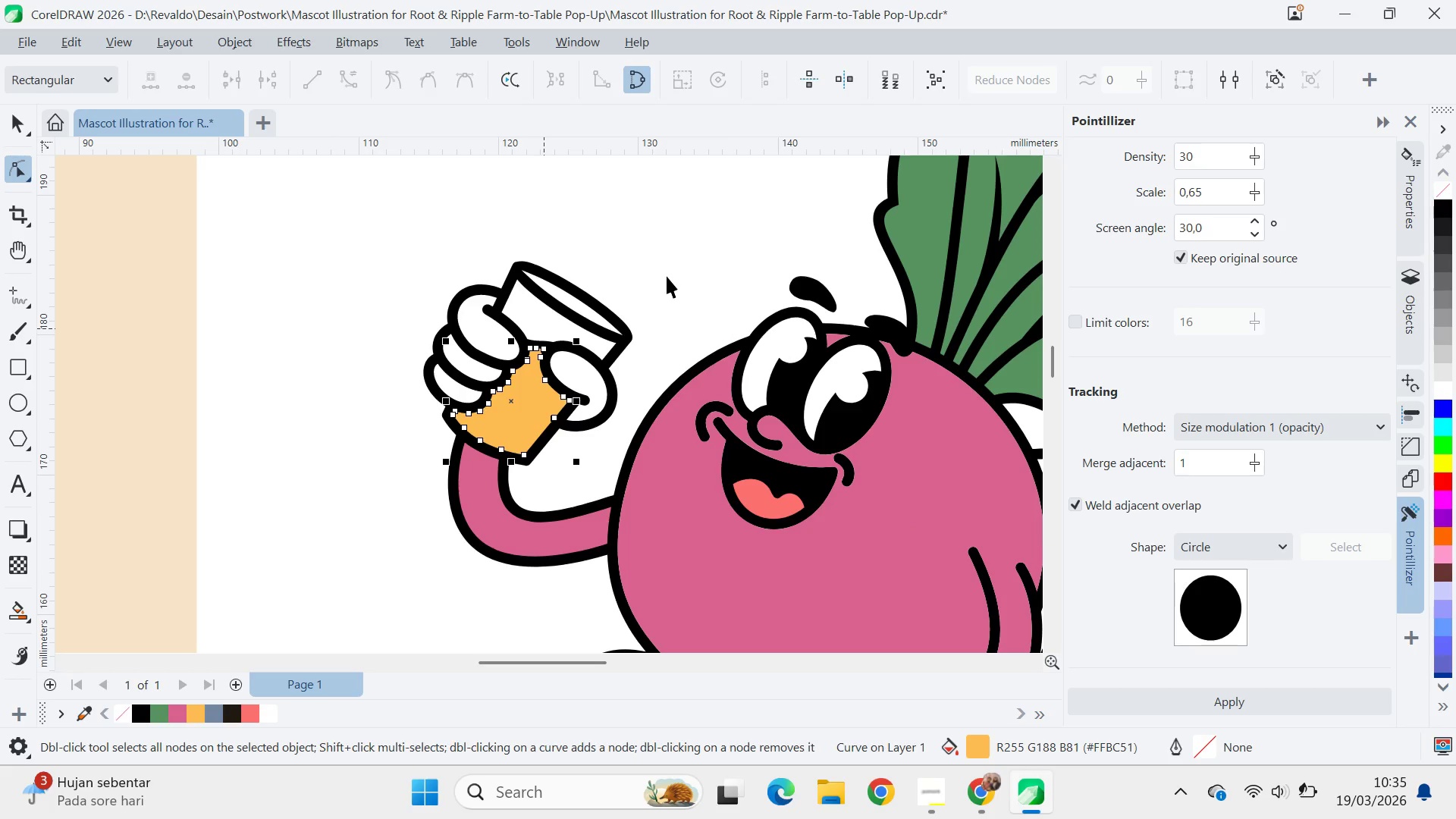 
key(Q)
 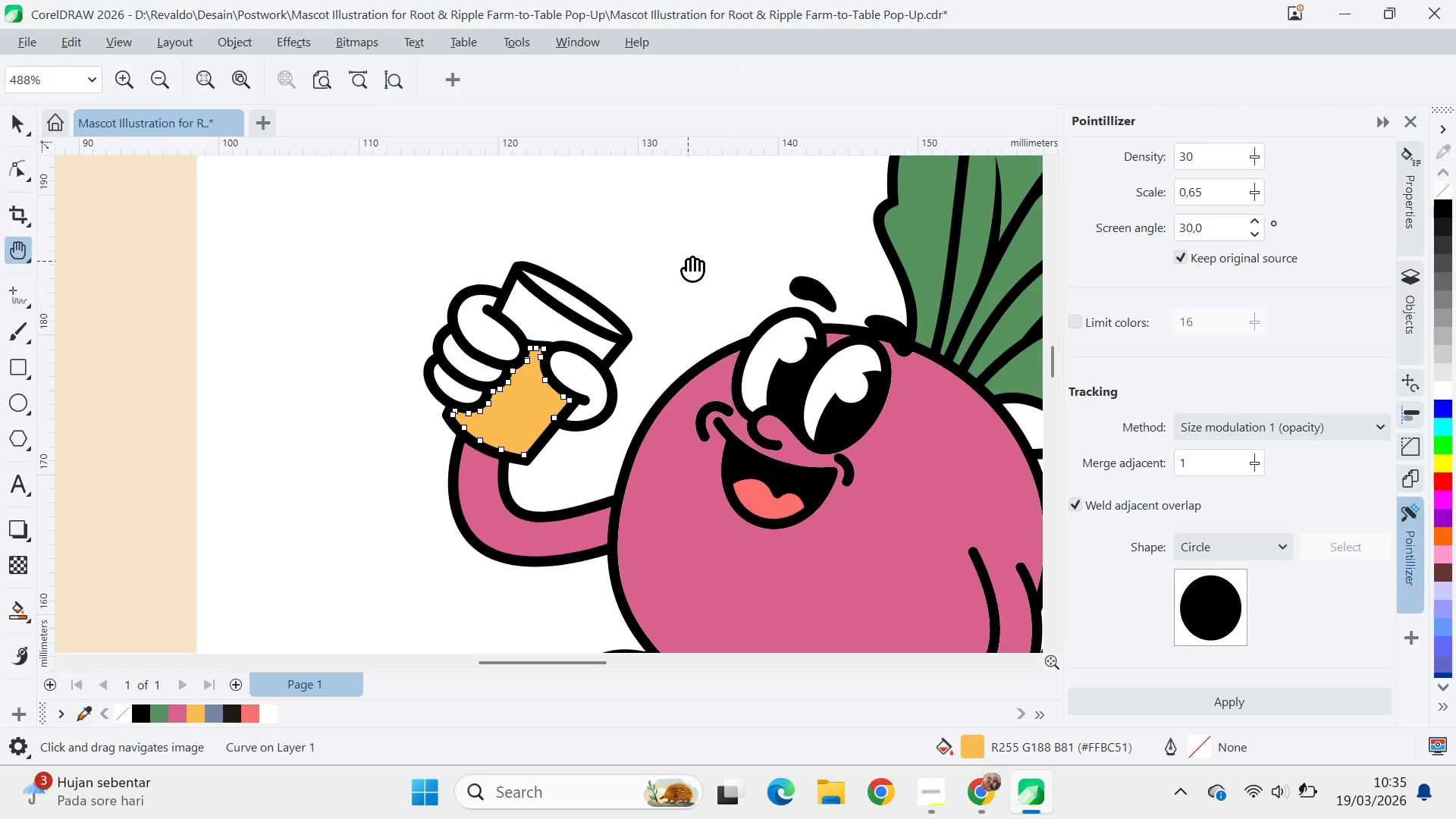 
left_click([688, 261])
 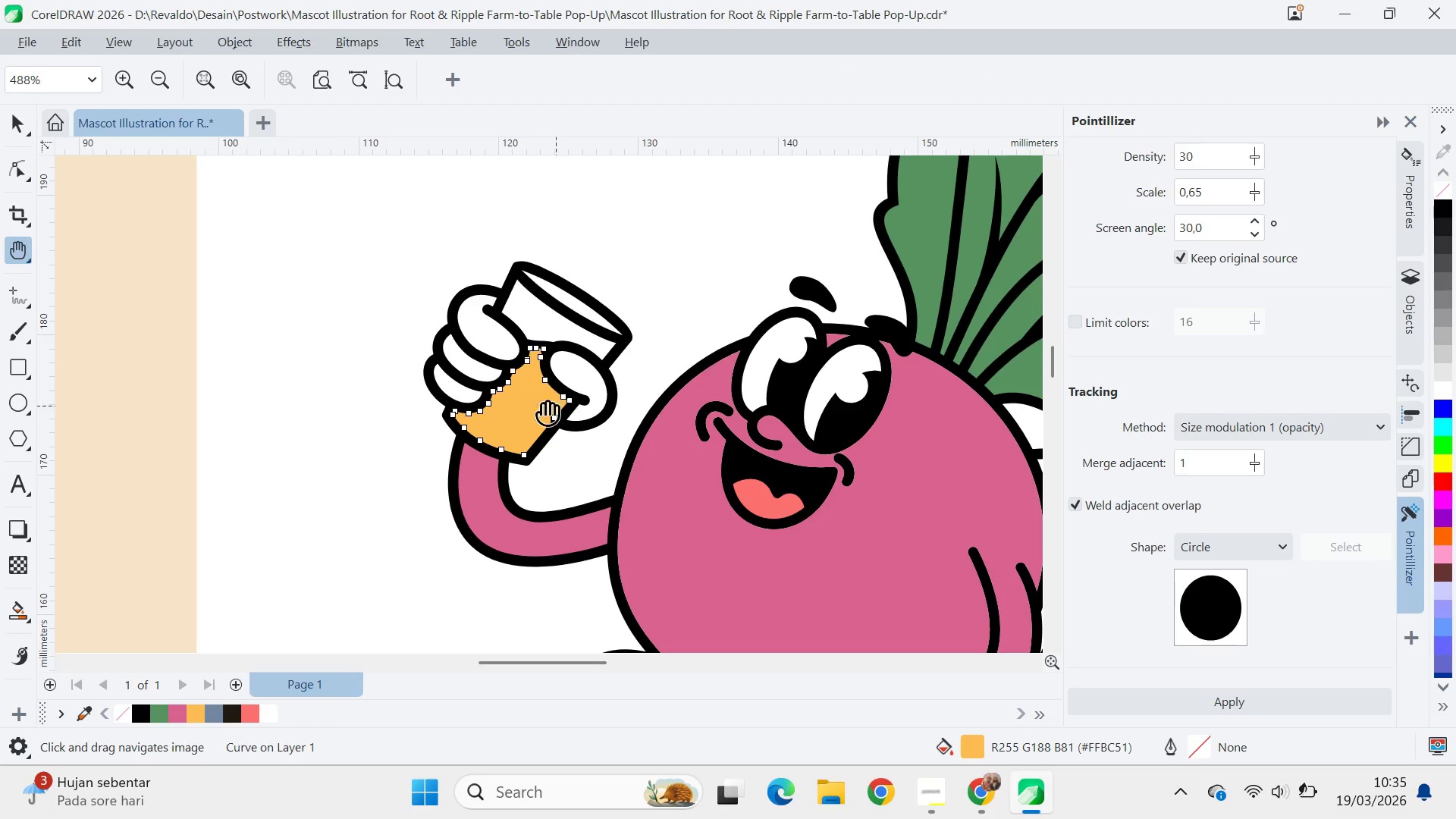 
key(A)
 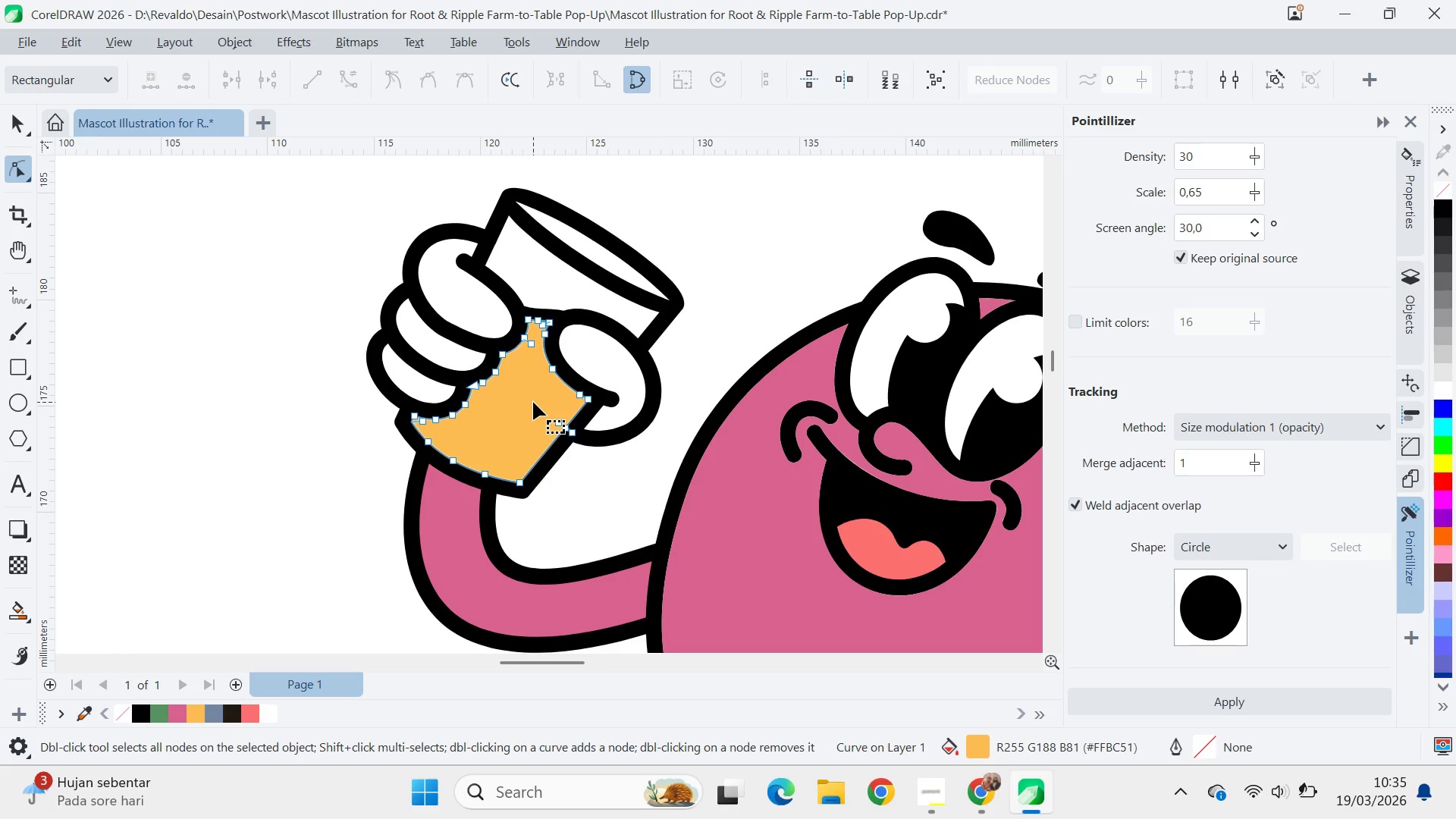 
scroll: coordinate [533, 402], scroll_direction: up, amount: 3.0
 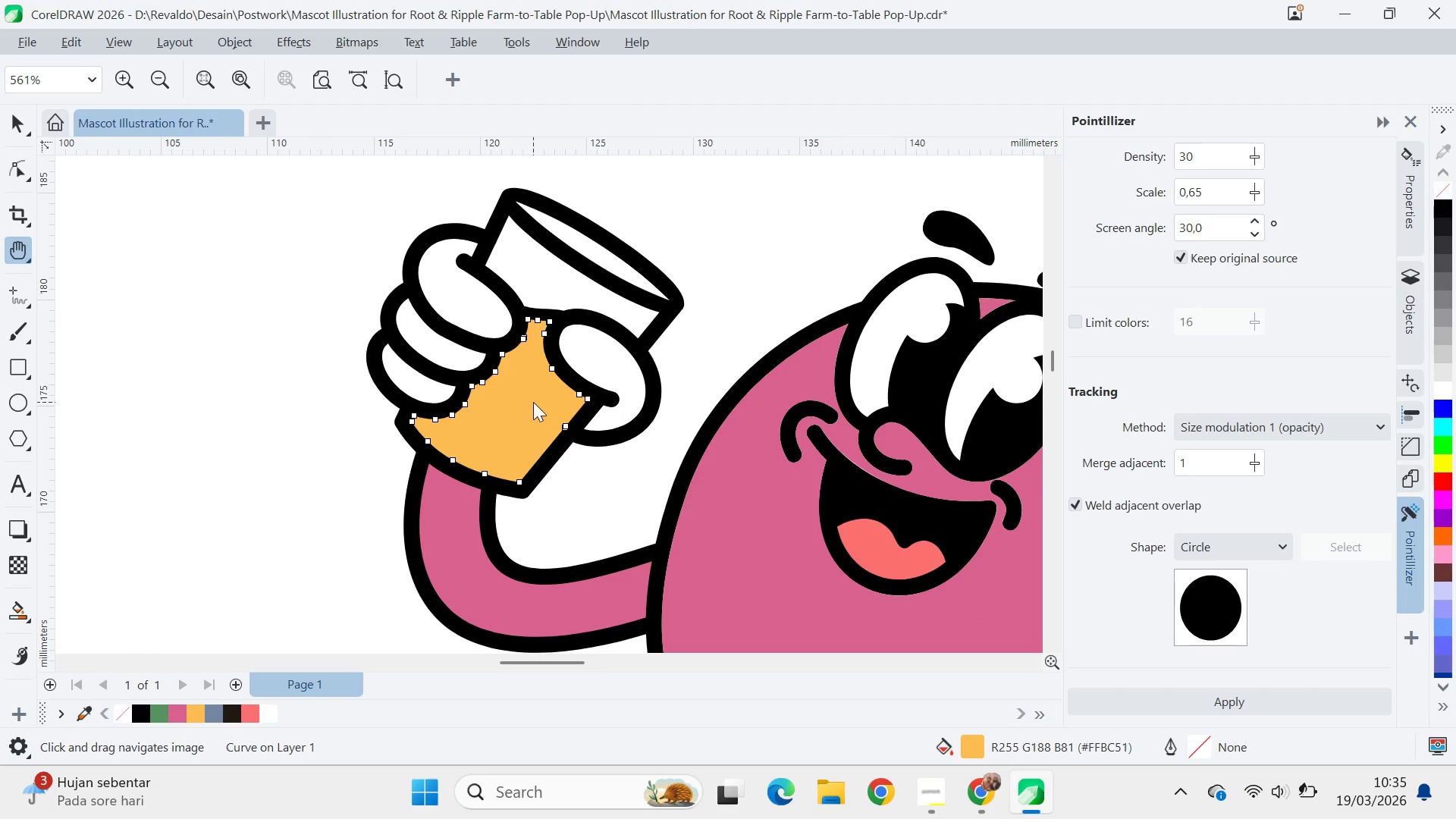 
key(Control+A)
 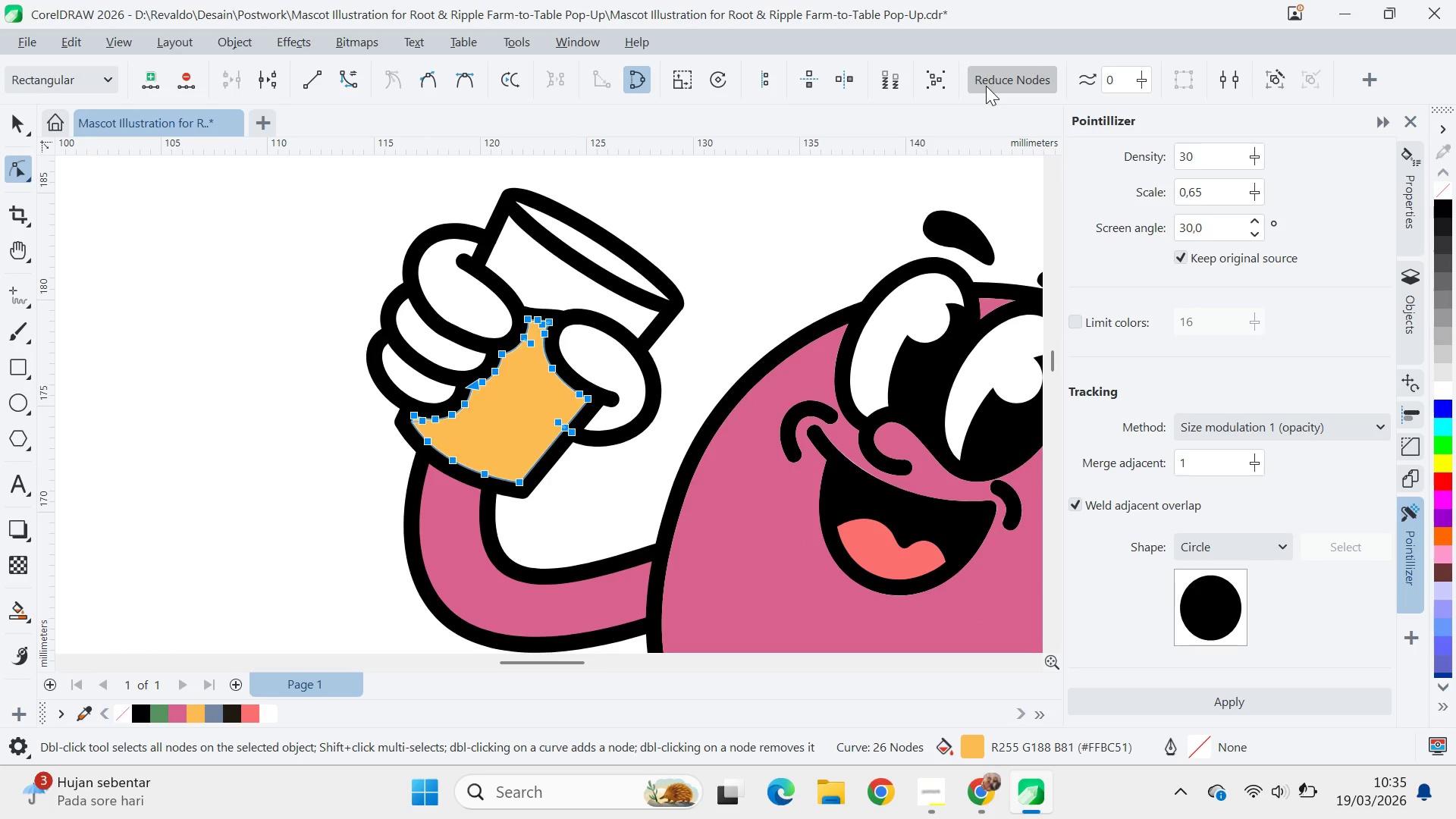 
double_click([986, 86])
 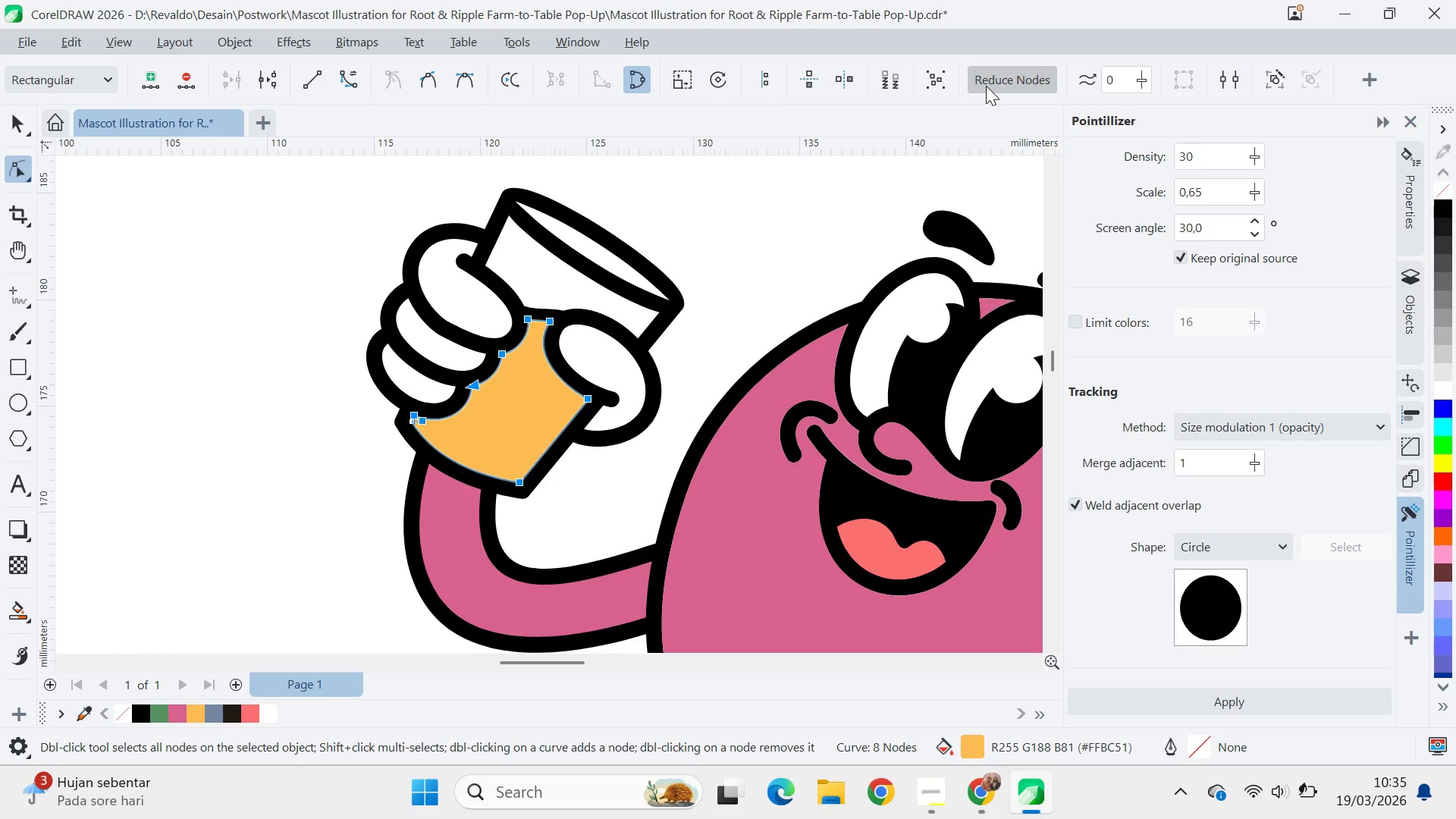 
triple_click([986, 86])
 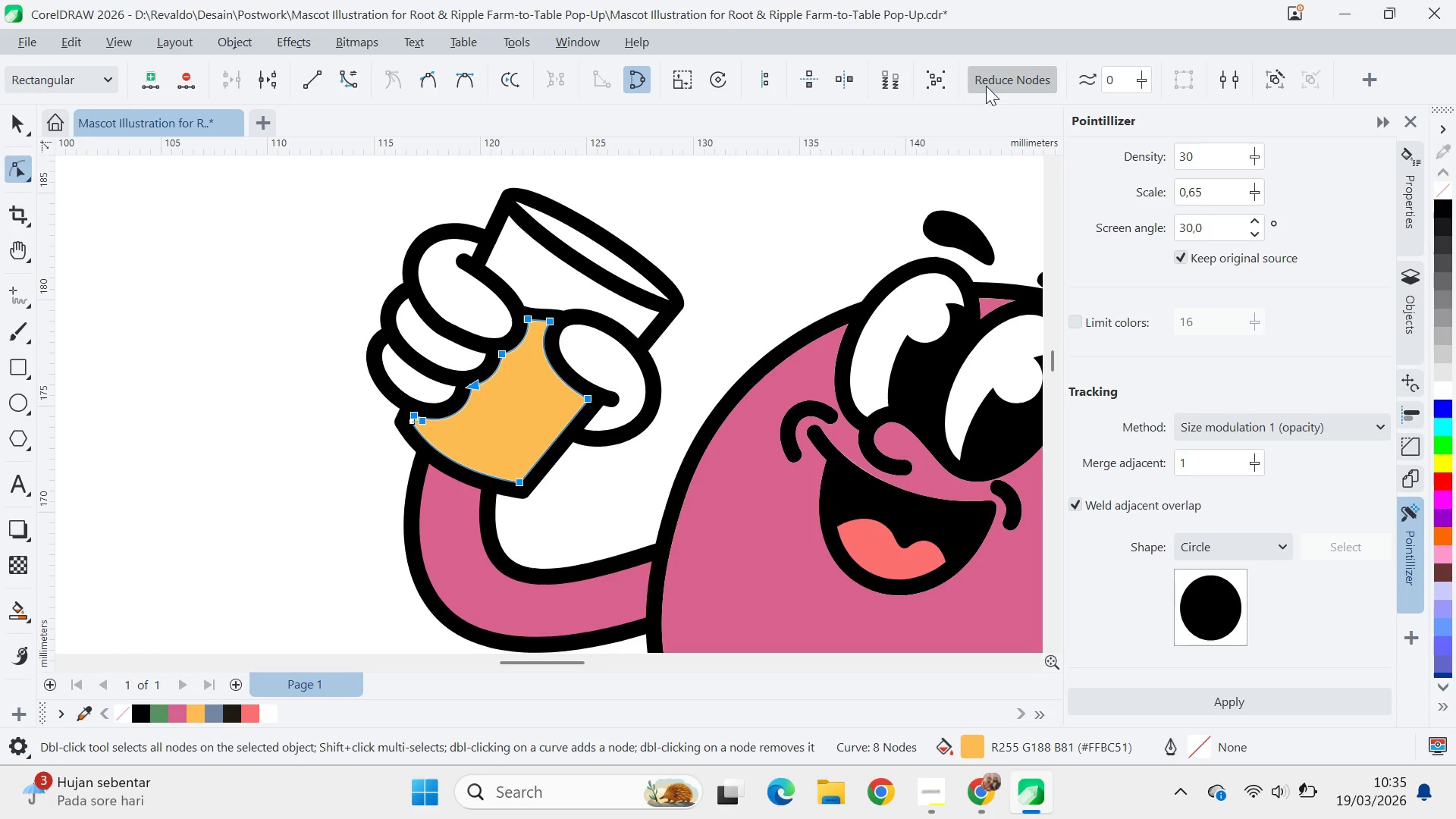 
triple_click([986, 86])
 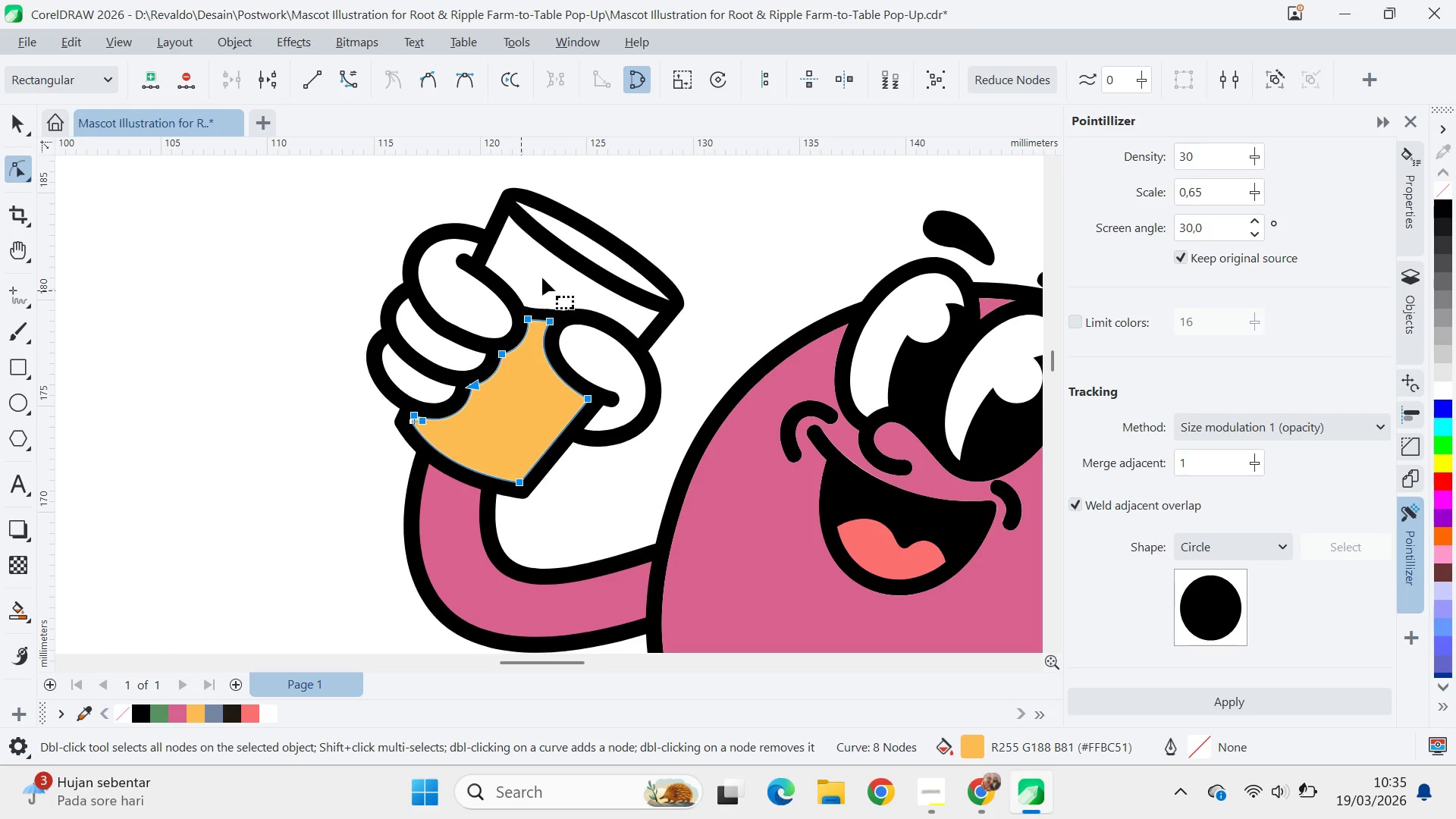 
left_click([562, 264])
 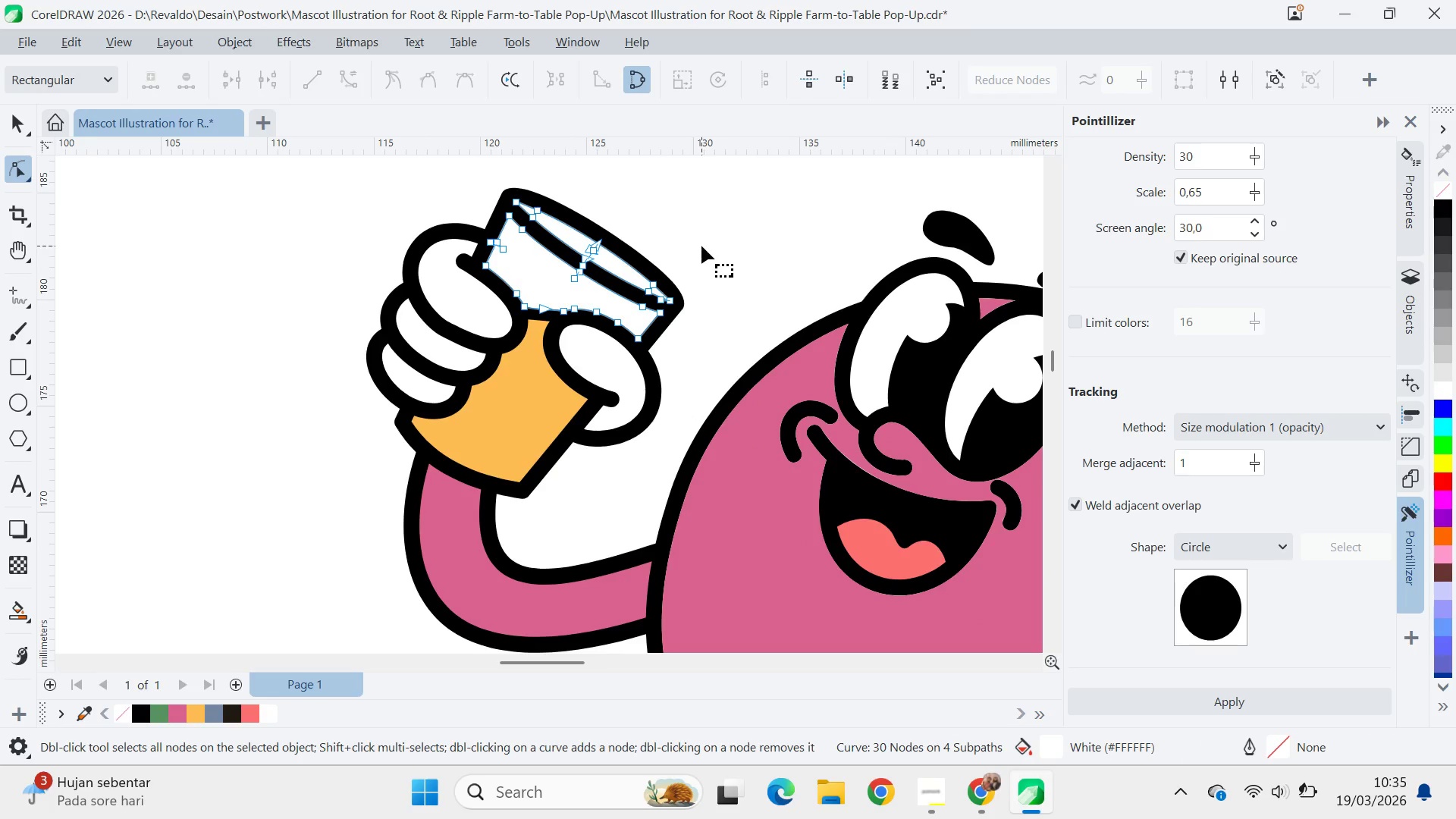 
key(Control+A)
 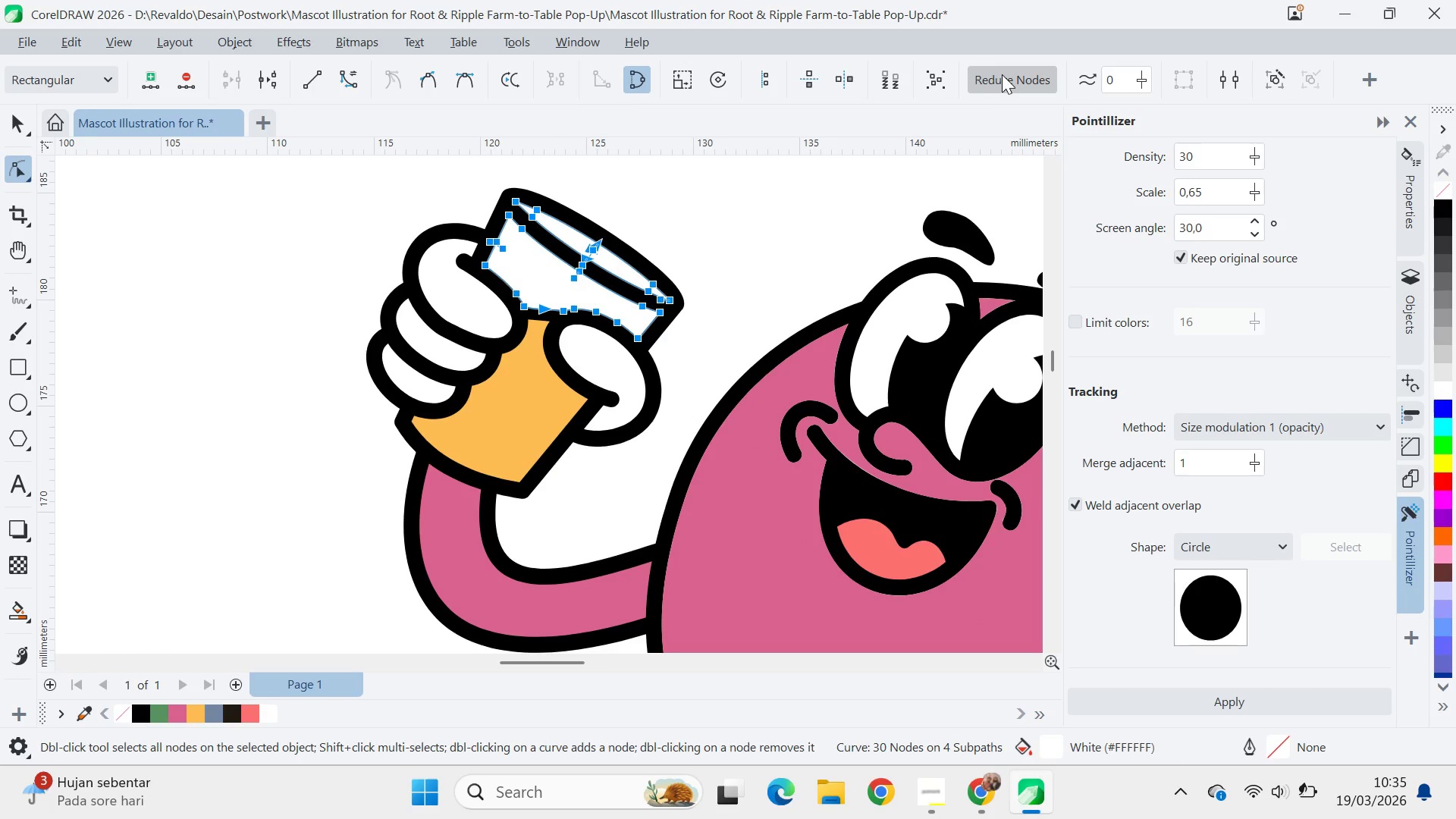 
double_click([1002, 74])
 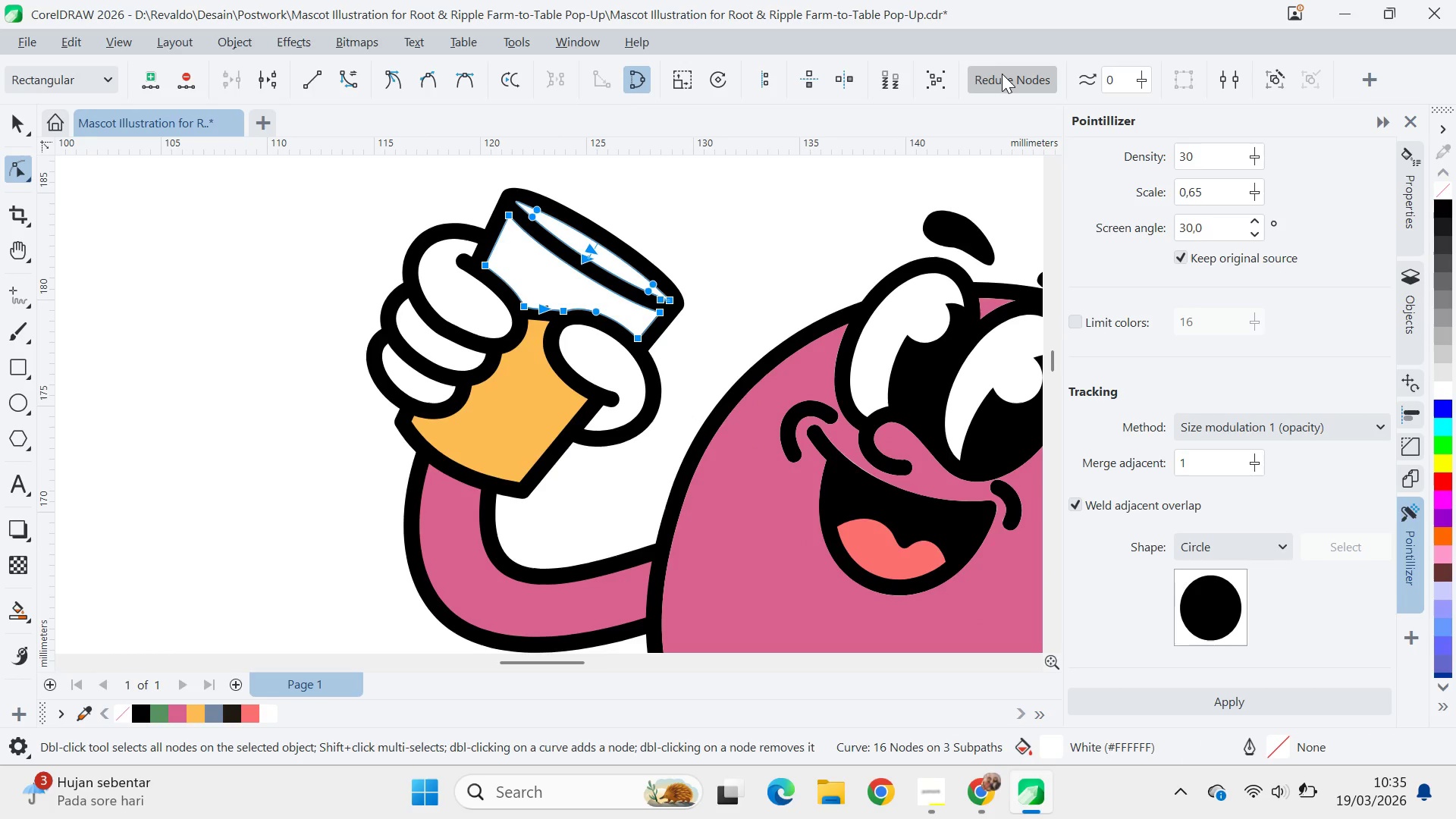 
triple_click([1002, 74])
 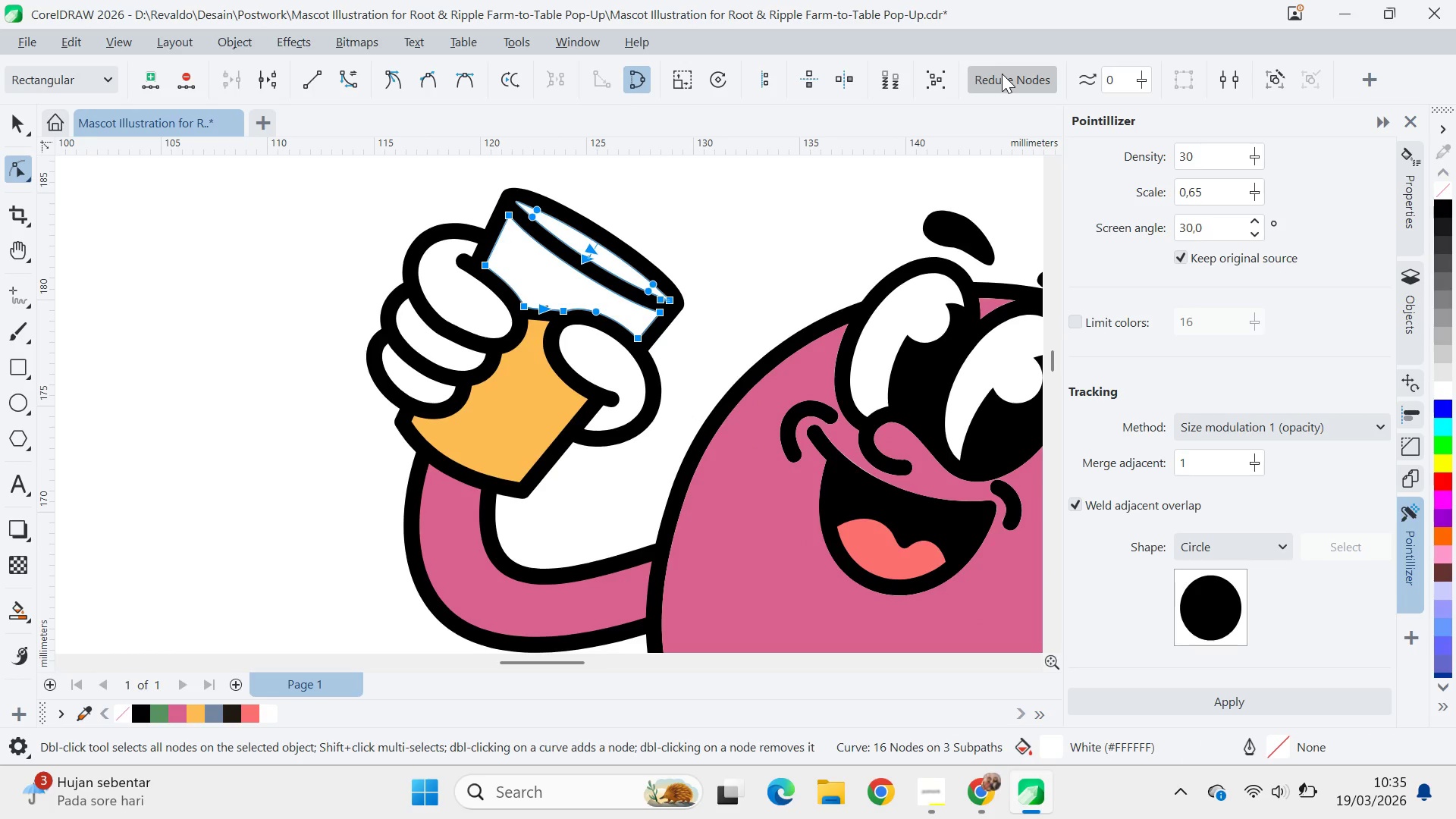 
triple_click([1002, 74])
 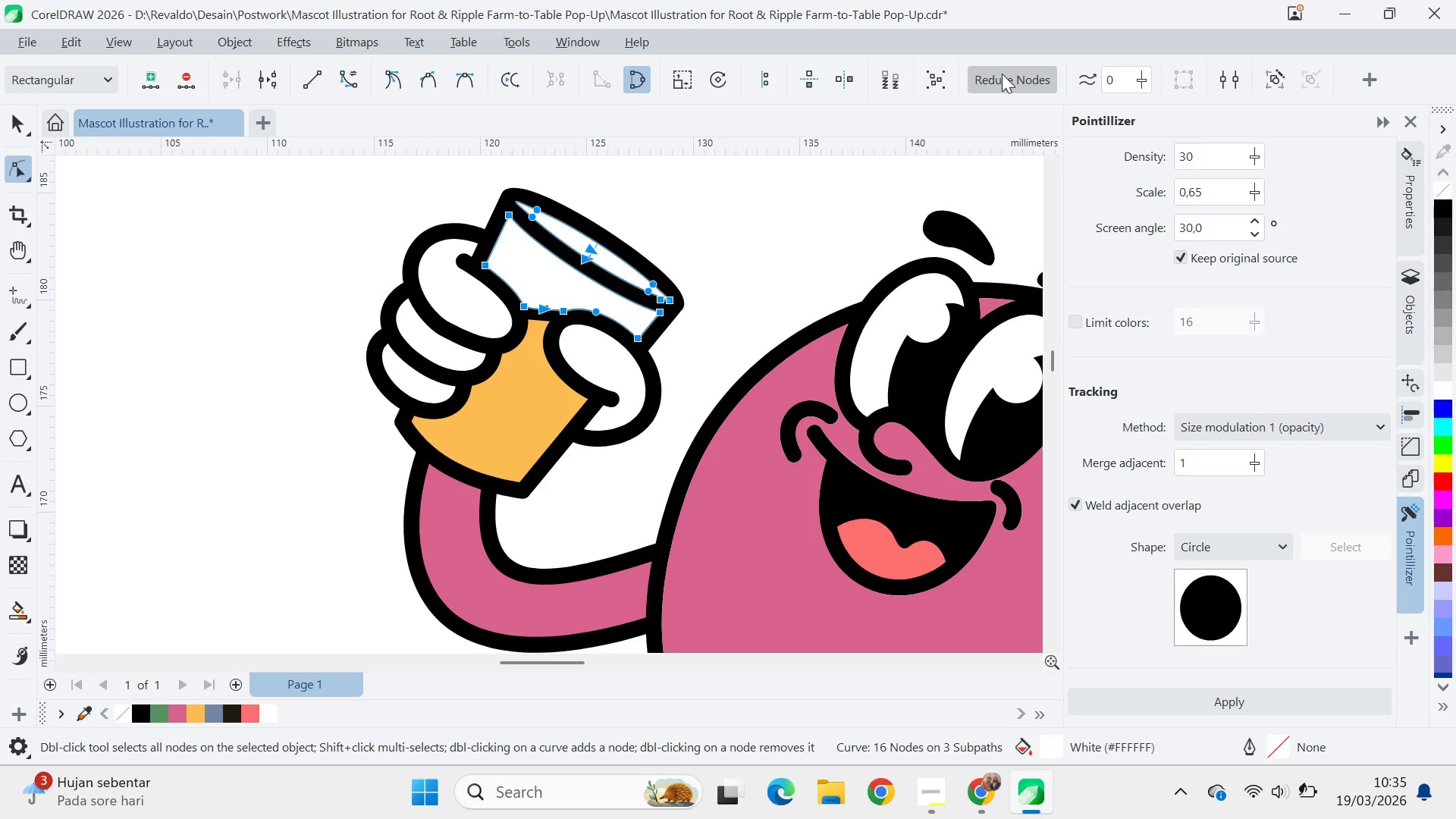 
triple_click([1002, 74])
 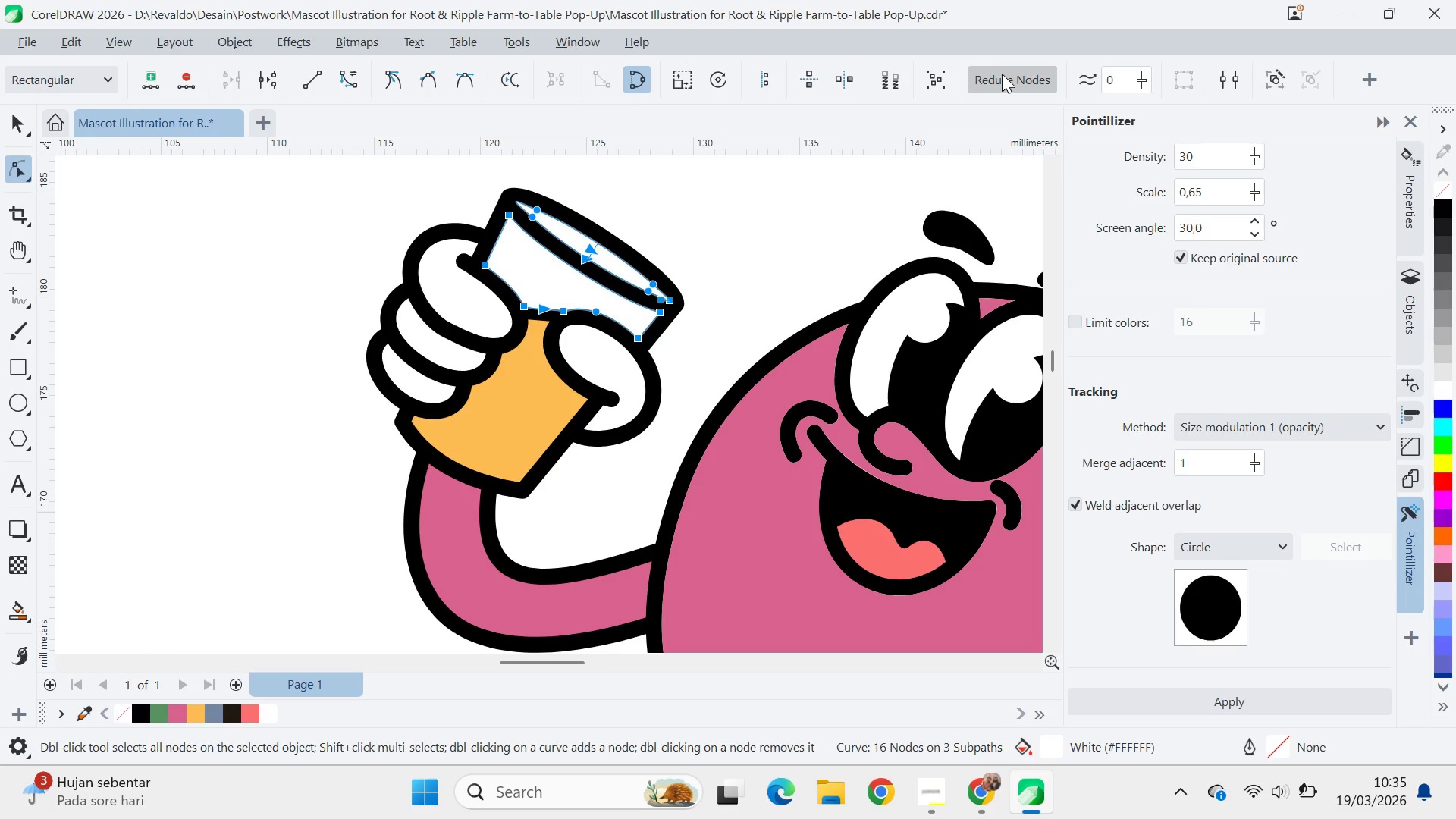 
triple_click([1002, 74])
 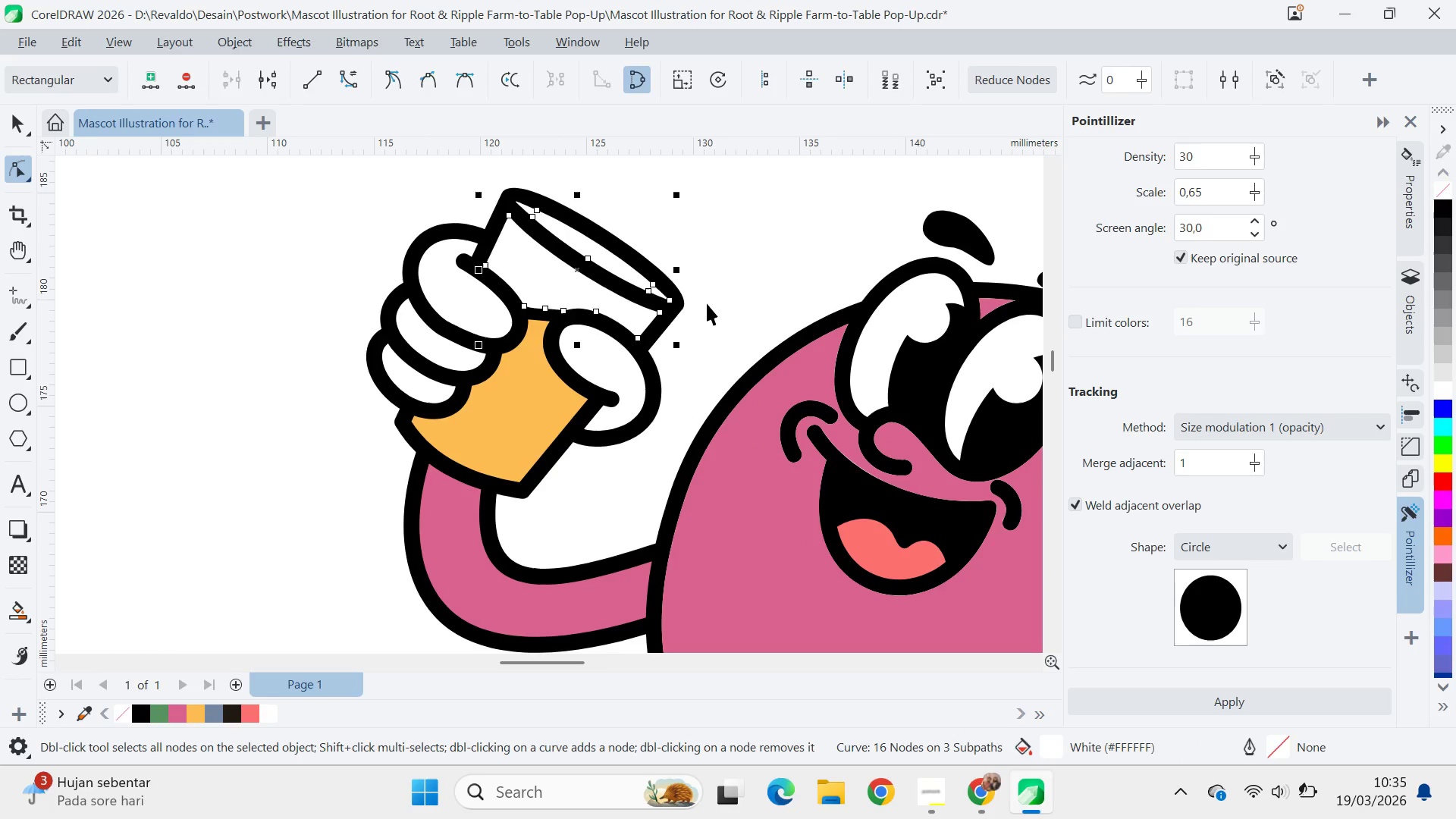 
type(vqv)
 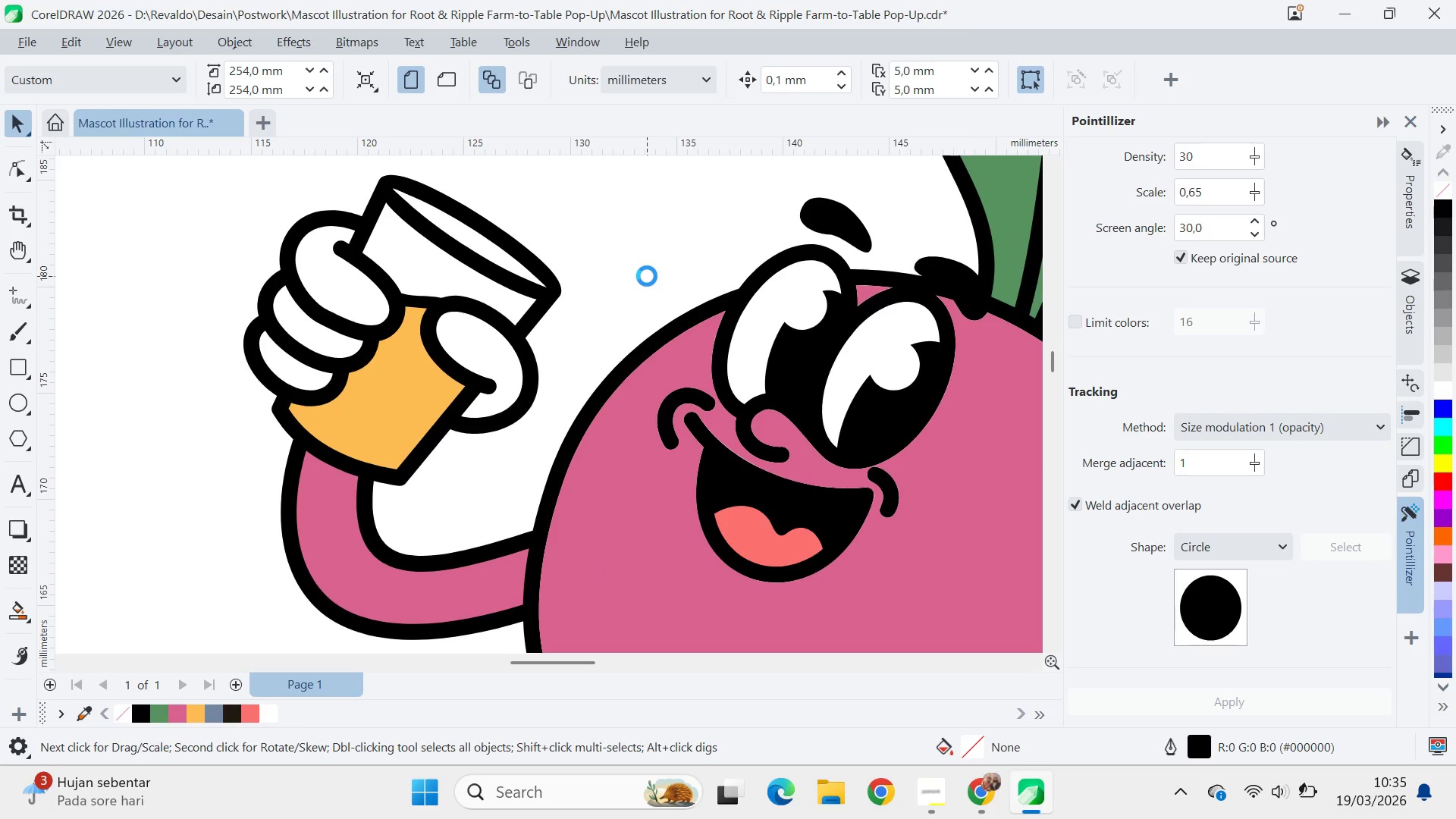 
left_click_drag(start_coordinate=[747, 334], to_coordinate=[624, 321])
 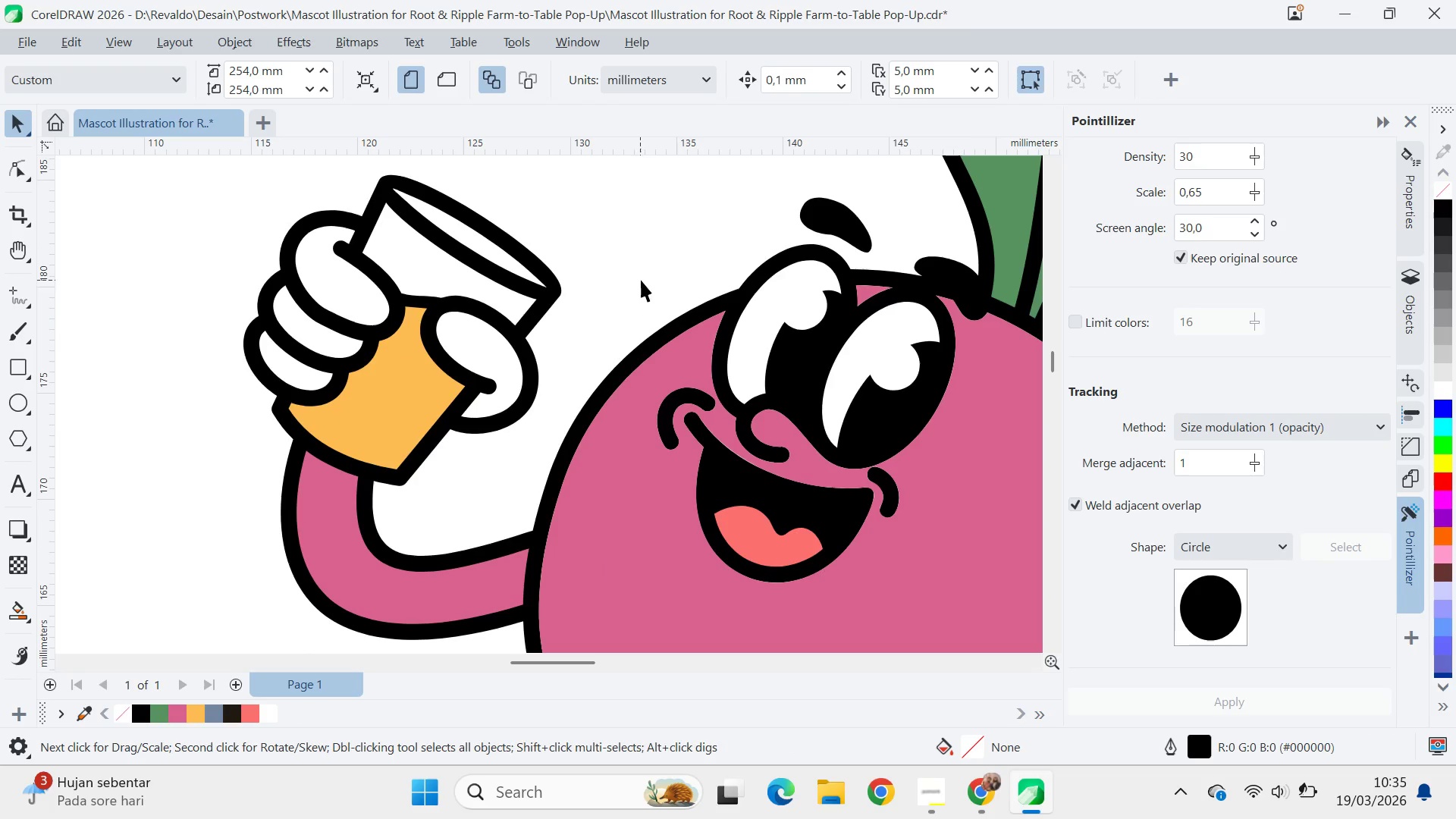 
key(Control+ControlLeft)
 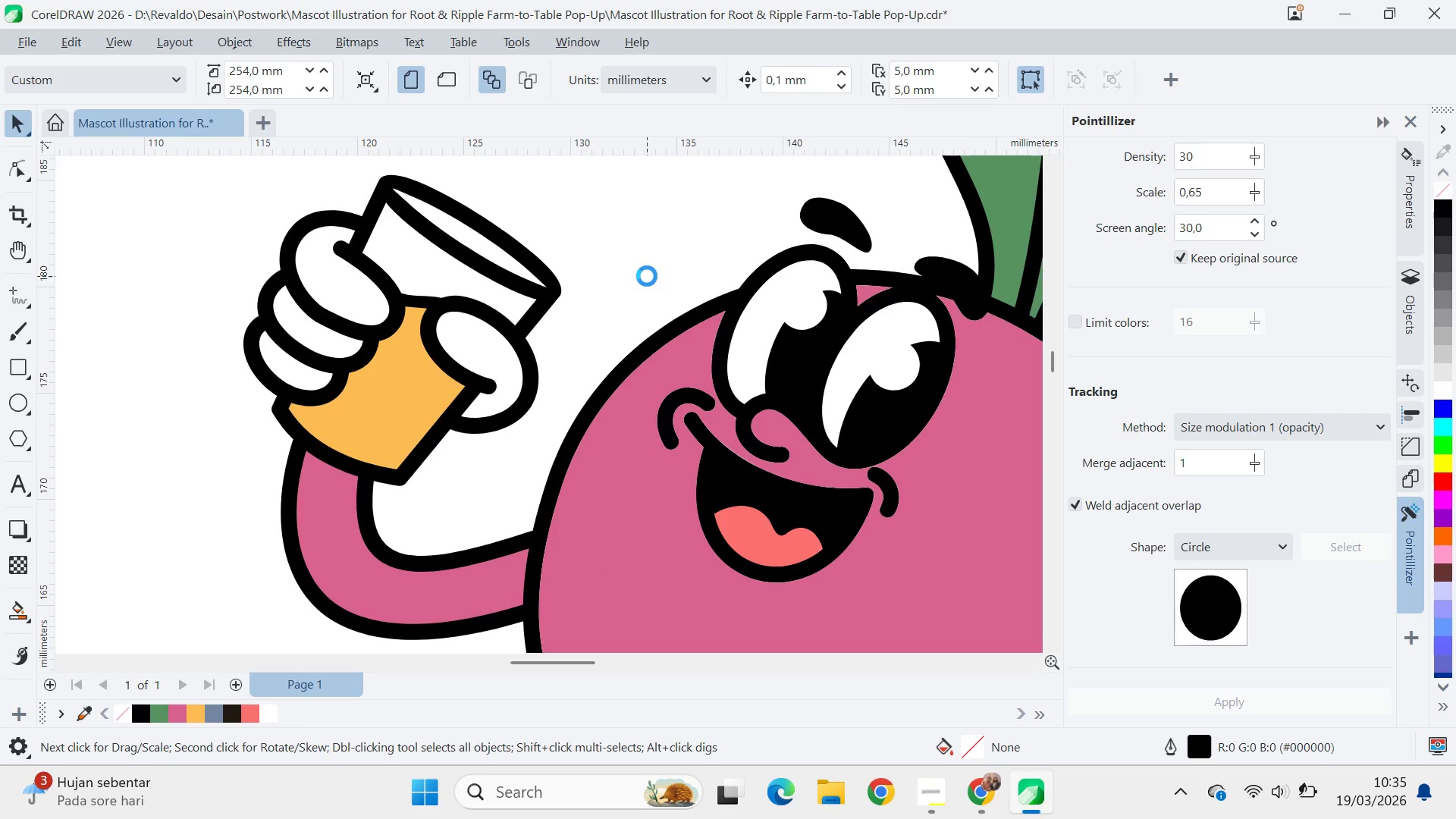 
key(Control+S)
 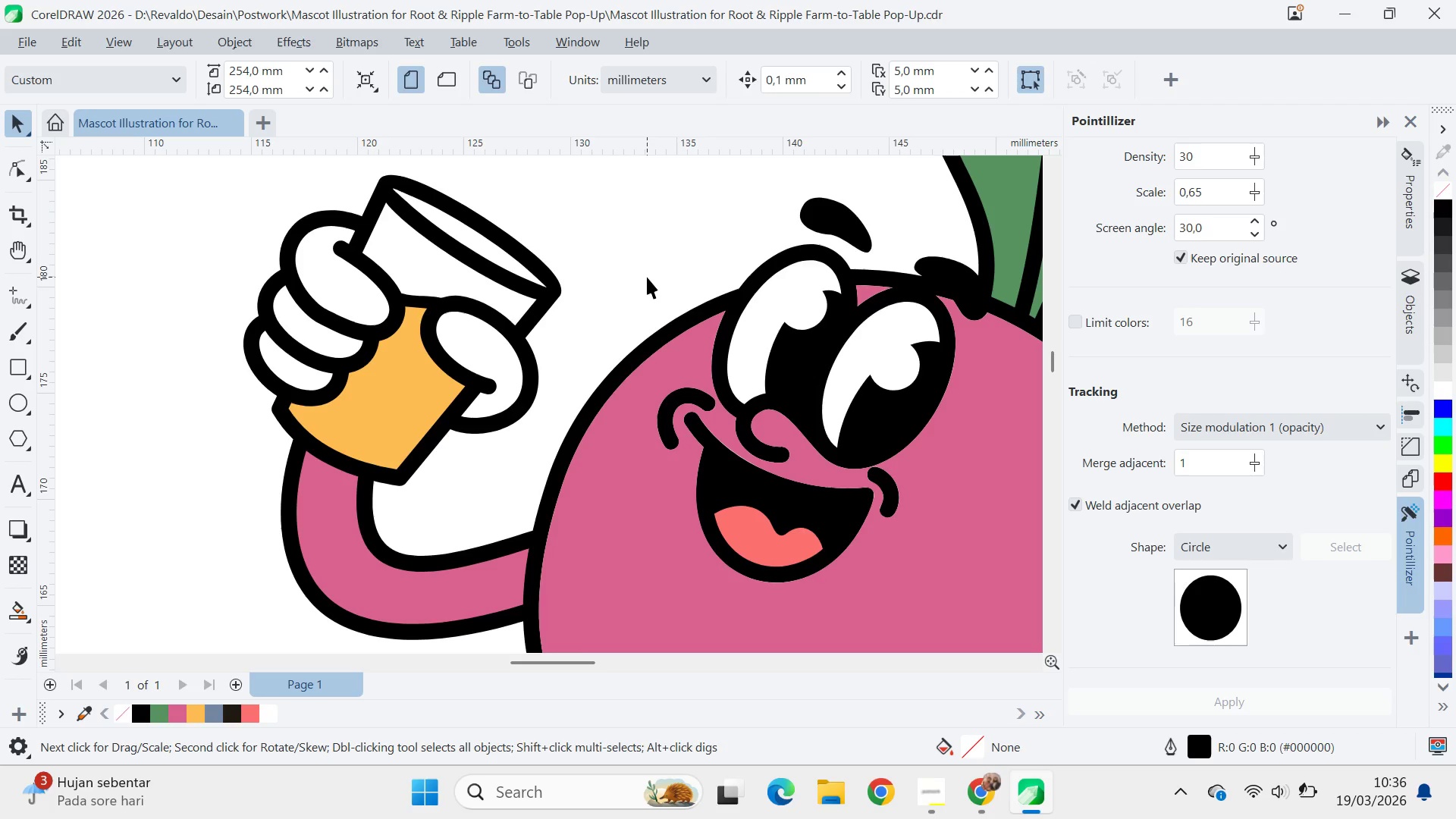 
wait(15.72)
 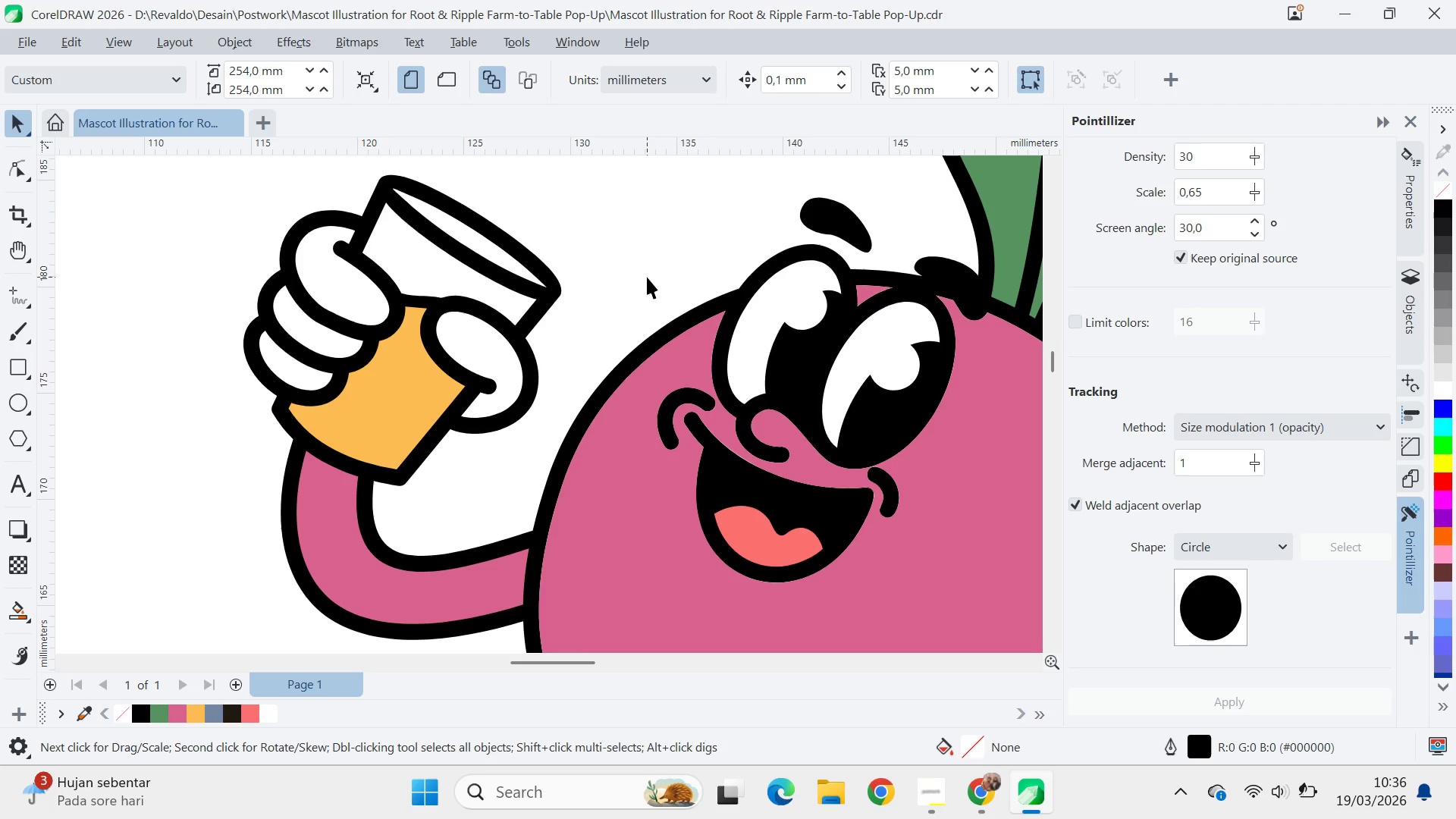 
scroll: coordinate [686, 477], scroll_direction: up, amount: 2.0
 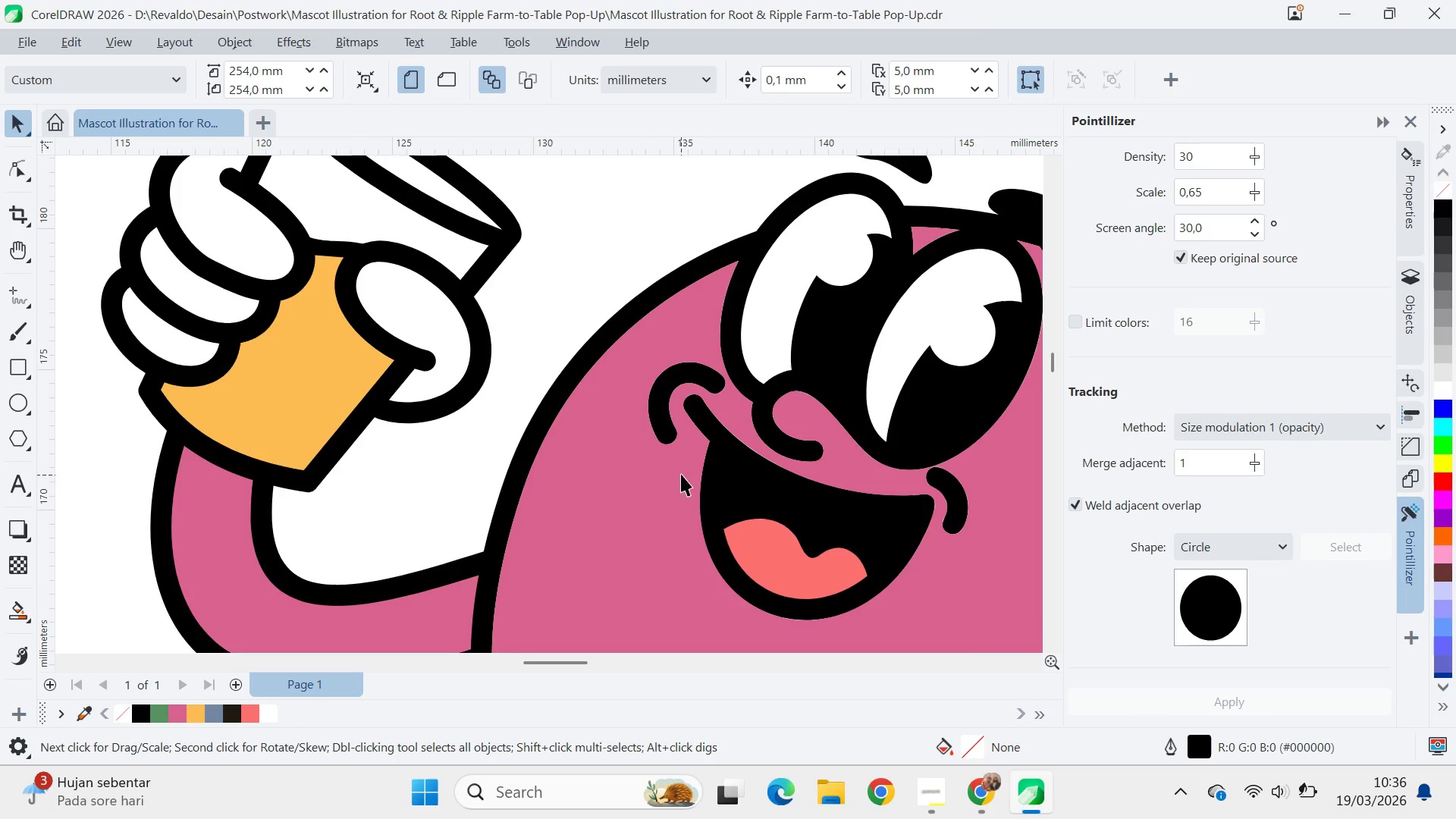 
key(Q)
 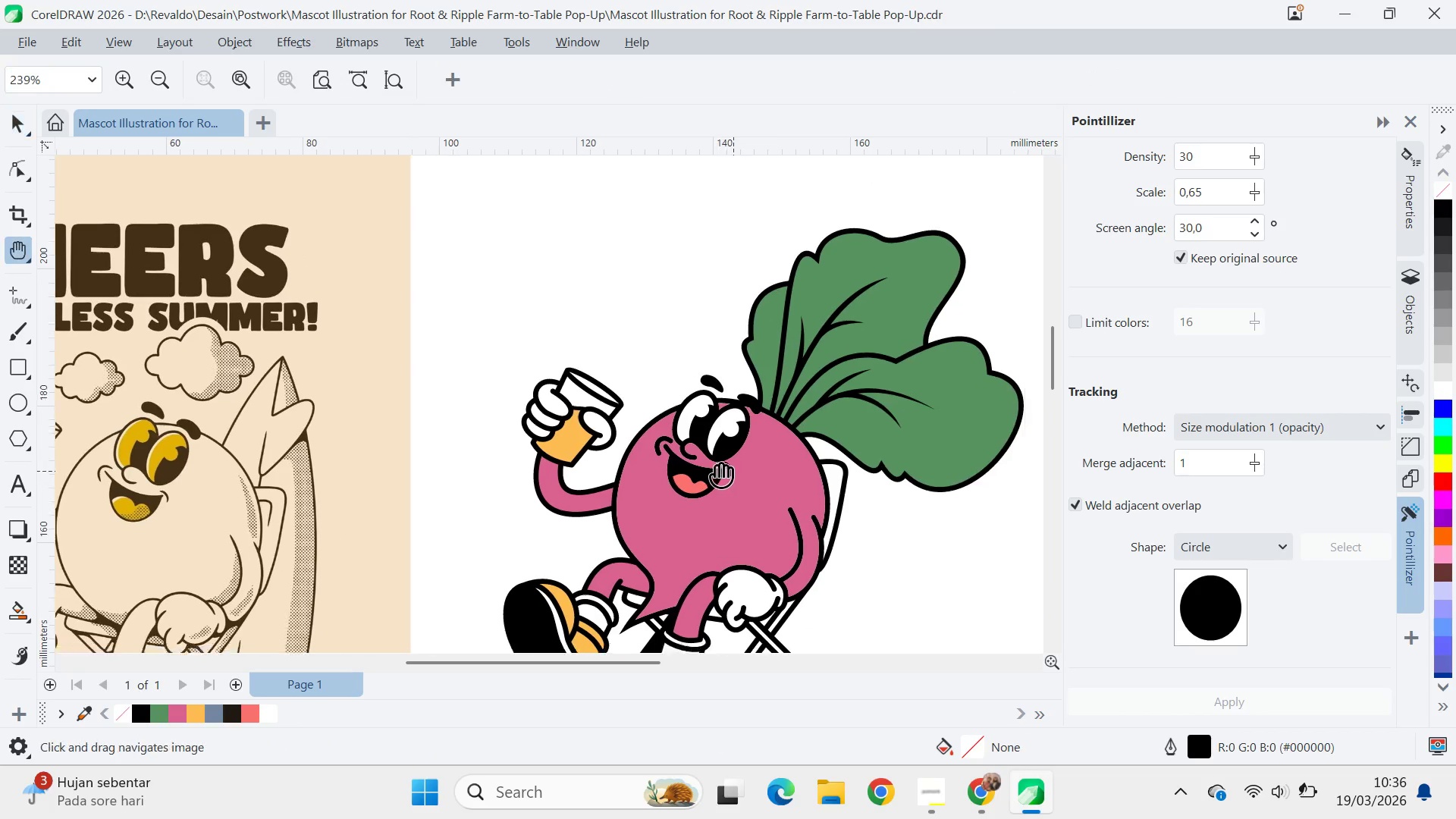 
scroll: coordinate [682, 471], scroll_direction: down, amount: 11.0
 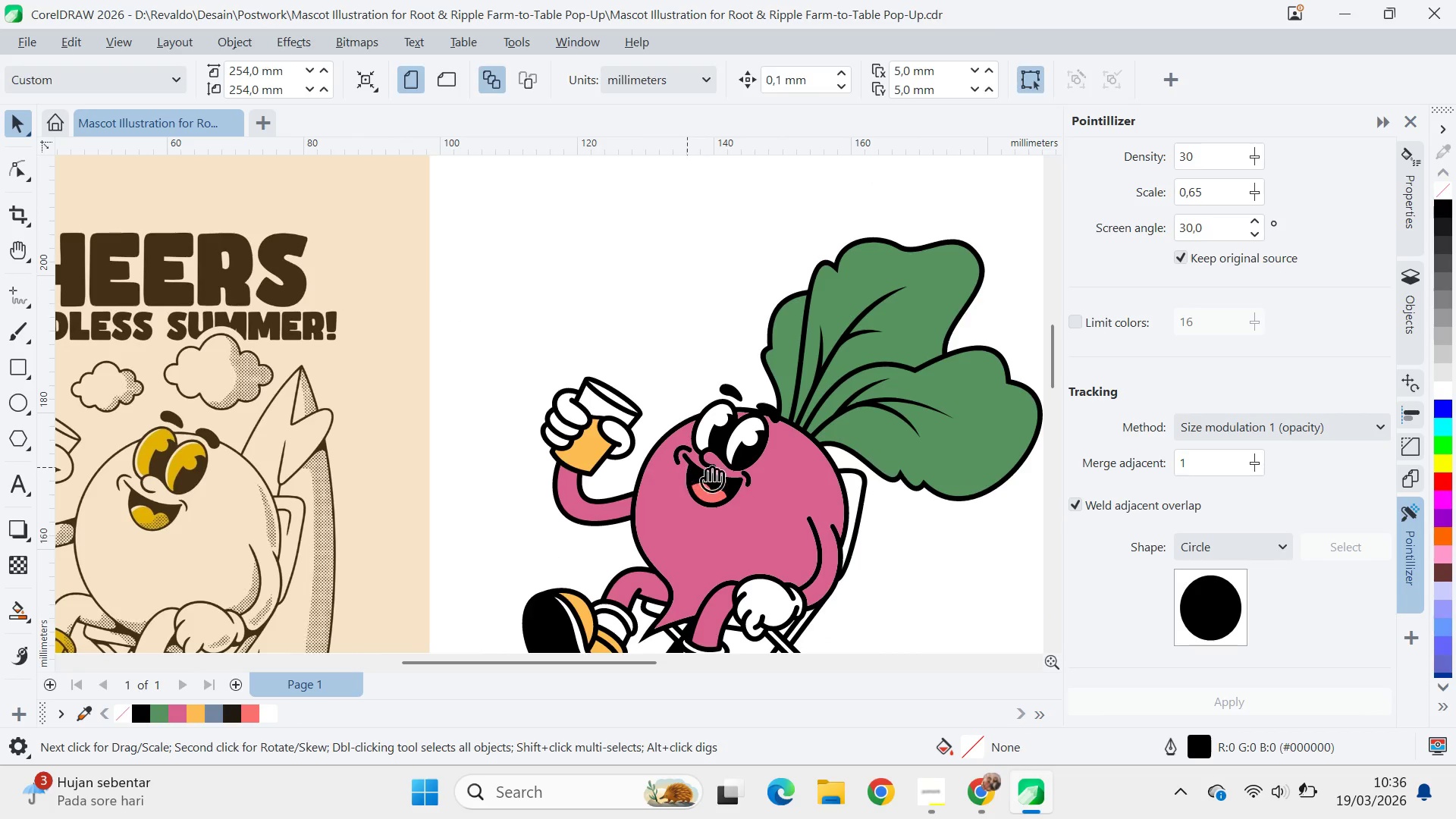 
left_click_drag(start_coordinate=[743, 480], to_coordinate=[679, 420])
 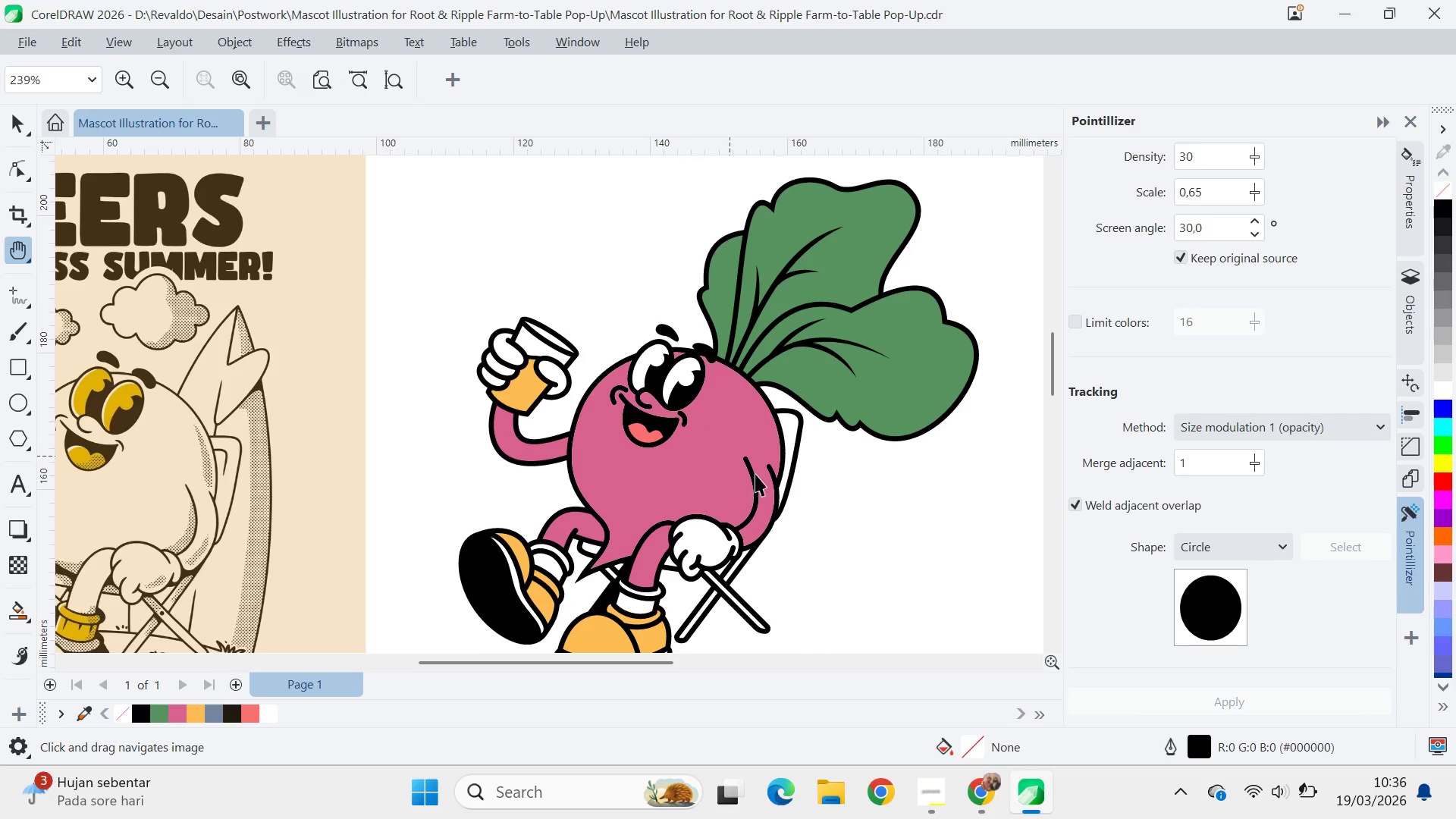 
type(vq)
 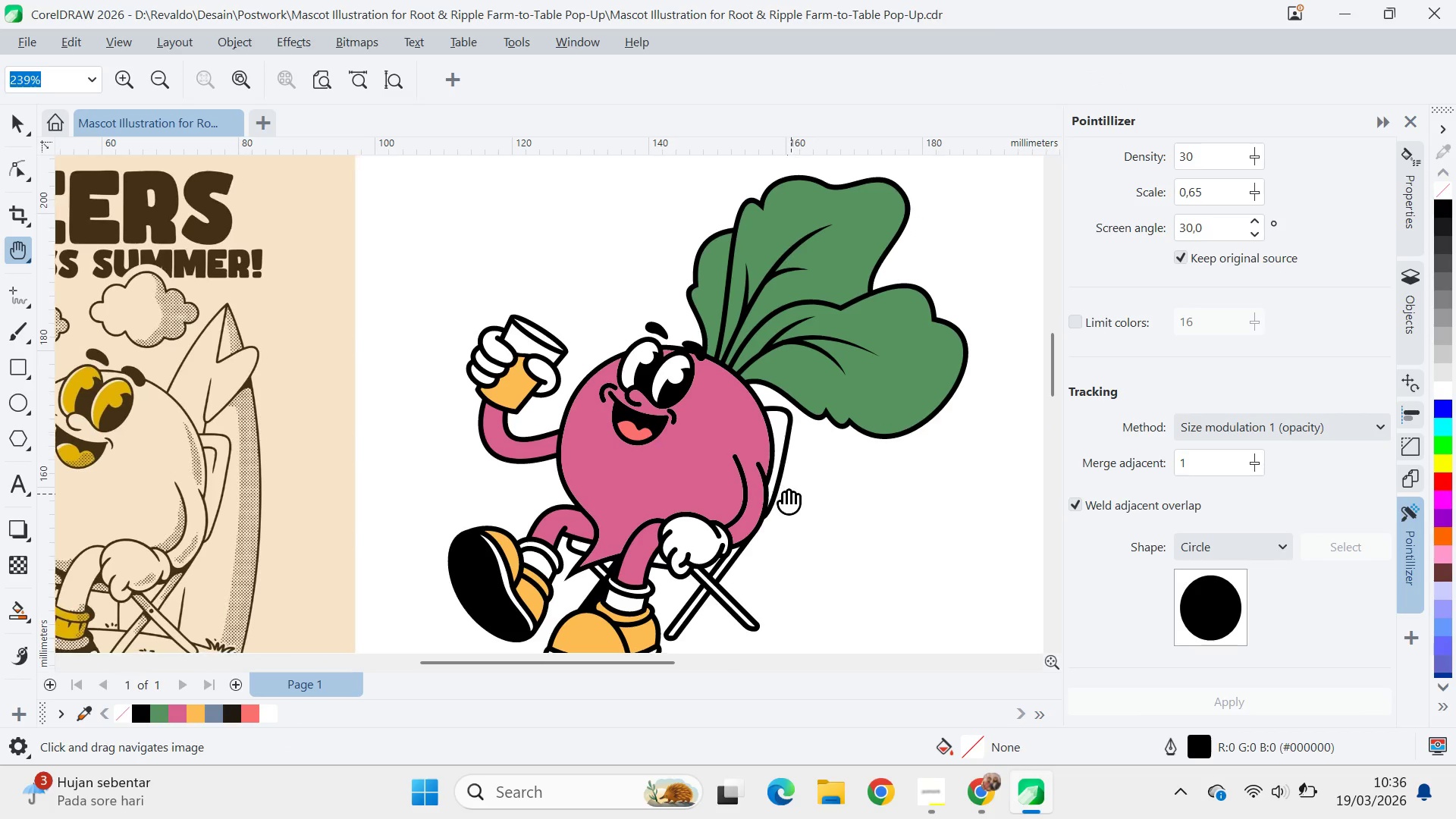 
left_click_drag(start_coordinate=[795, 496], to_coordinate=[773, 500])
 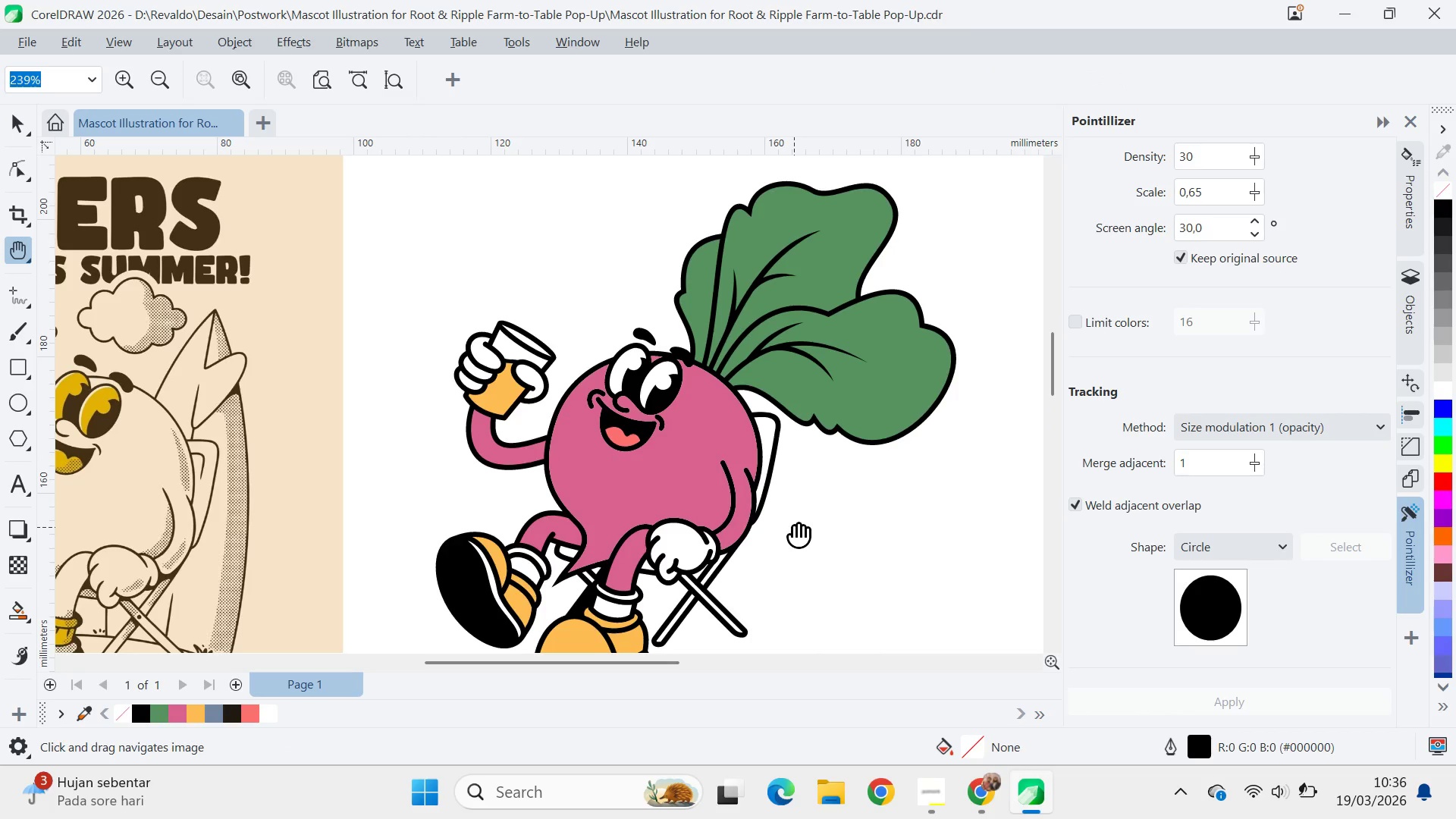 
left_click_drag(start_coordinate=[794, 527], to_coordinate=[811, 473])
 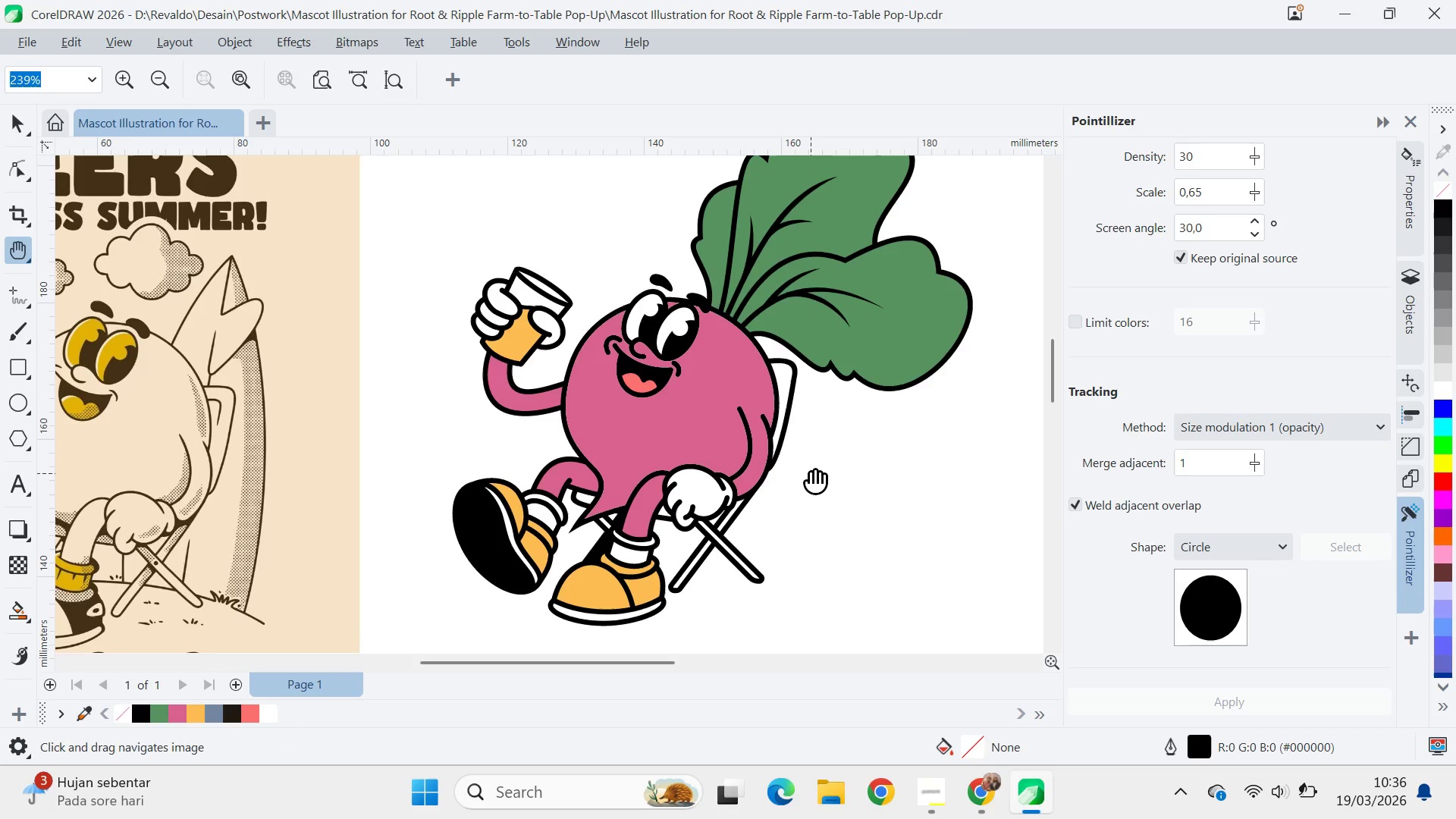 
left_click_drag(start_coordinate=[811, 473], to_coordinate=[693, 506])
 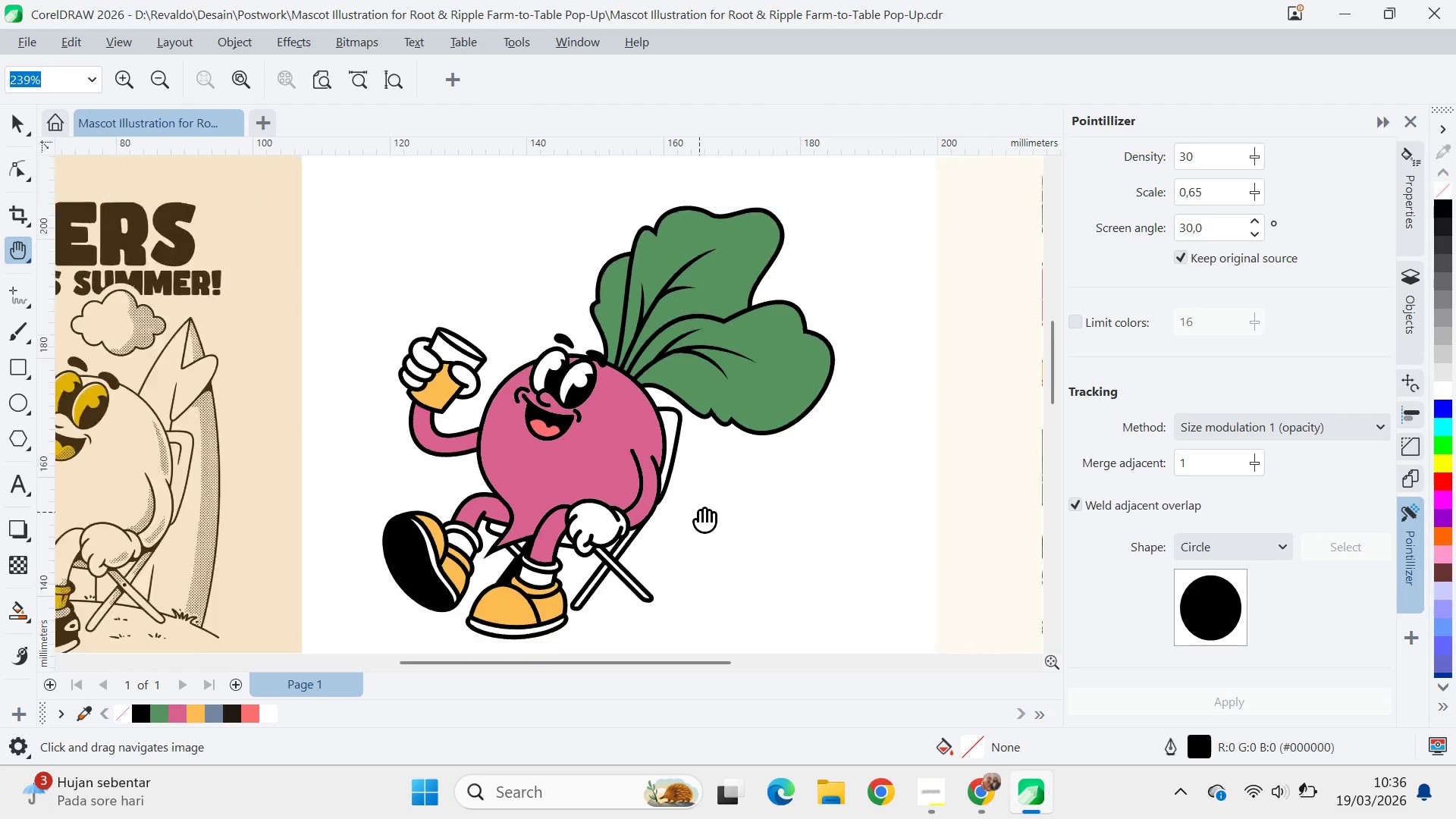 
scroll: coordinate [702, 513], scroll_direction: down, amount: 6.0
 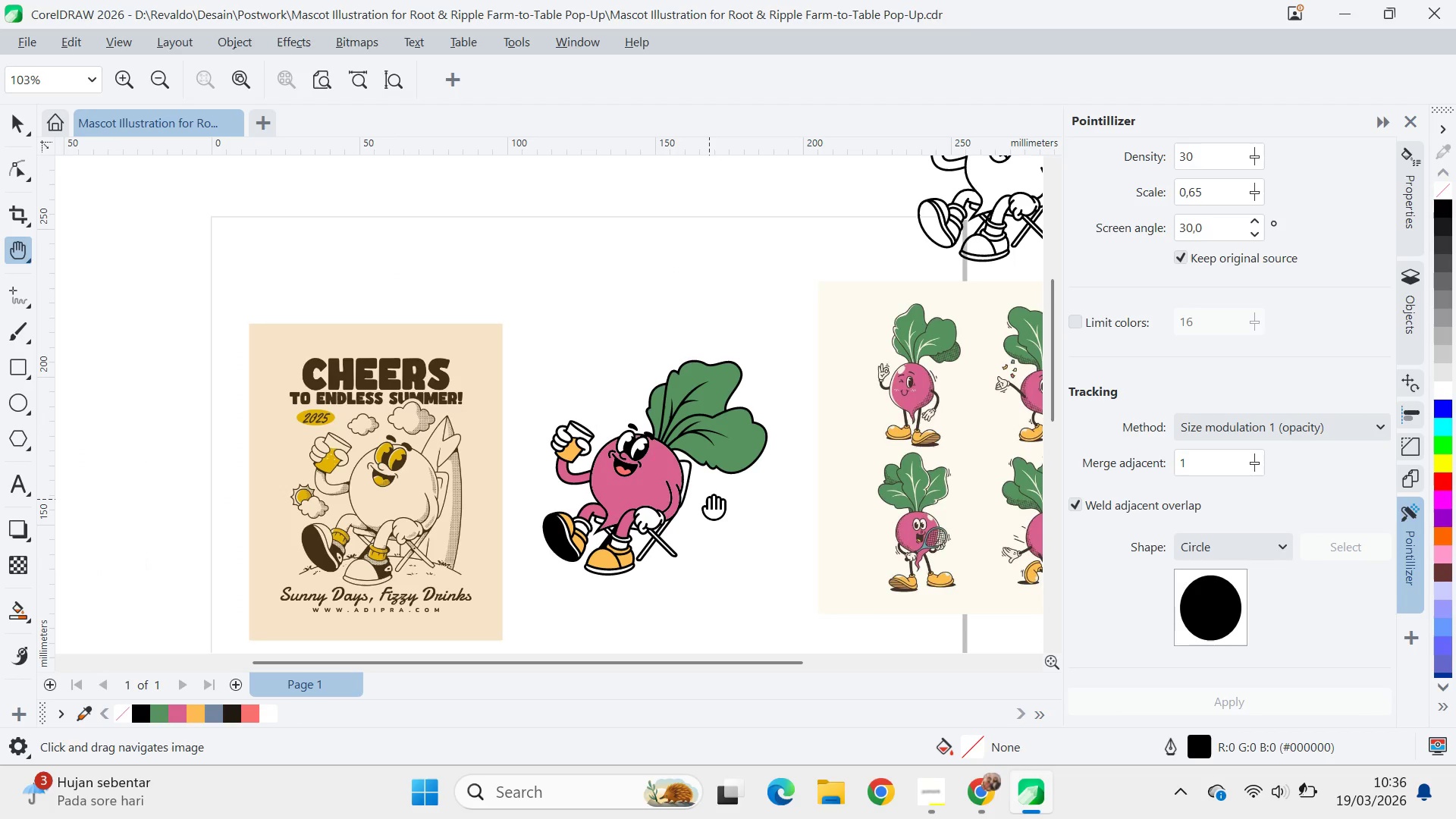 
scroll: coordinate [620, 526], scroll_direction: up, amount: 9.0
 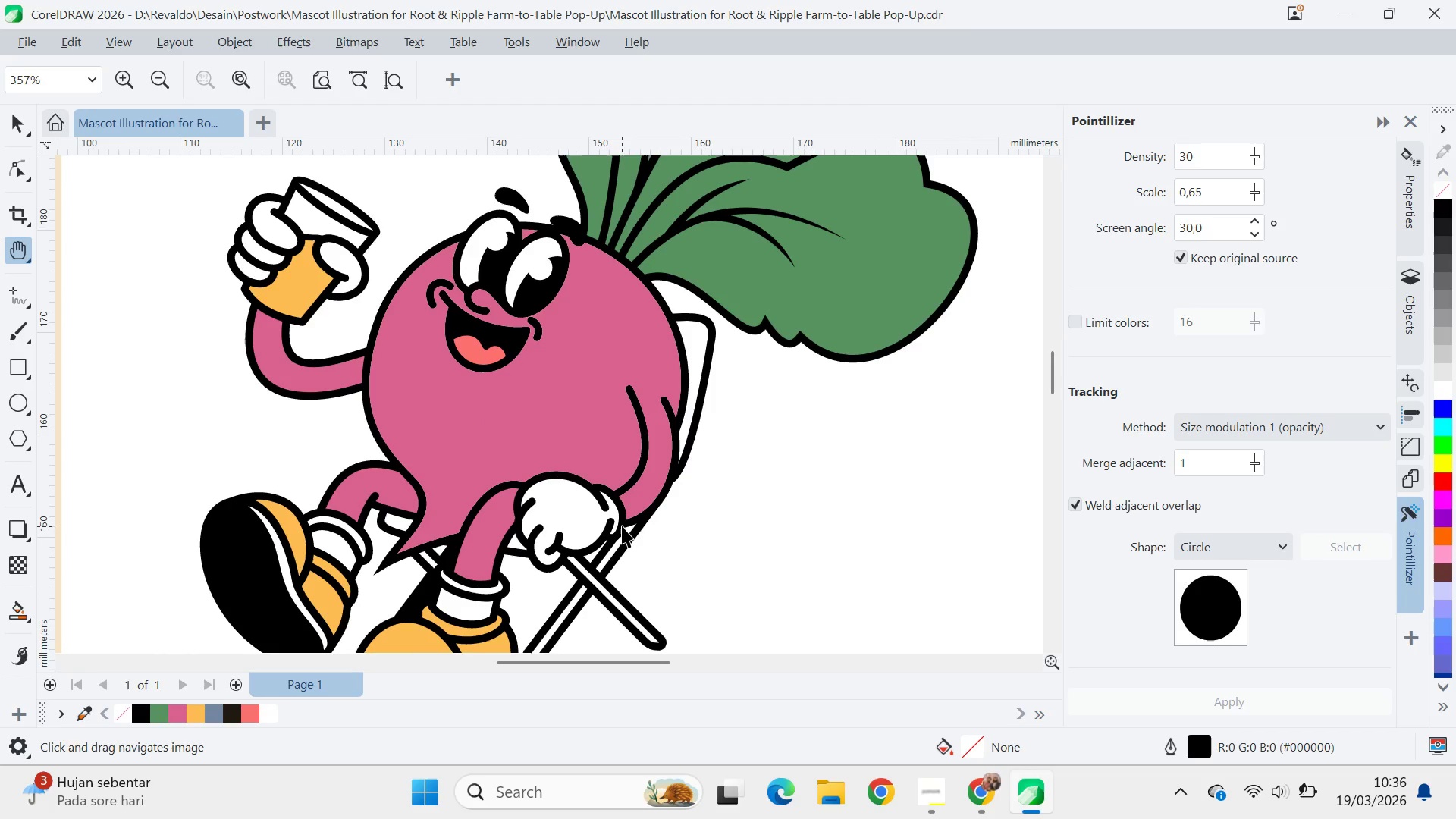 
key(V)
 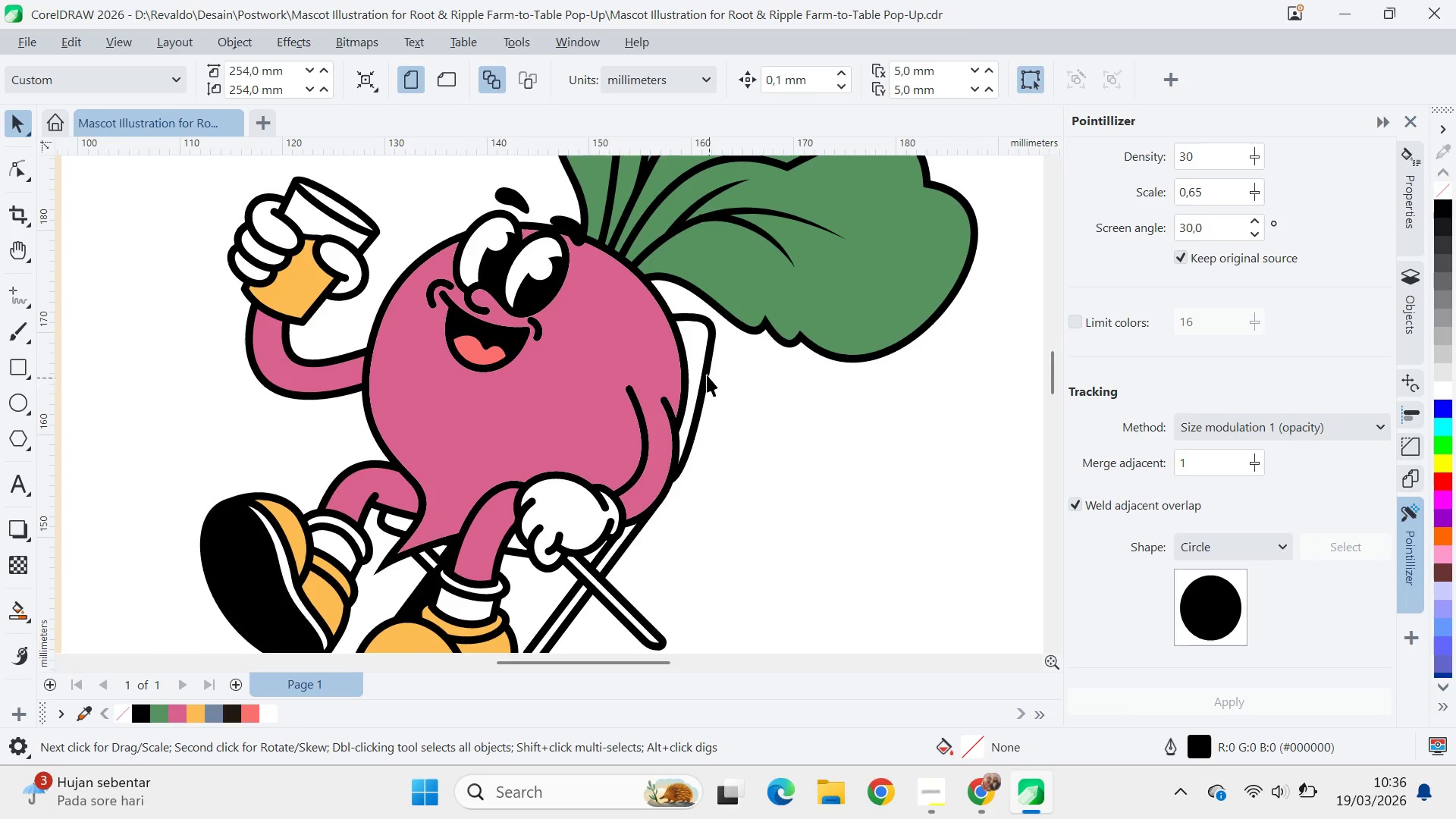 
left_click([696, 355])
 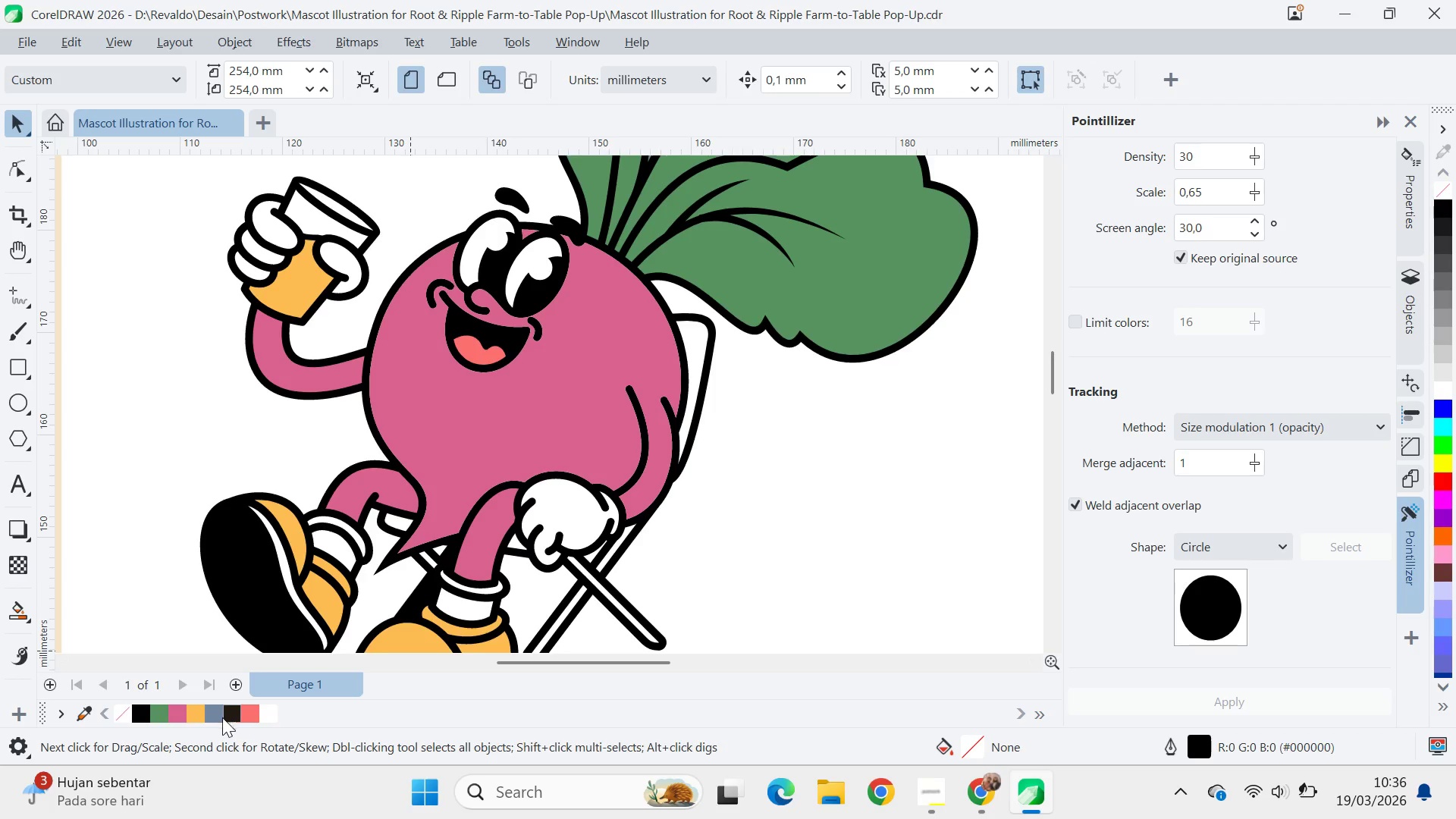 
key(Q)
 